 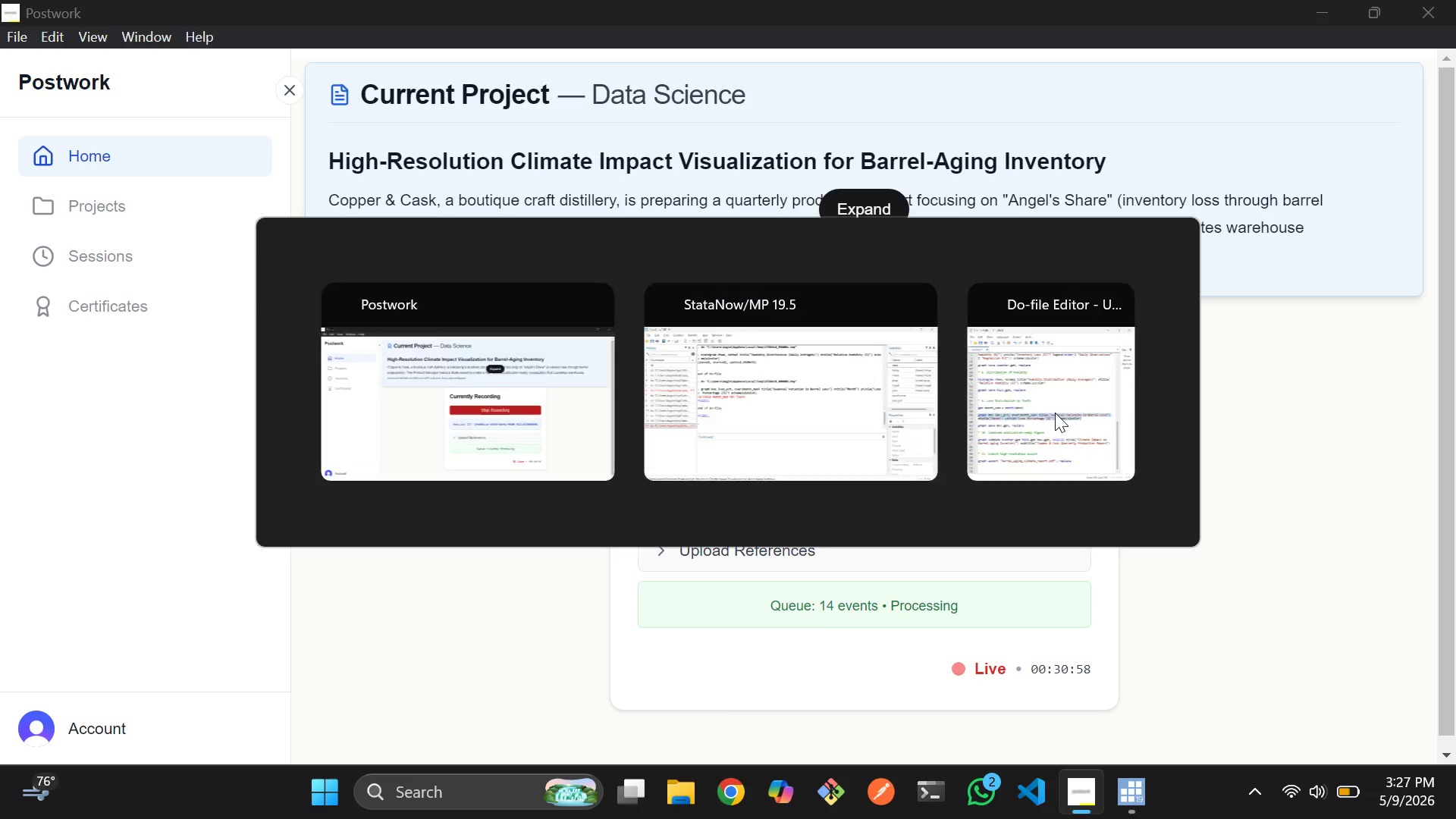 
key(Alt+Tab)
 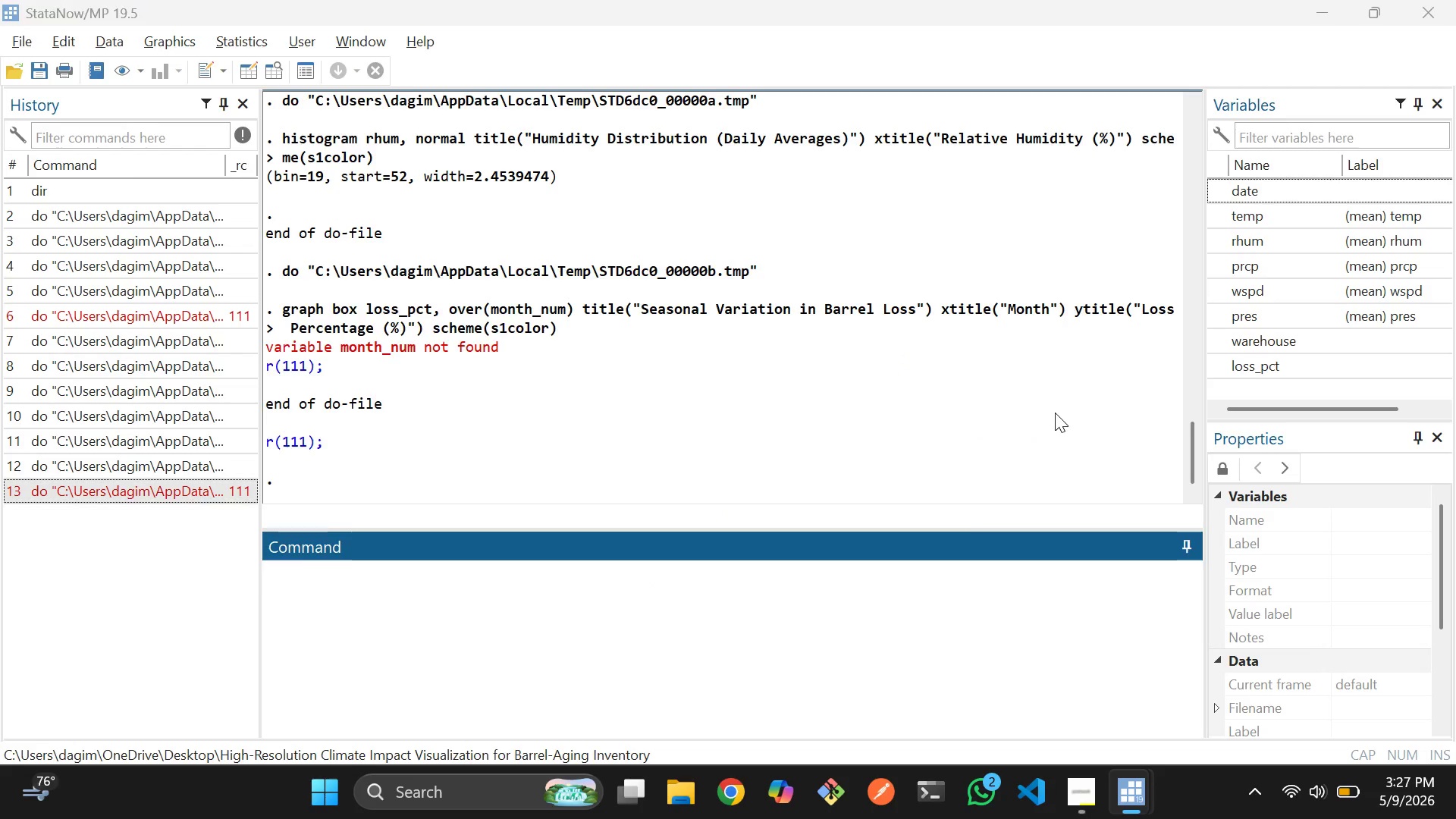 
key(Alt+Tab)
 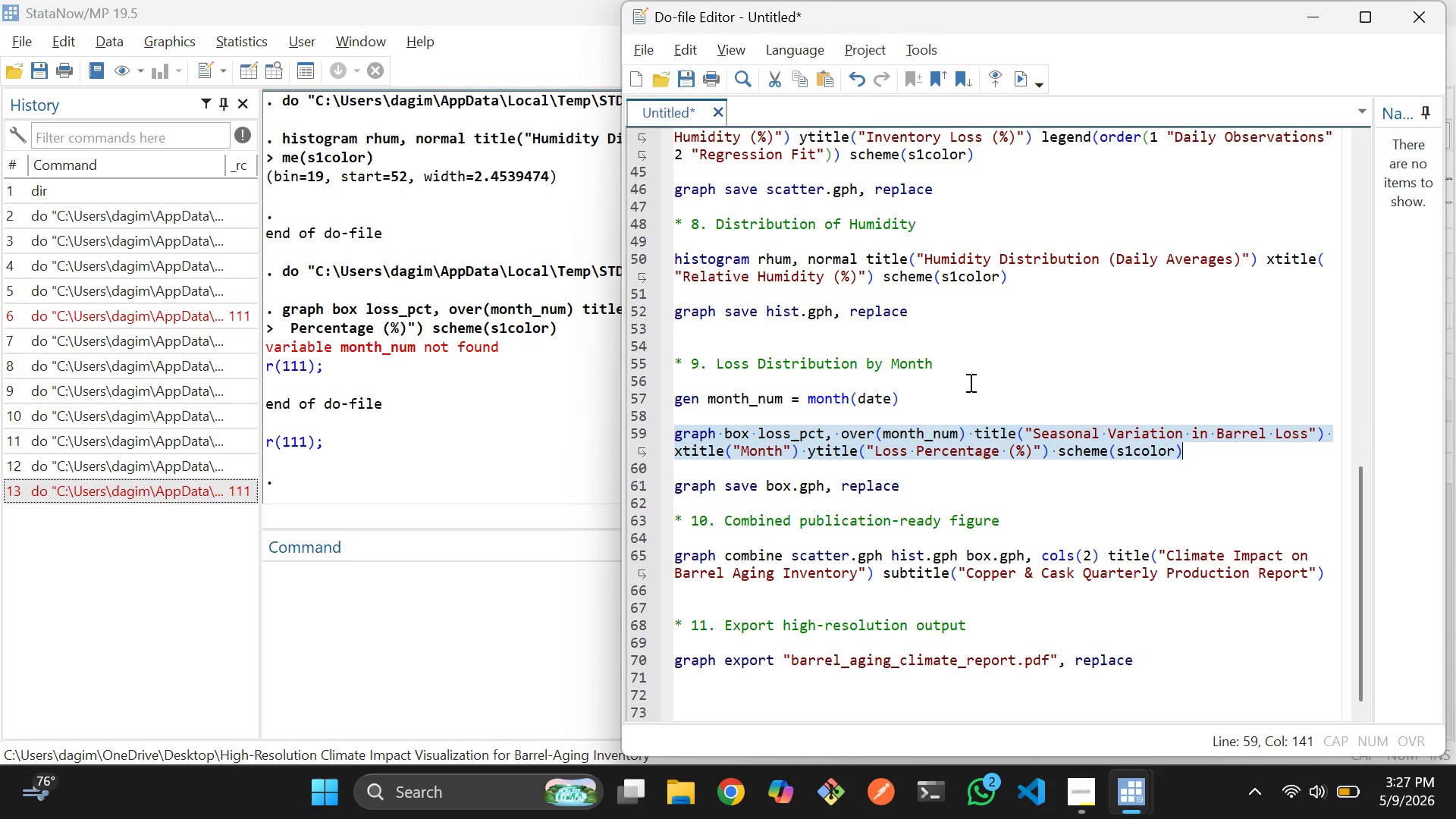 
left_click([968, 382])
 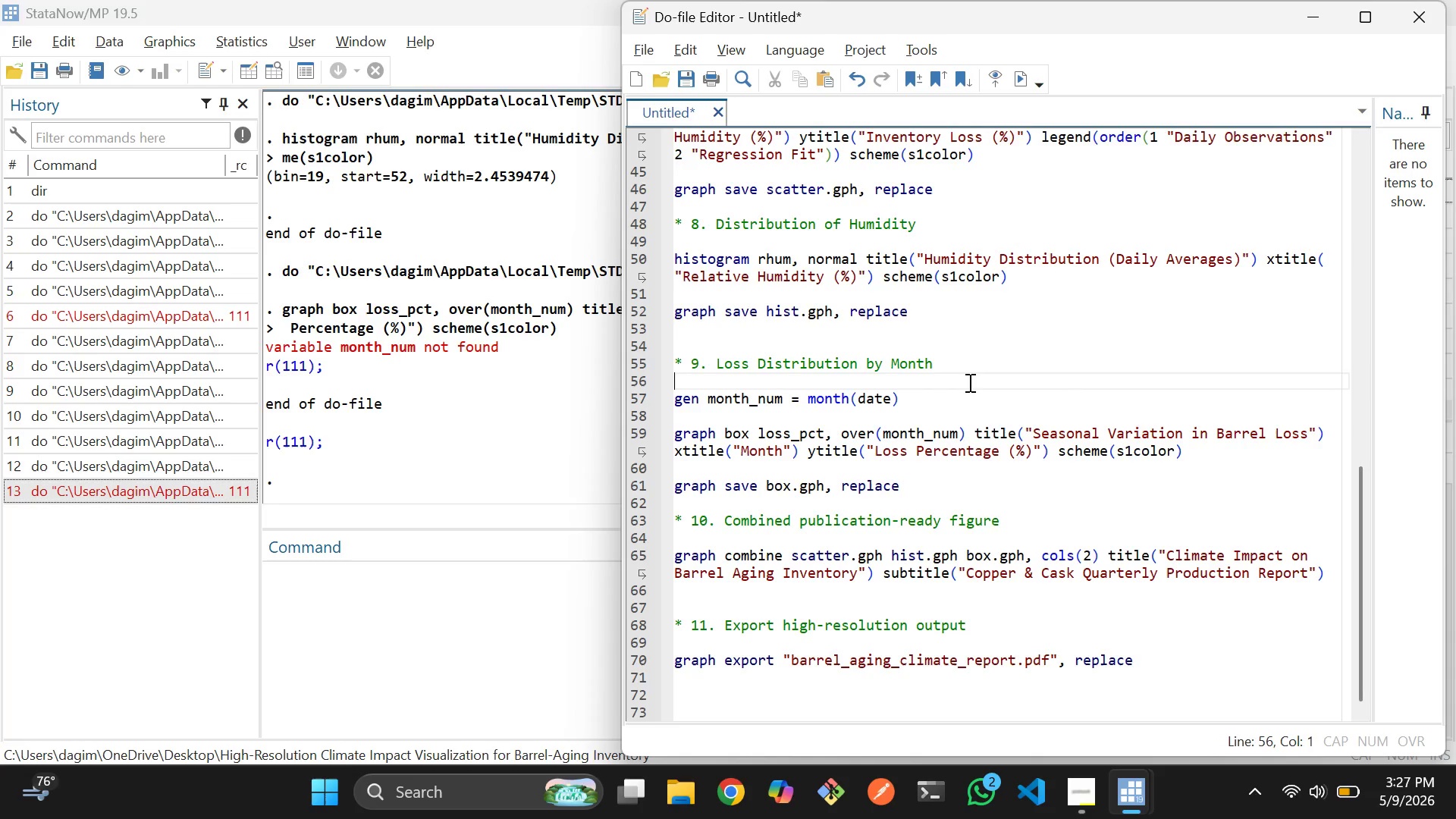 
left_click_drag(start_coordinate=[968, 382], to_coordinate=[927, 388])
 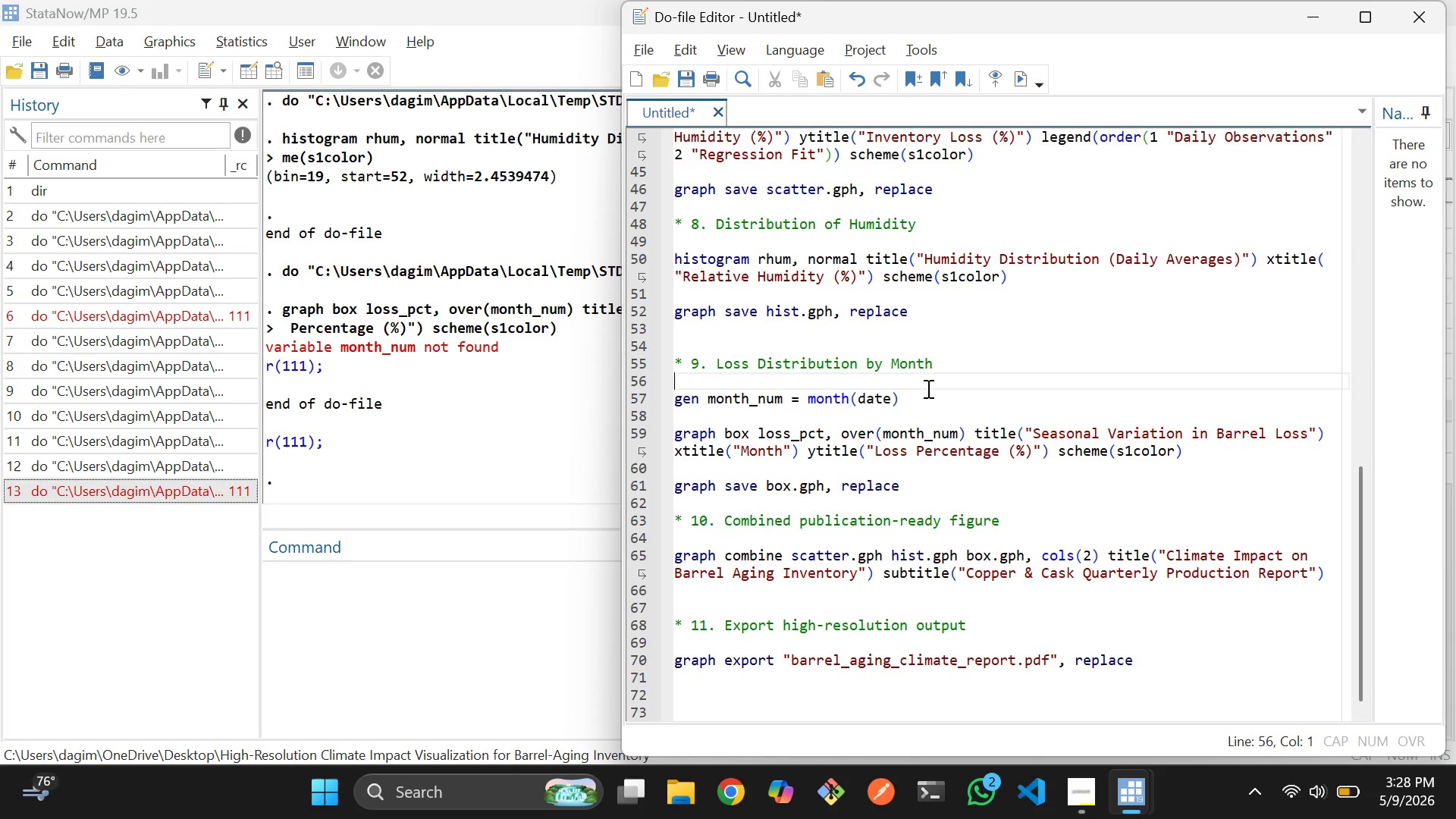 
key(Control+ControlLeft)
 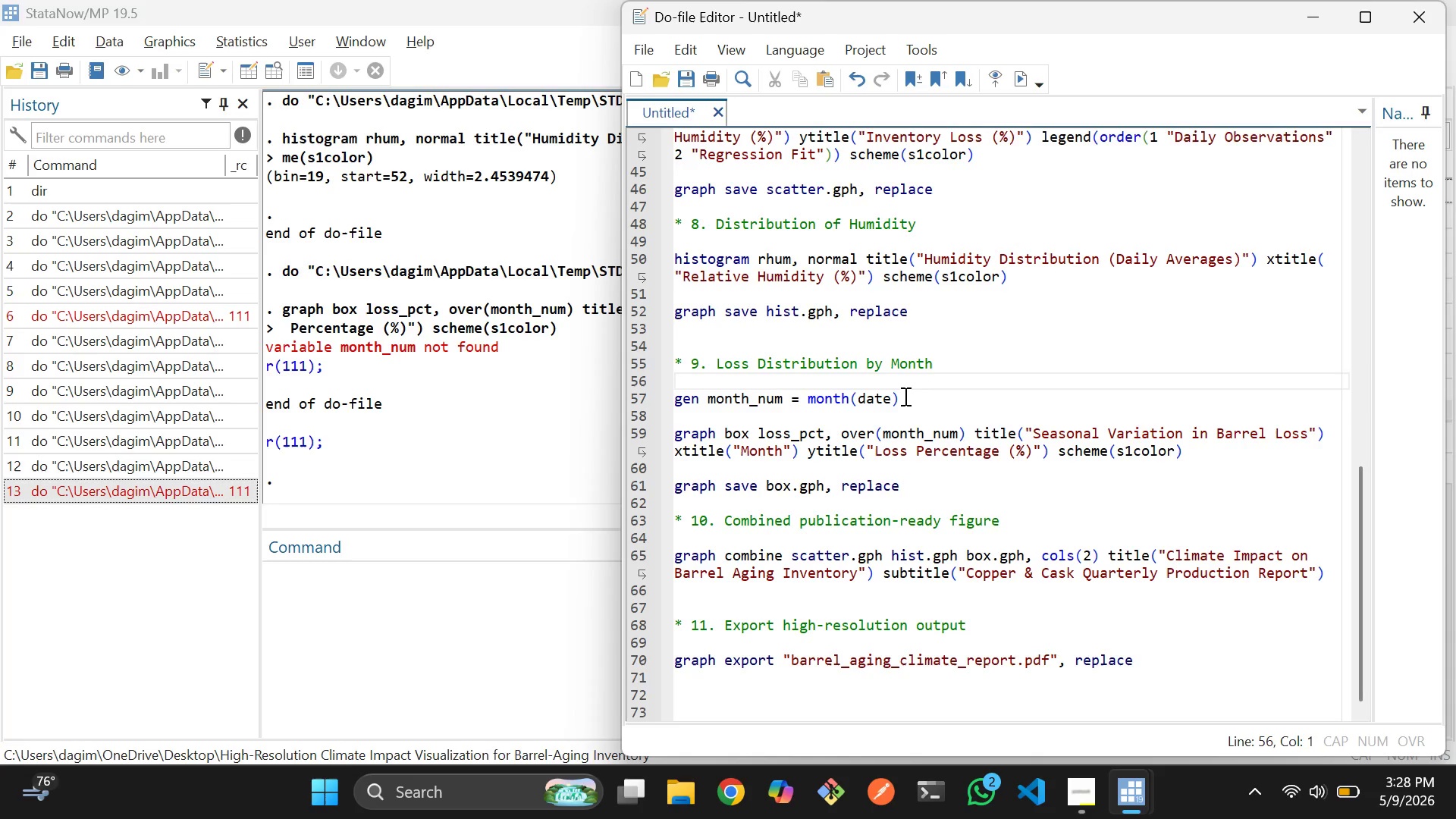 
left_click_drag(start_coordinate=[904, 396], to_coordinate=[654, 401])
 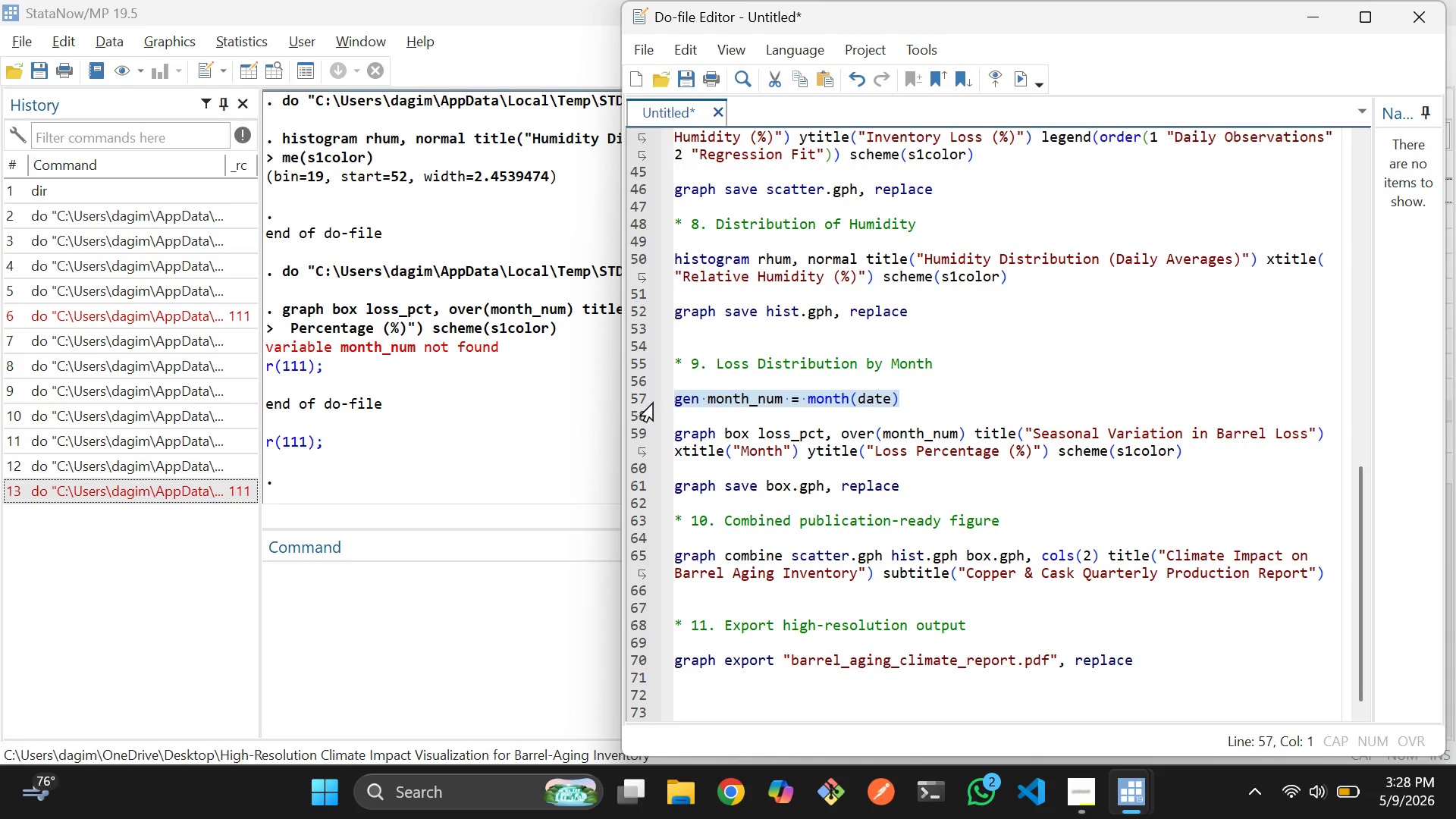 
key(Control+D)
 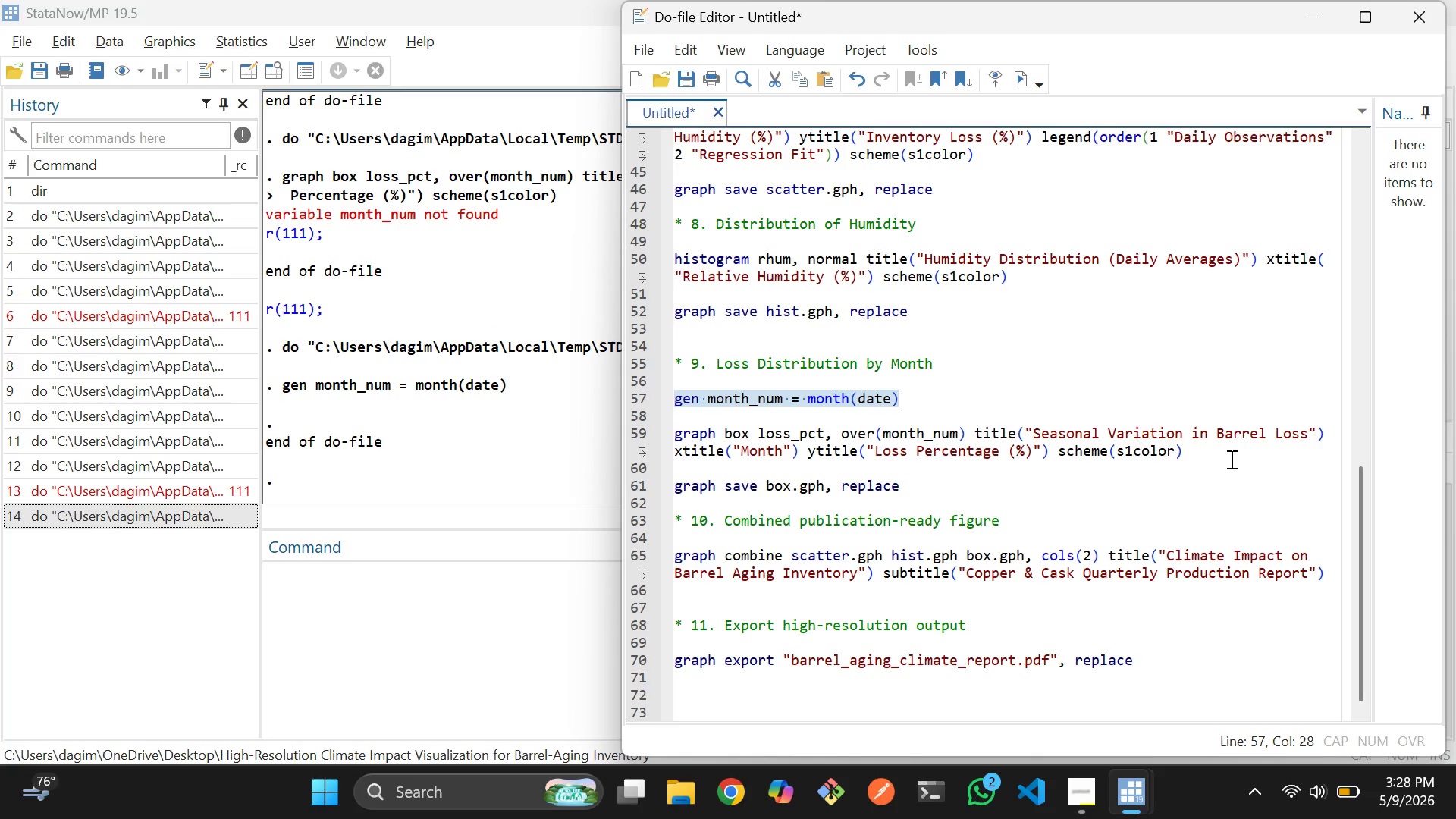 
left_click_drag(start_coordinate=[1228, 444], to_coordinate=[676, 437])
 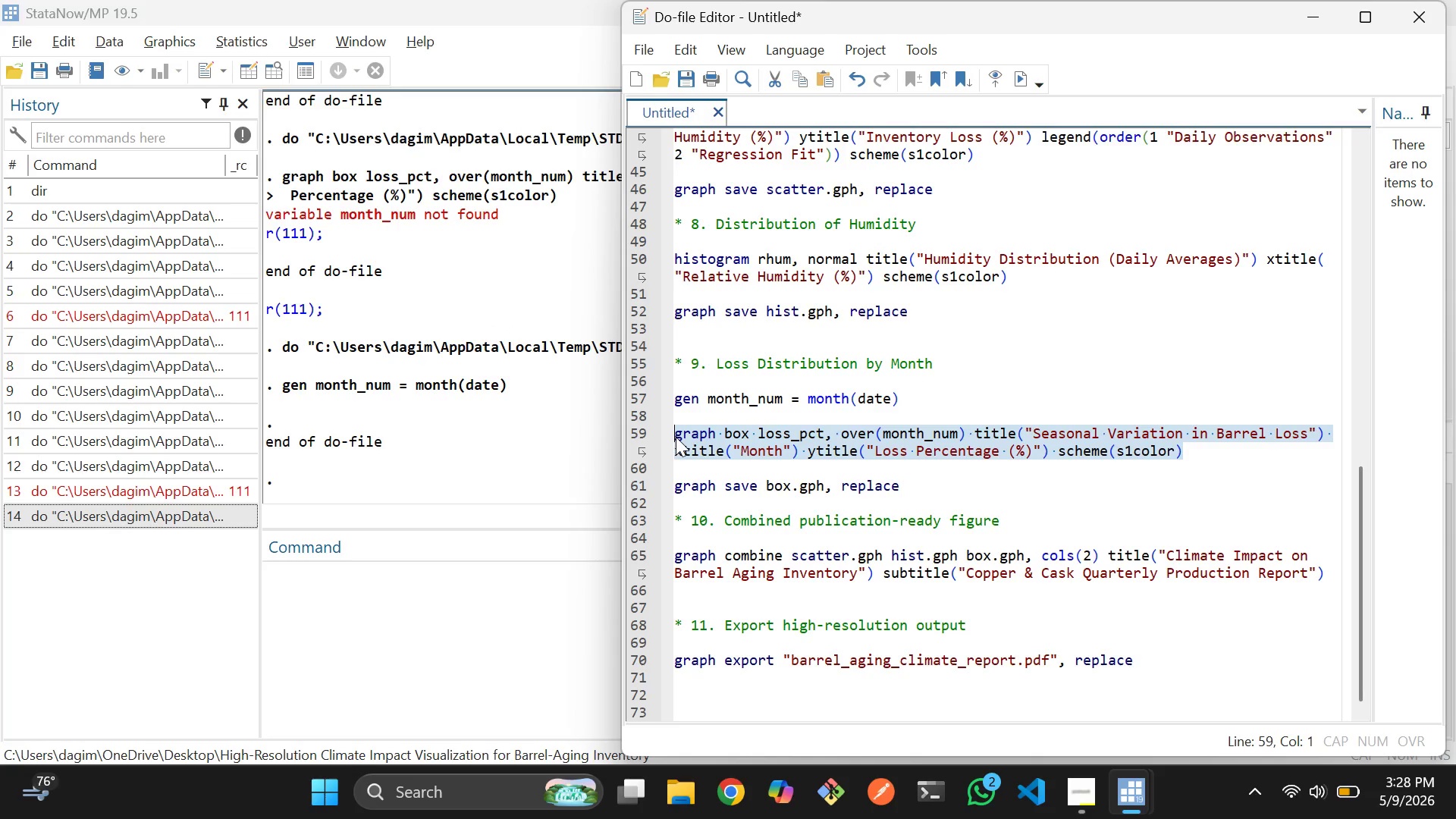 
key(Control+D)
 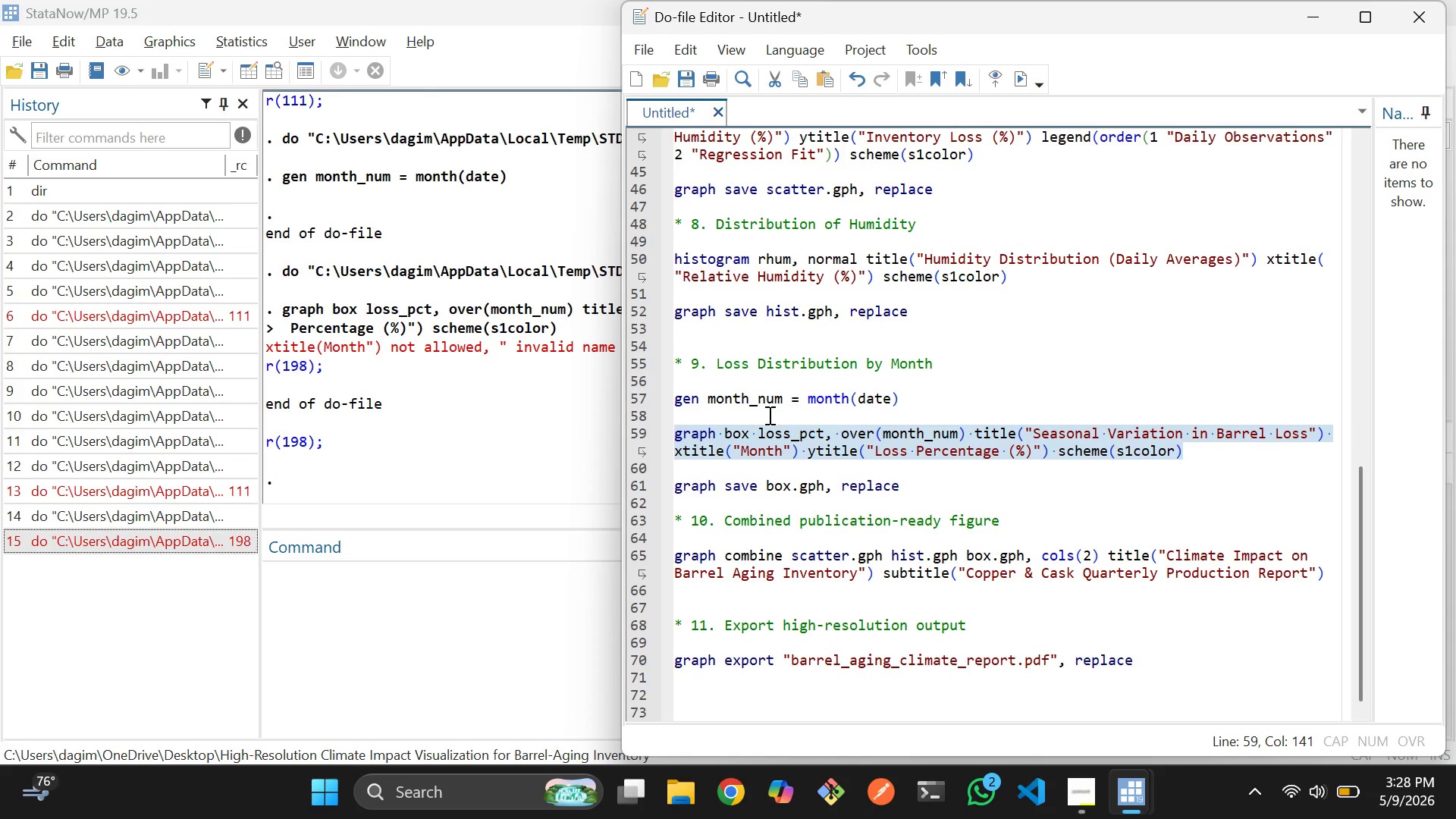 
wait(6.97)
 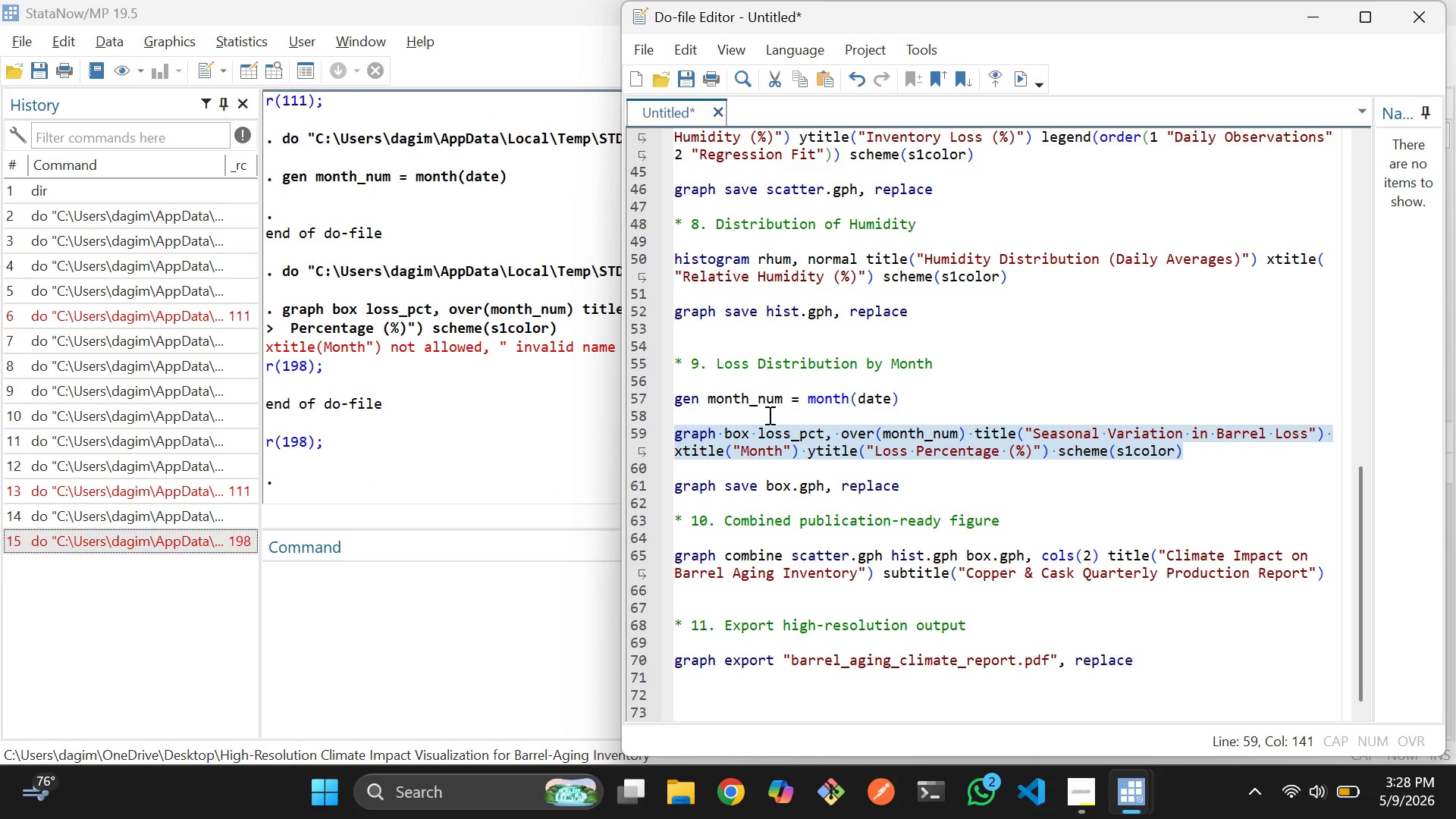 
left_click([896, 406])
 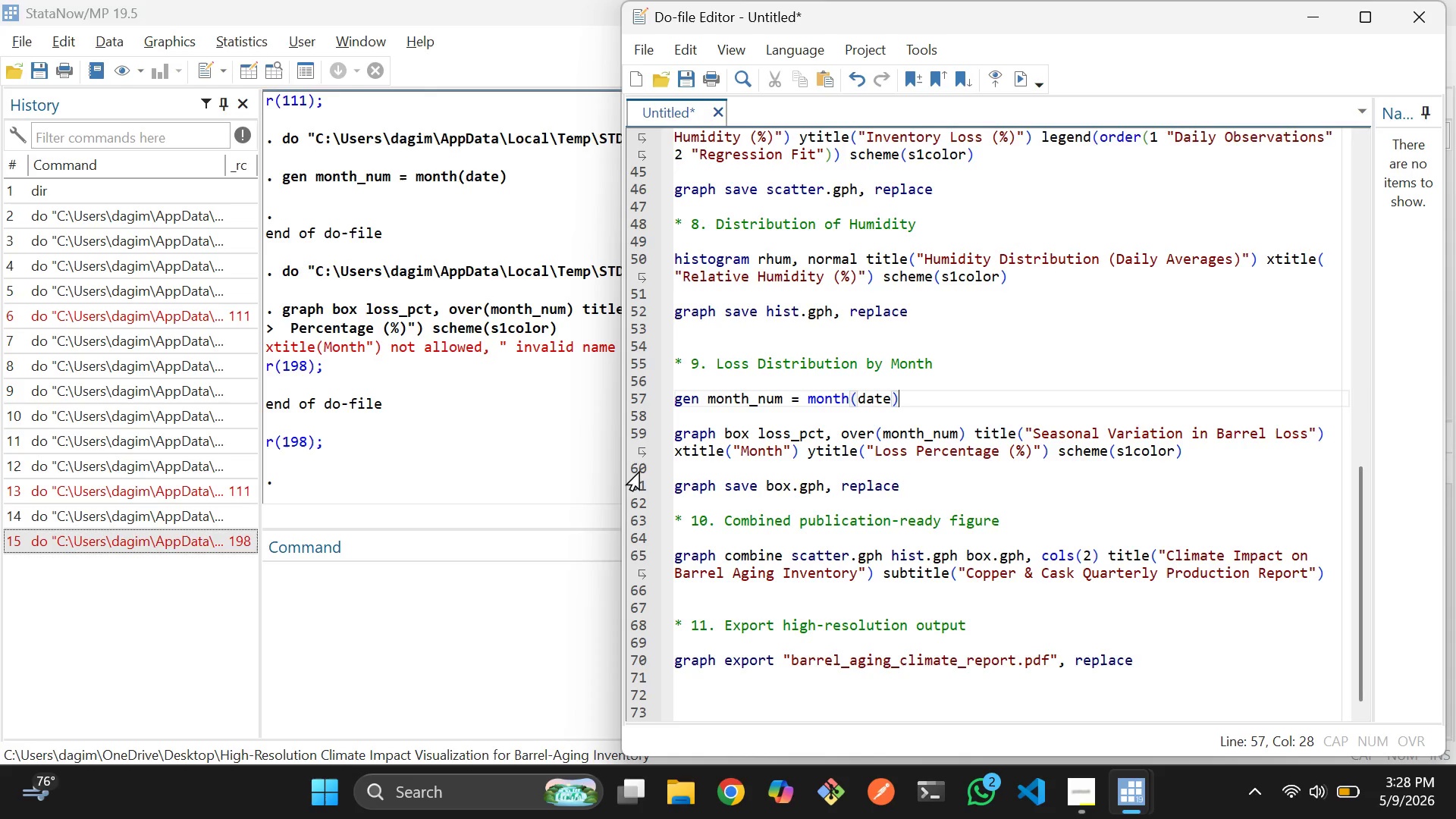 
wait(5.94)
 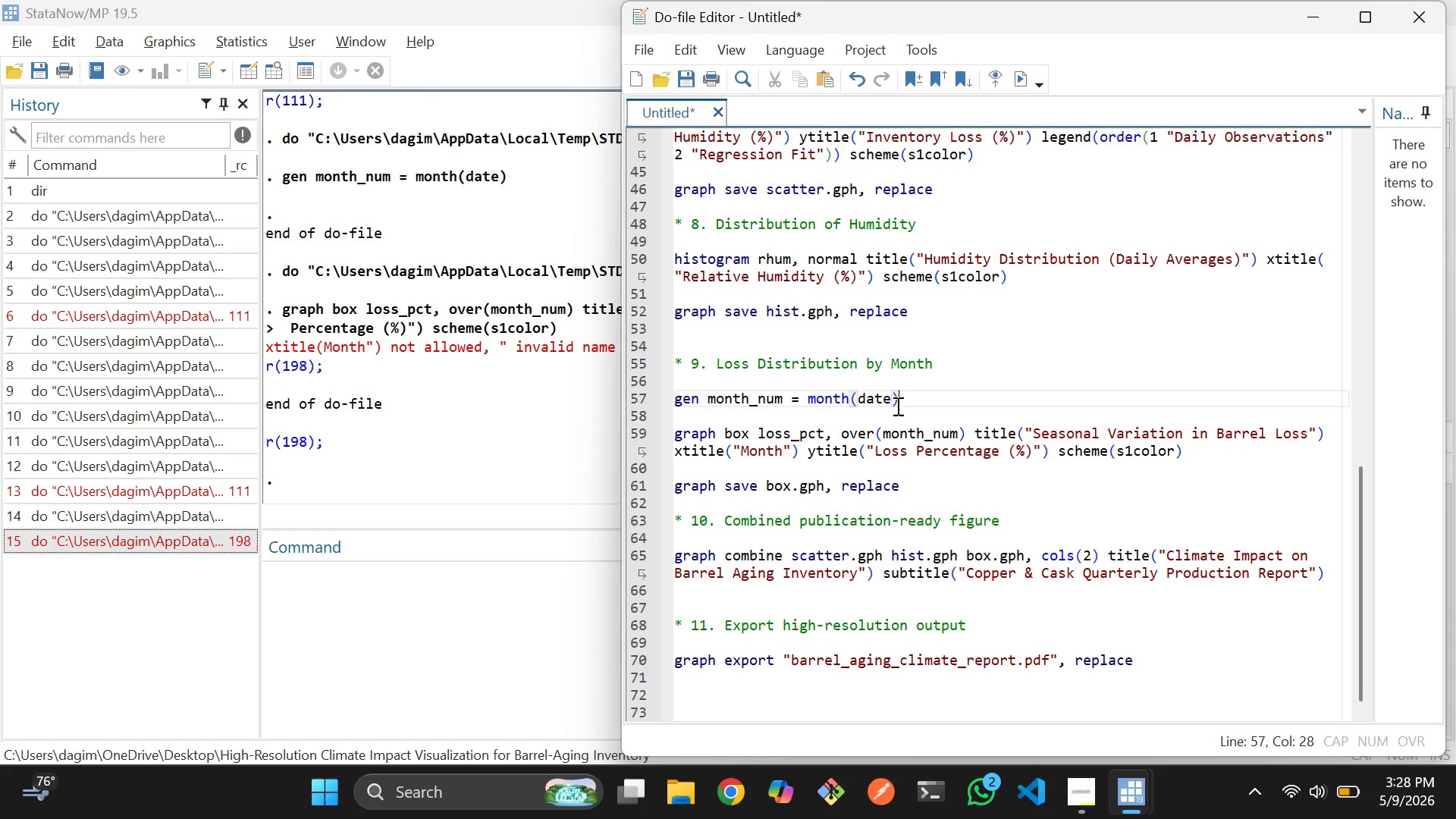 
left_click_drag(start_coordinate=[619, 475], to_coordinate=[751, 472])
 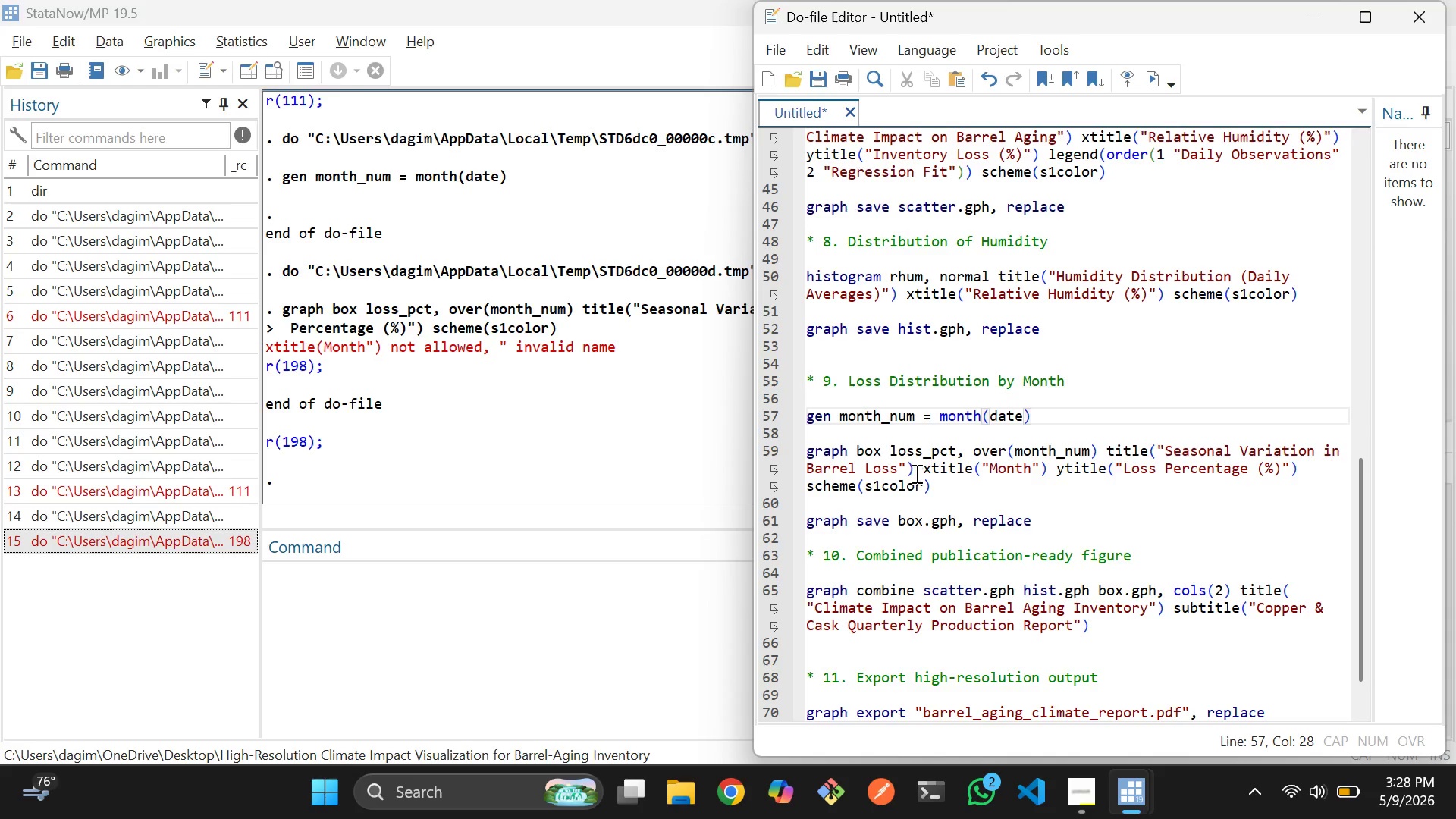 
left_click_drag(start_coordinate=[916, 471], to_coordinate=[1057, 471])
 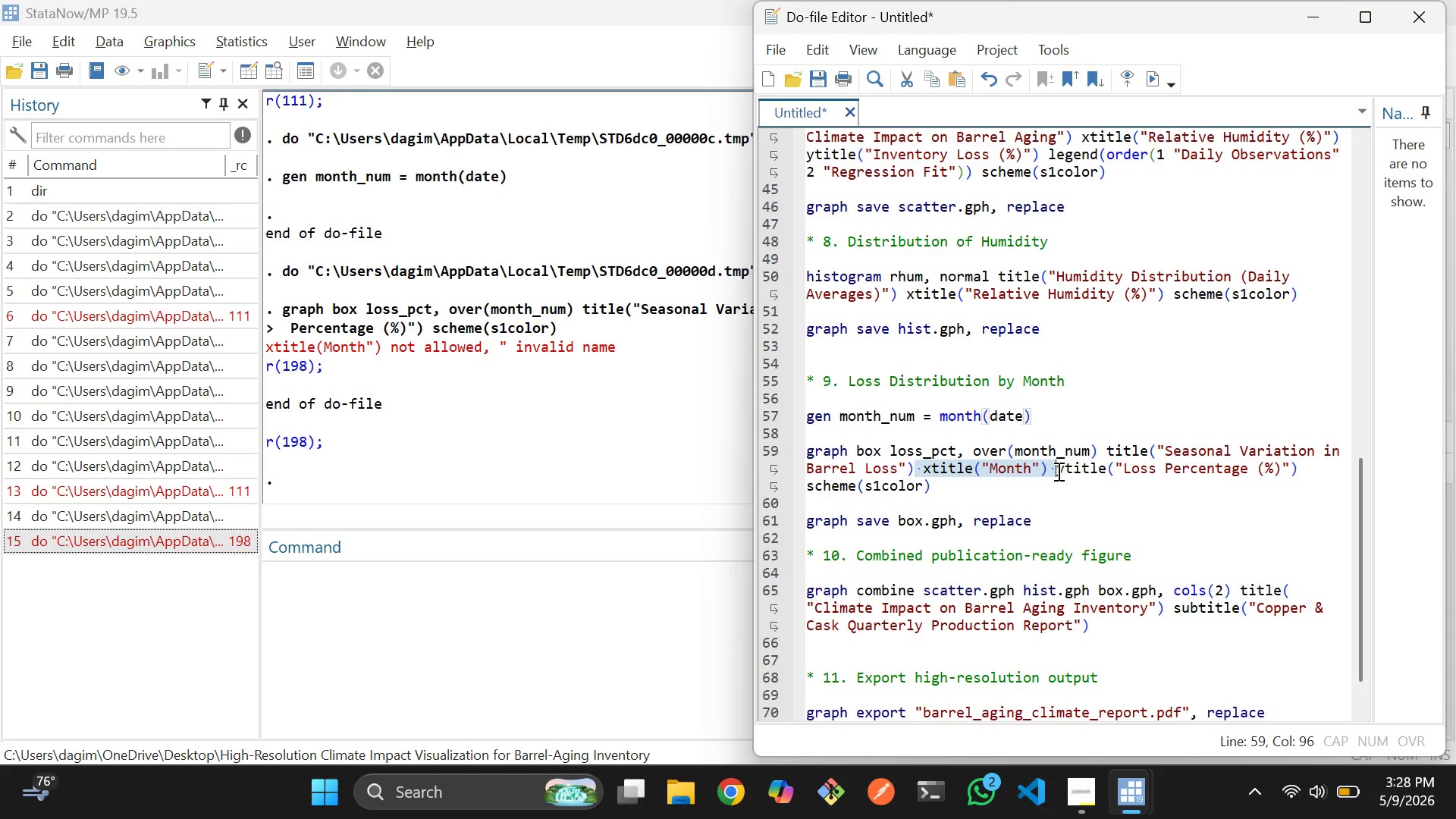 
key(Backspace)
 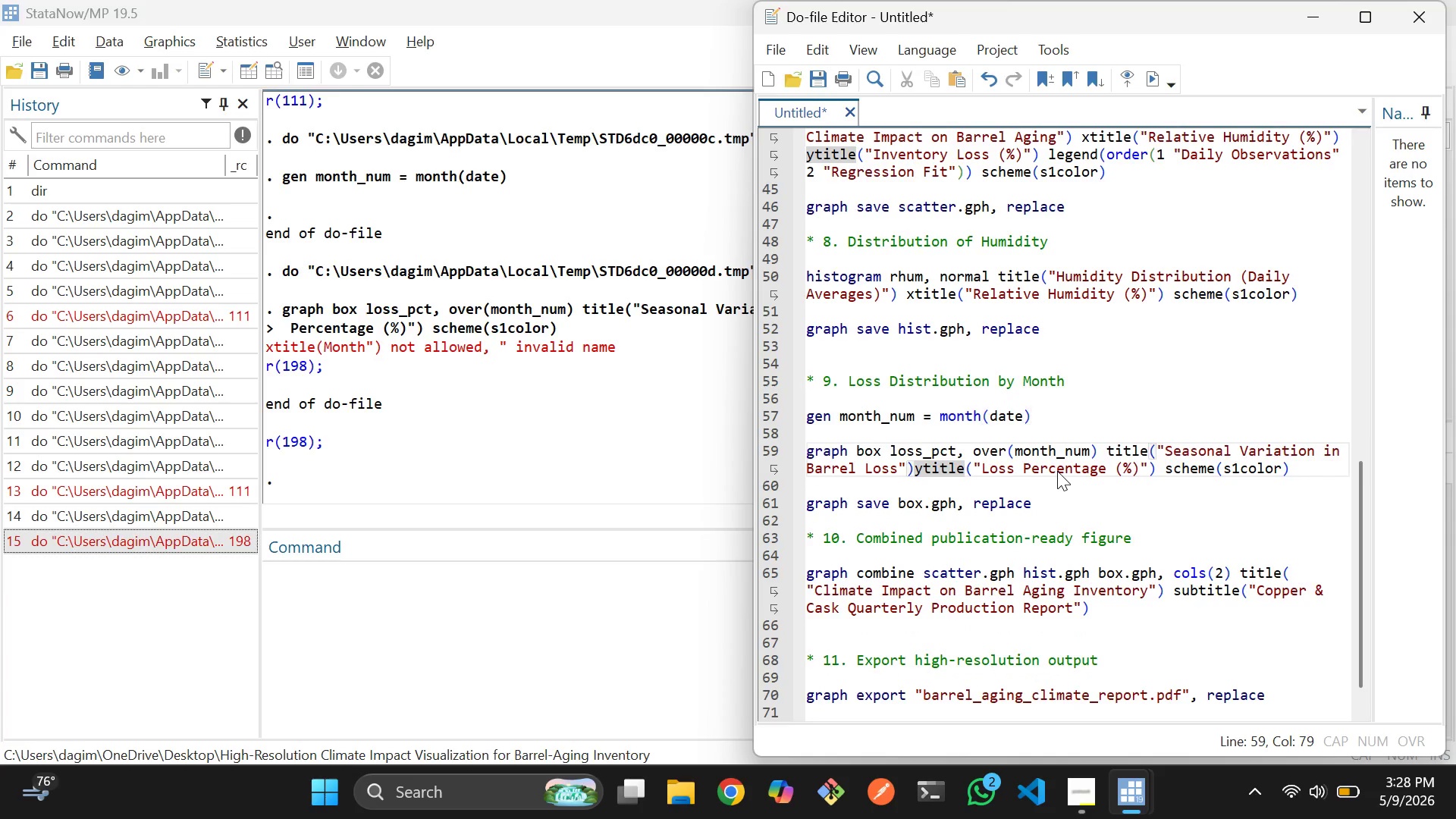 
key(Space)
 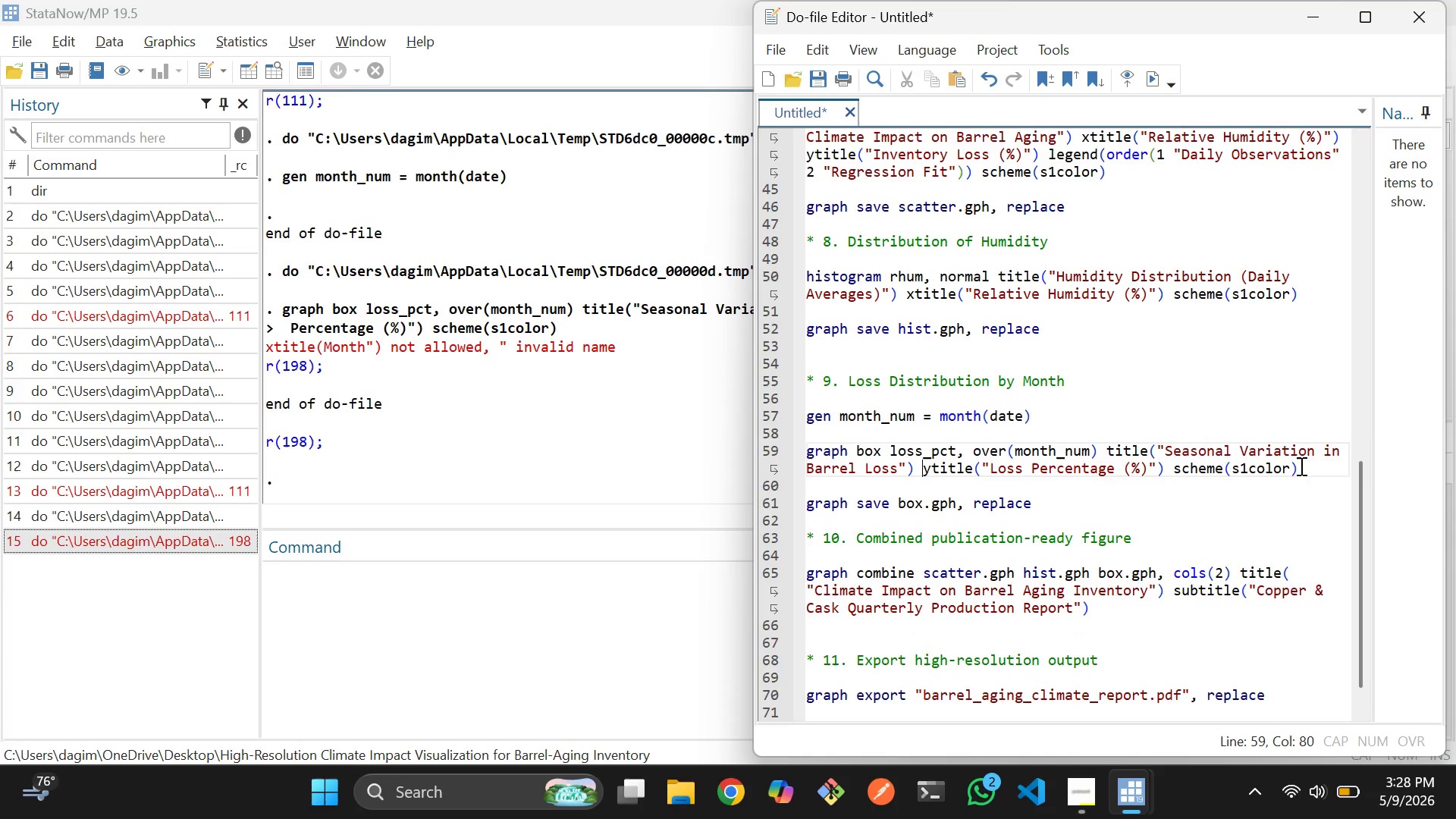 
left_click_drag(start_coordinate=[1303, 477], to_coordinate=[806, 444])
 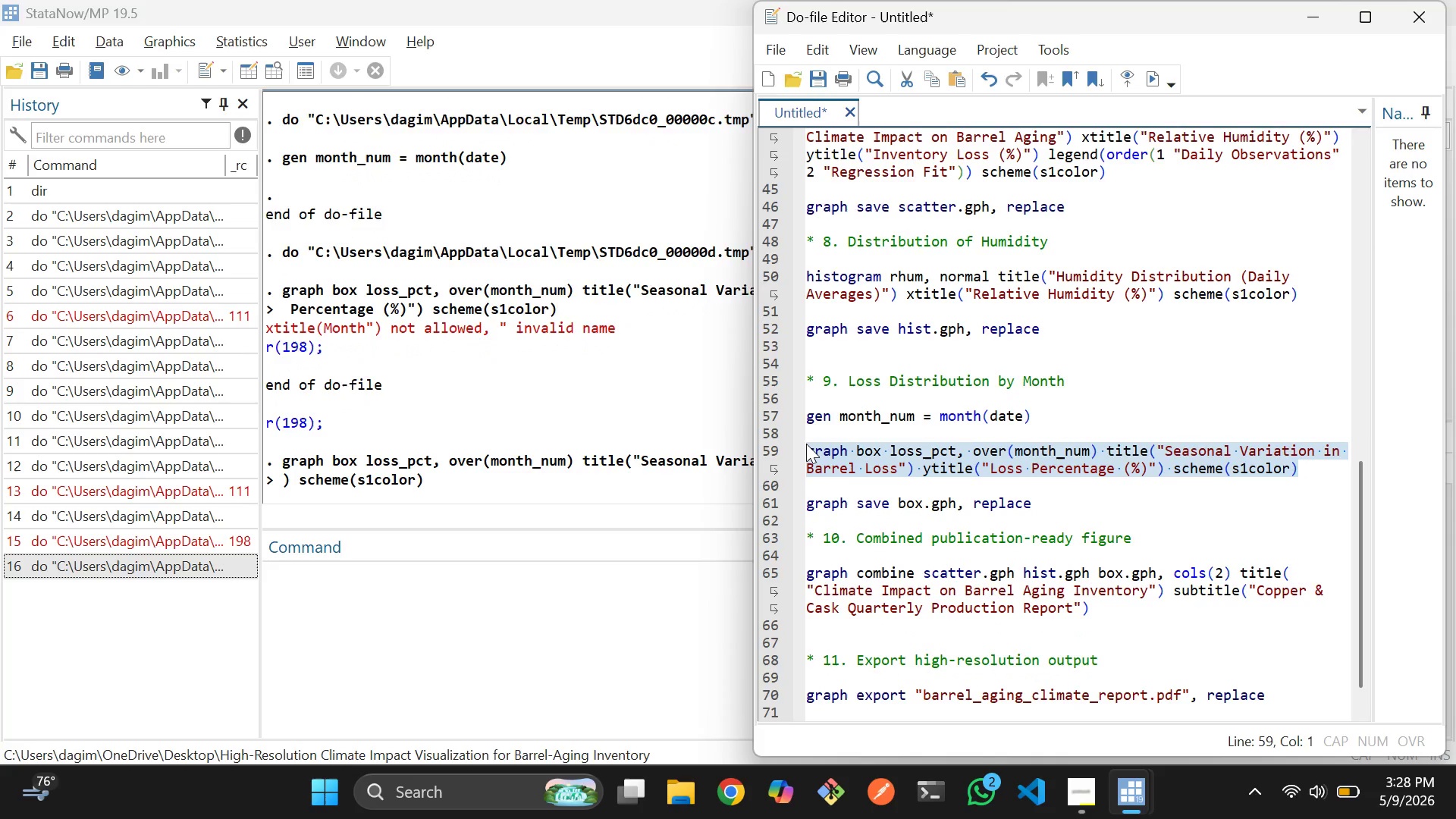 
key(Control+D)
 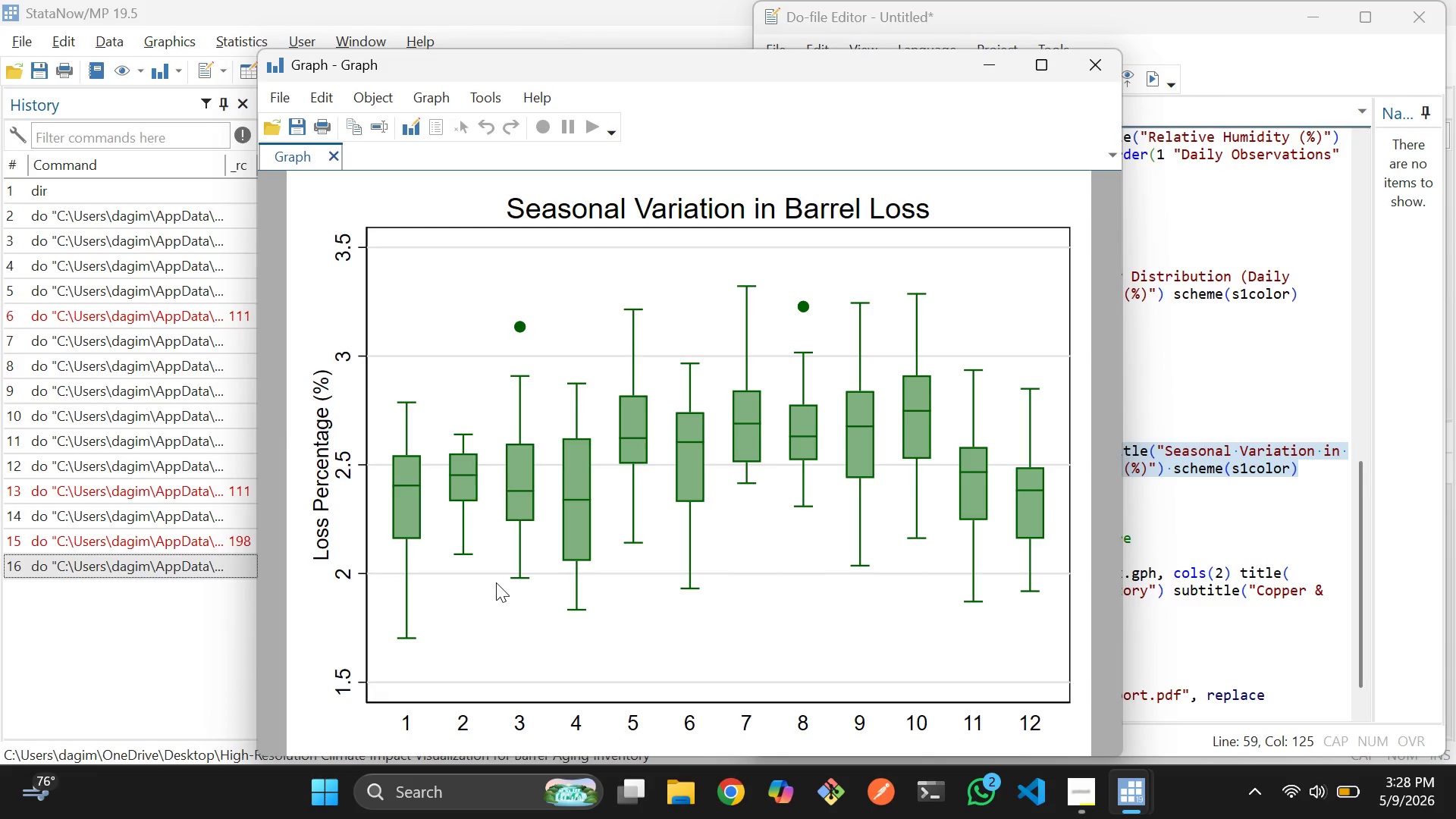 
wait(9.81)
 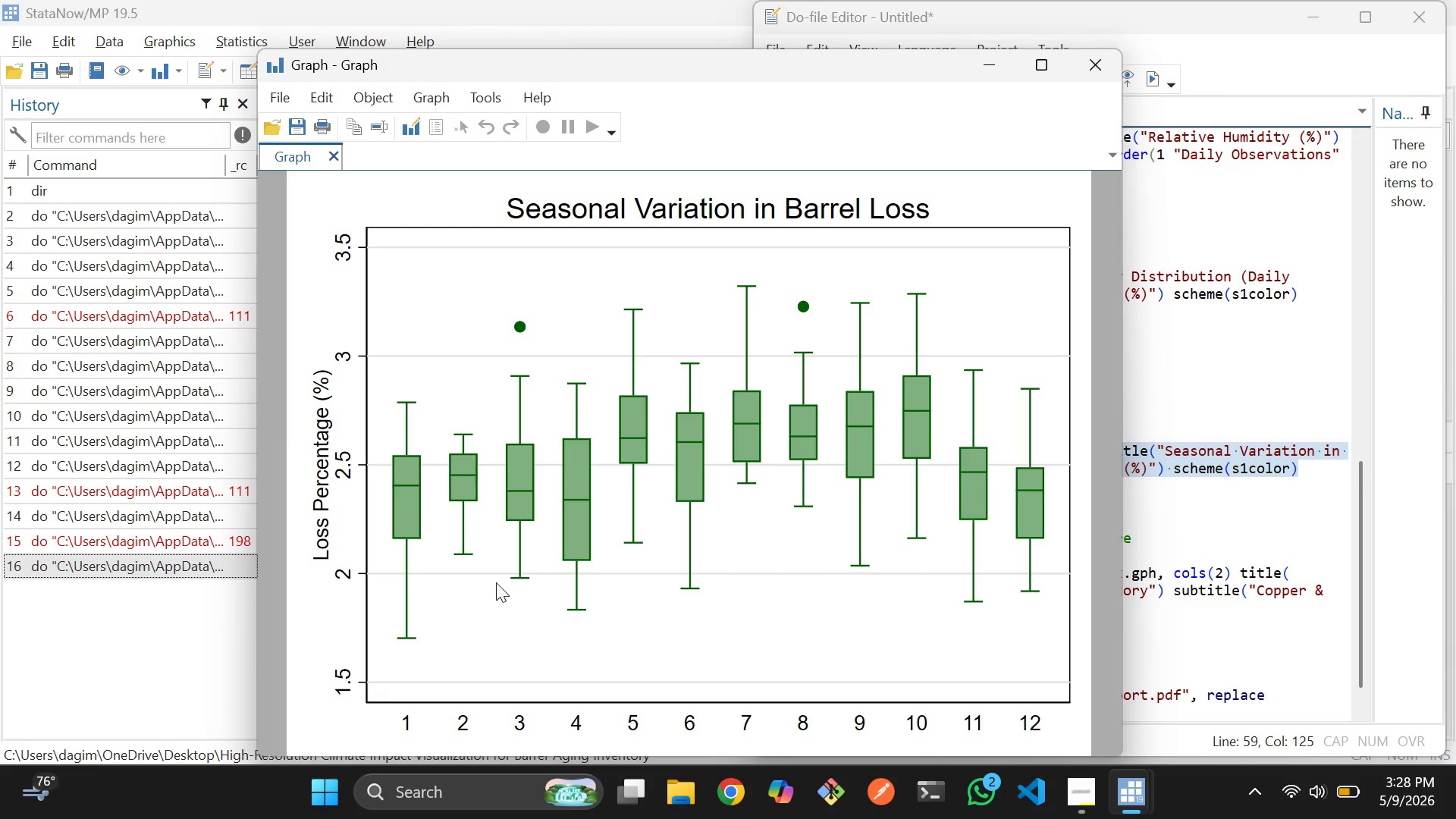 
scroll: coordinate [850, 401], scroll_direction: down, amount: 3.0
 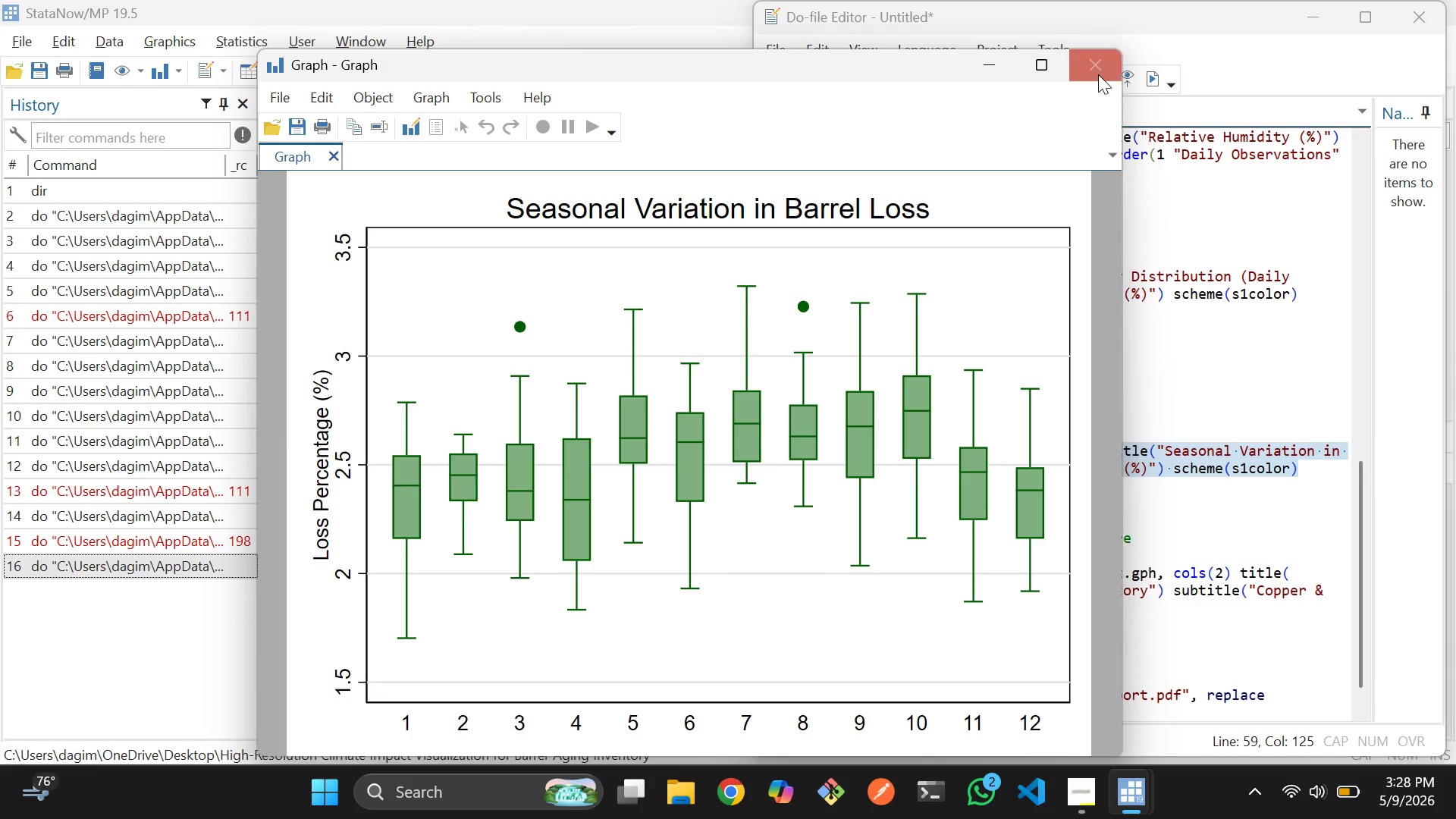 
left_click([1098, 74])
 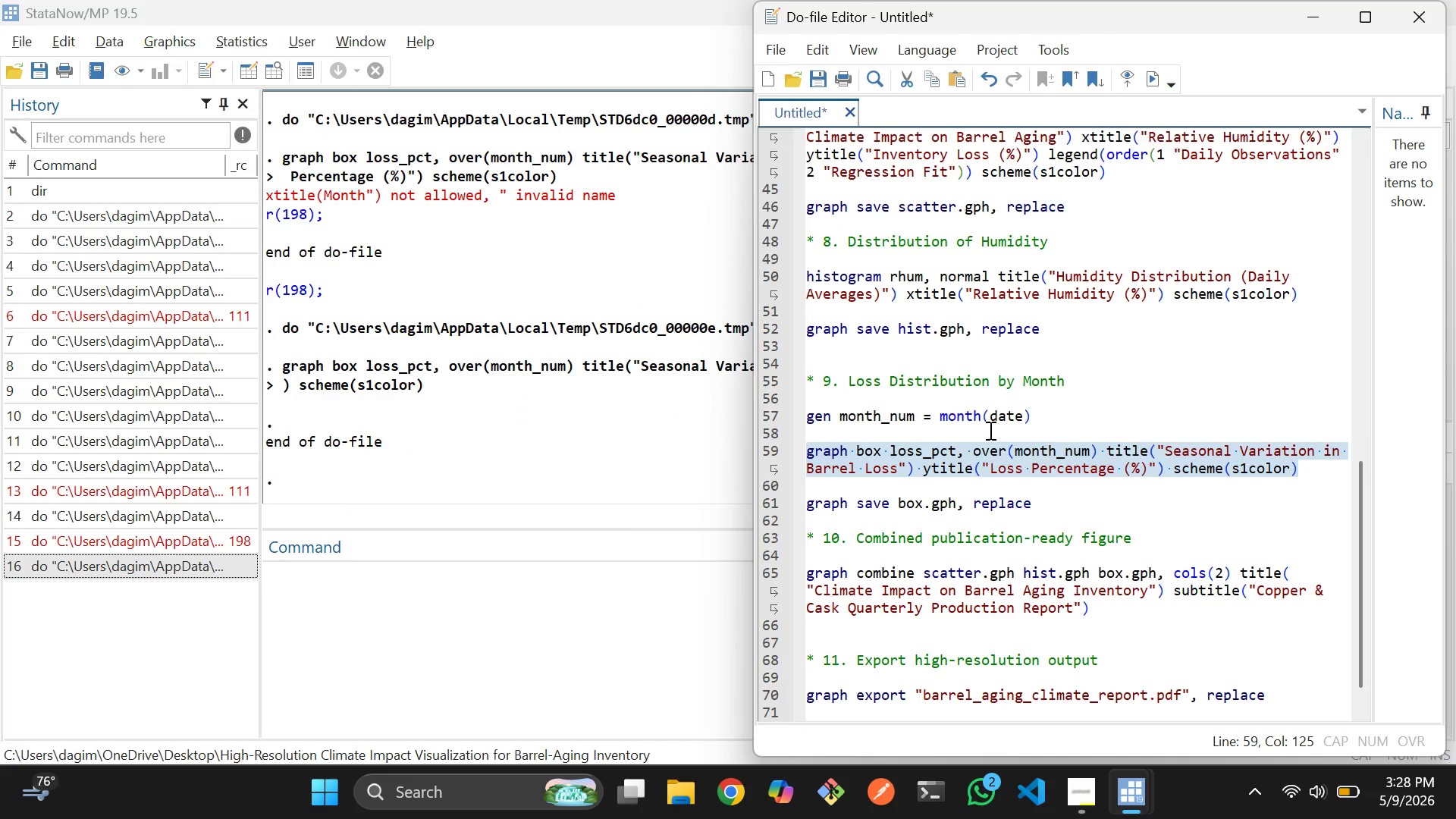 
scroll: coordinate [981, 435], scroll_direction: up, amount: 4.0
 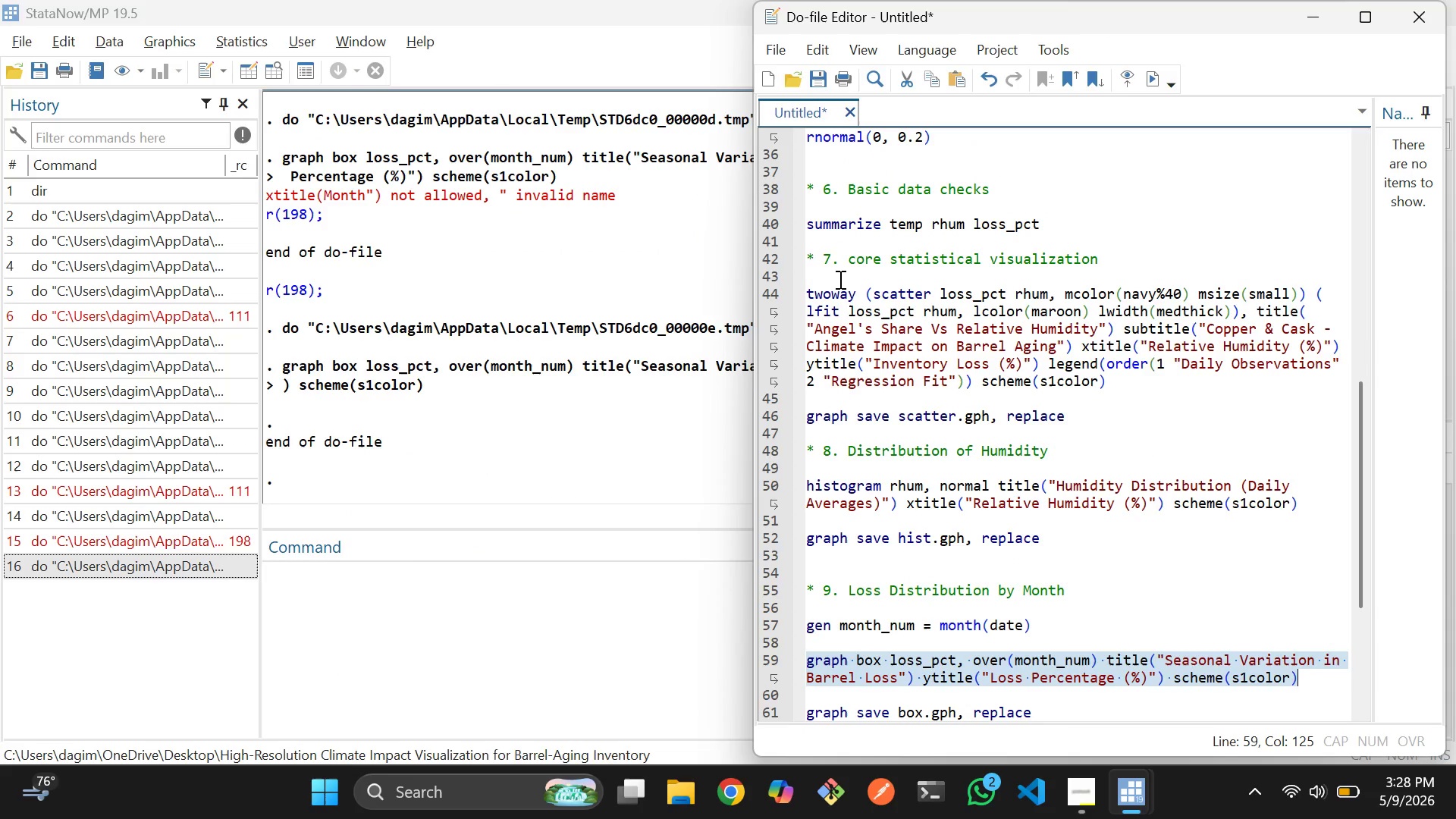 
left_click_drag(start_coordinate=[839, 279], to_coordinate=[1112, 416])
 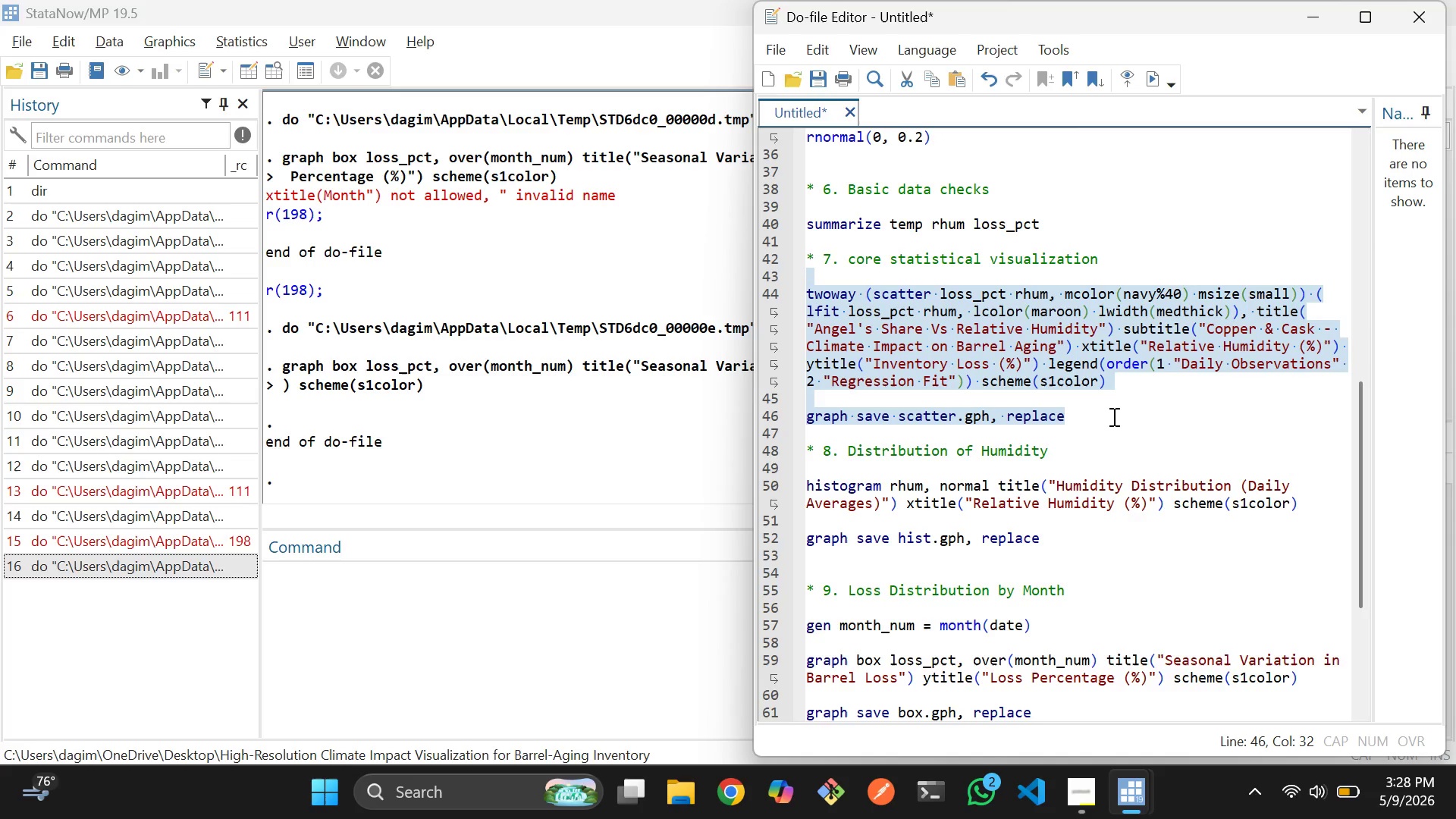 
key(Control+D)
 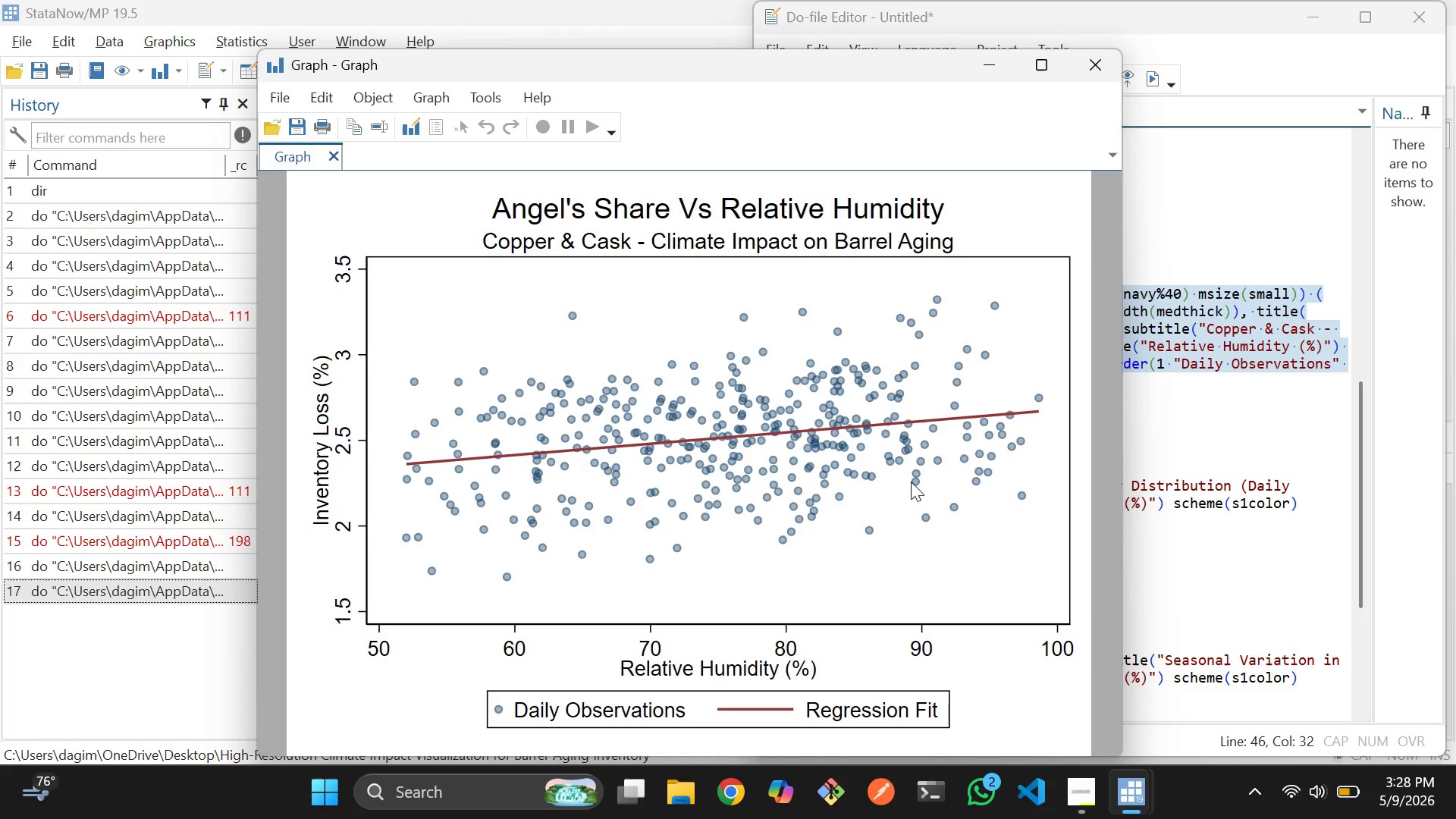 
scroll: coordinate [826, 491], scroll_direction: none, amount: 0.0
 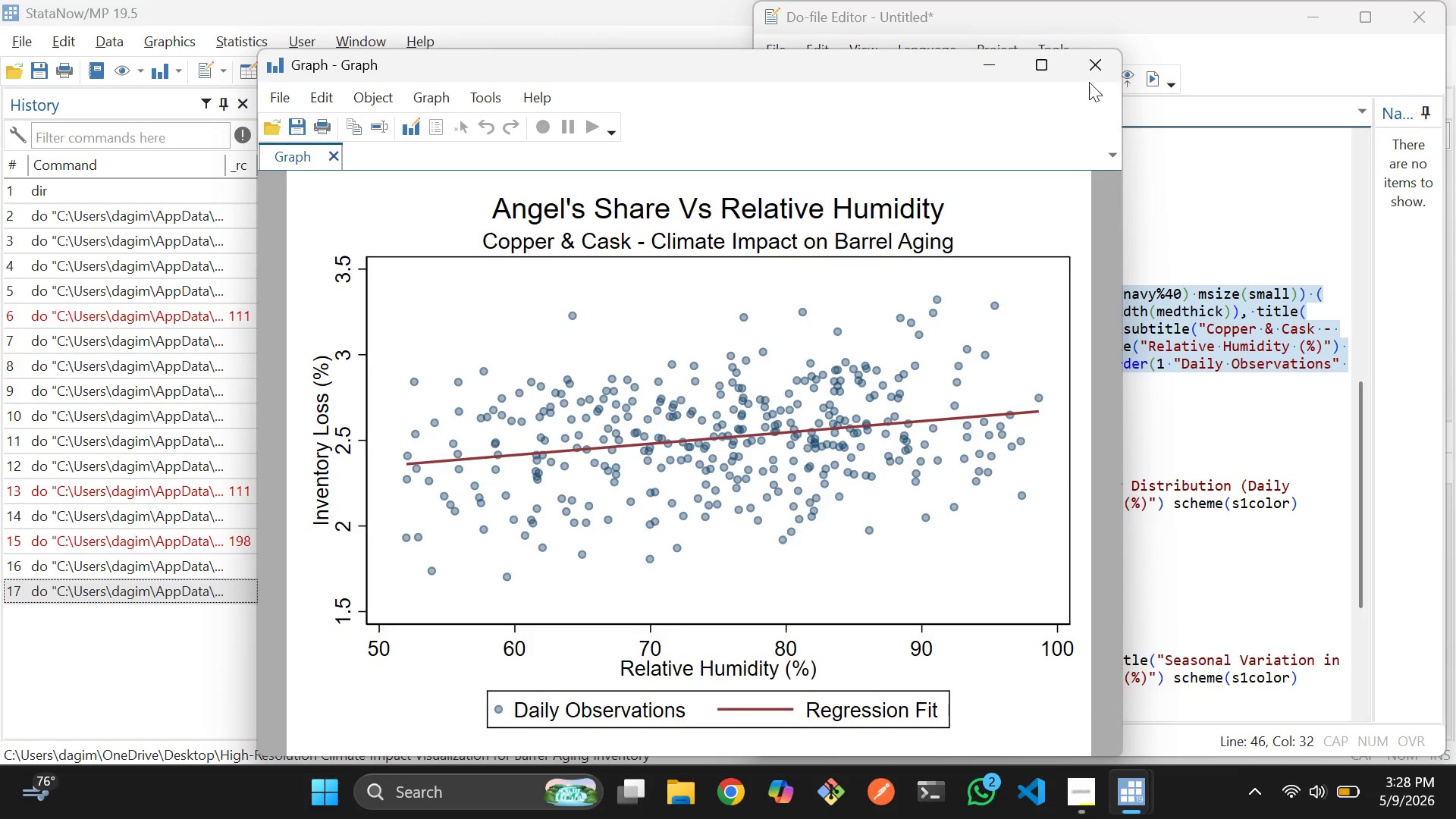 
left_click([1096, 73])
 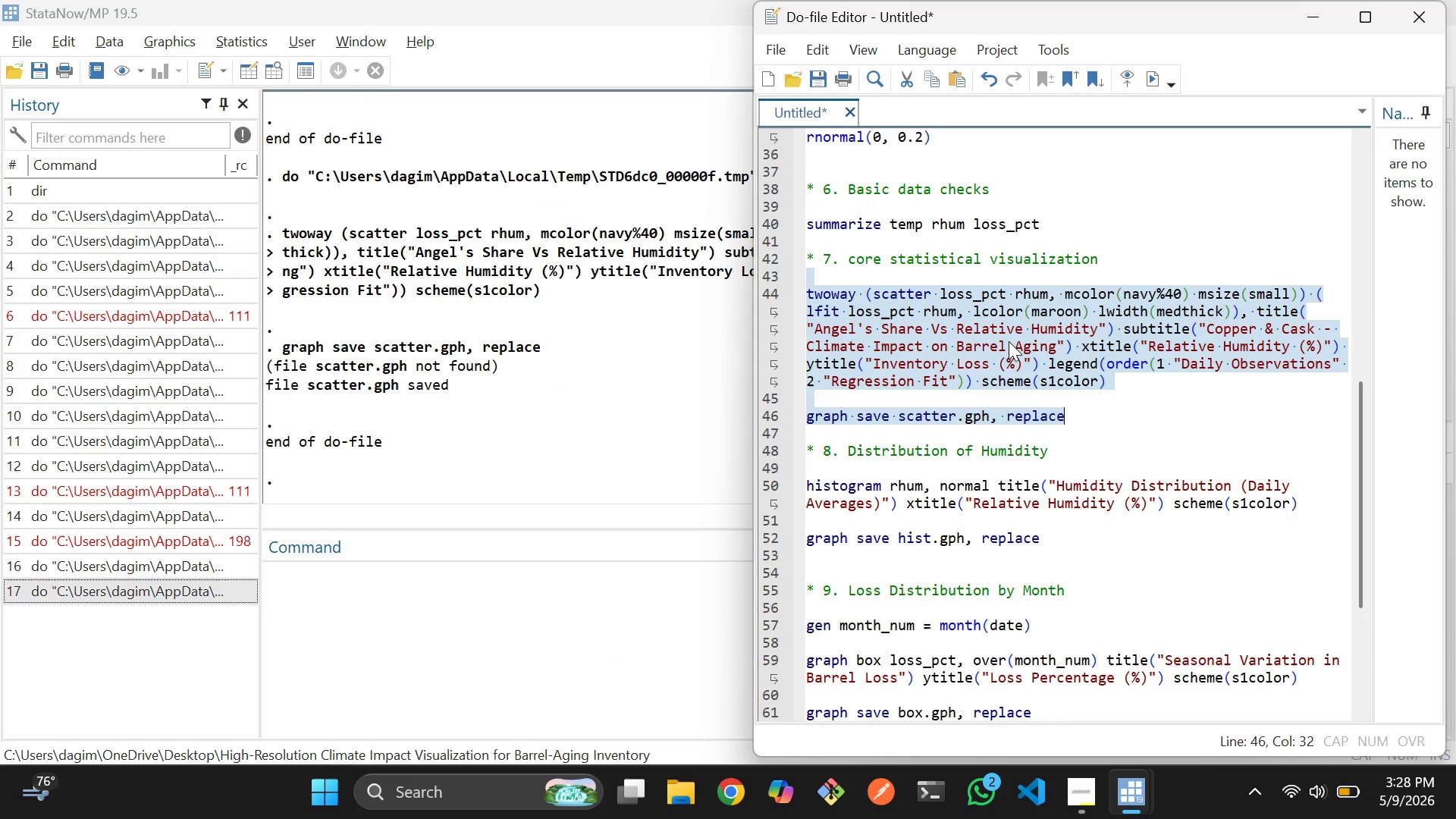 
scroll: coordinate [1009, 341], scroll_direction: down, amount: 1.0
 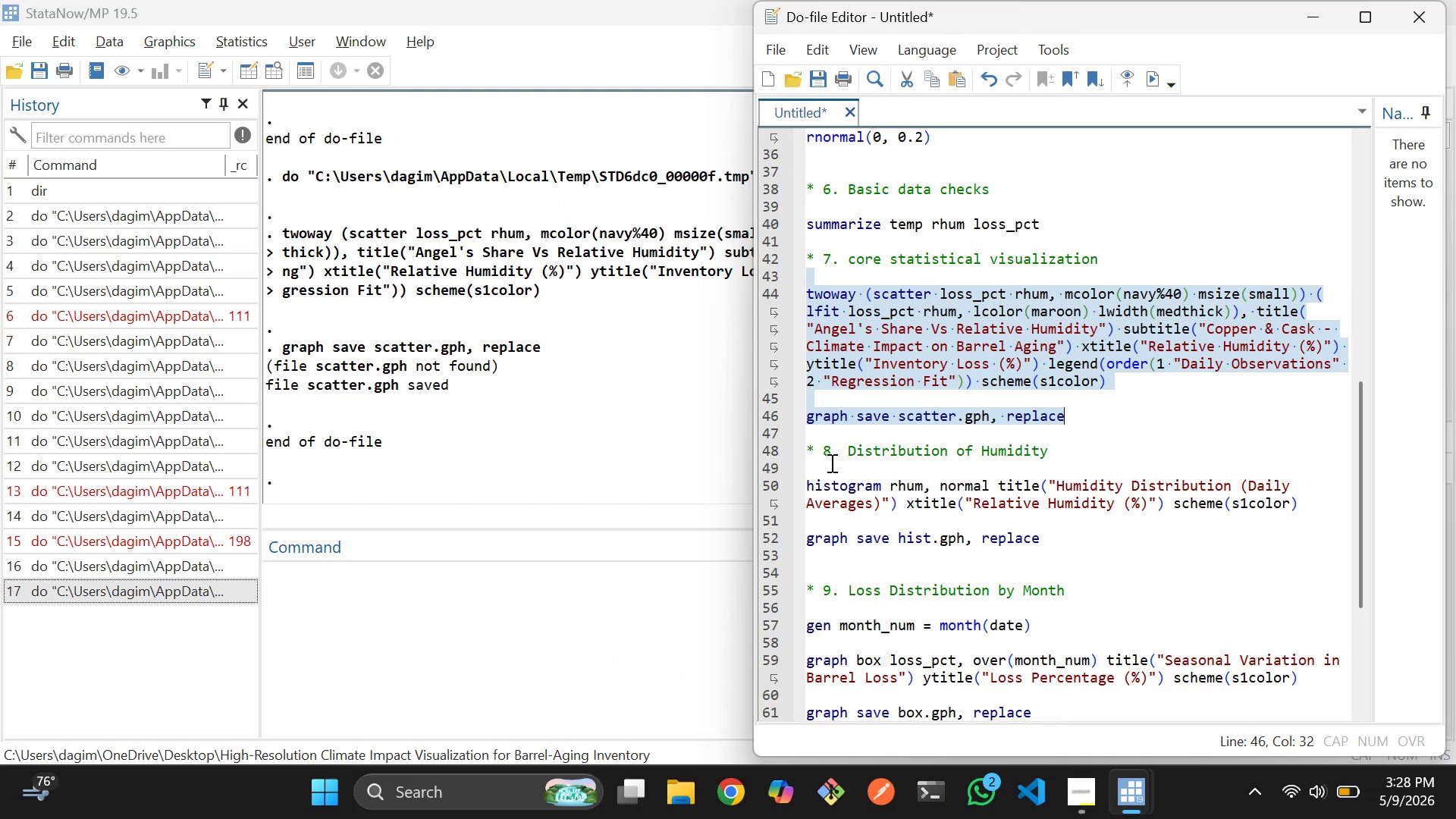 
left_click_drag(start_coordinate=[830, 463], to_coordinate=[1065, 549])
 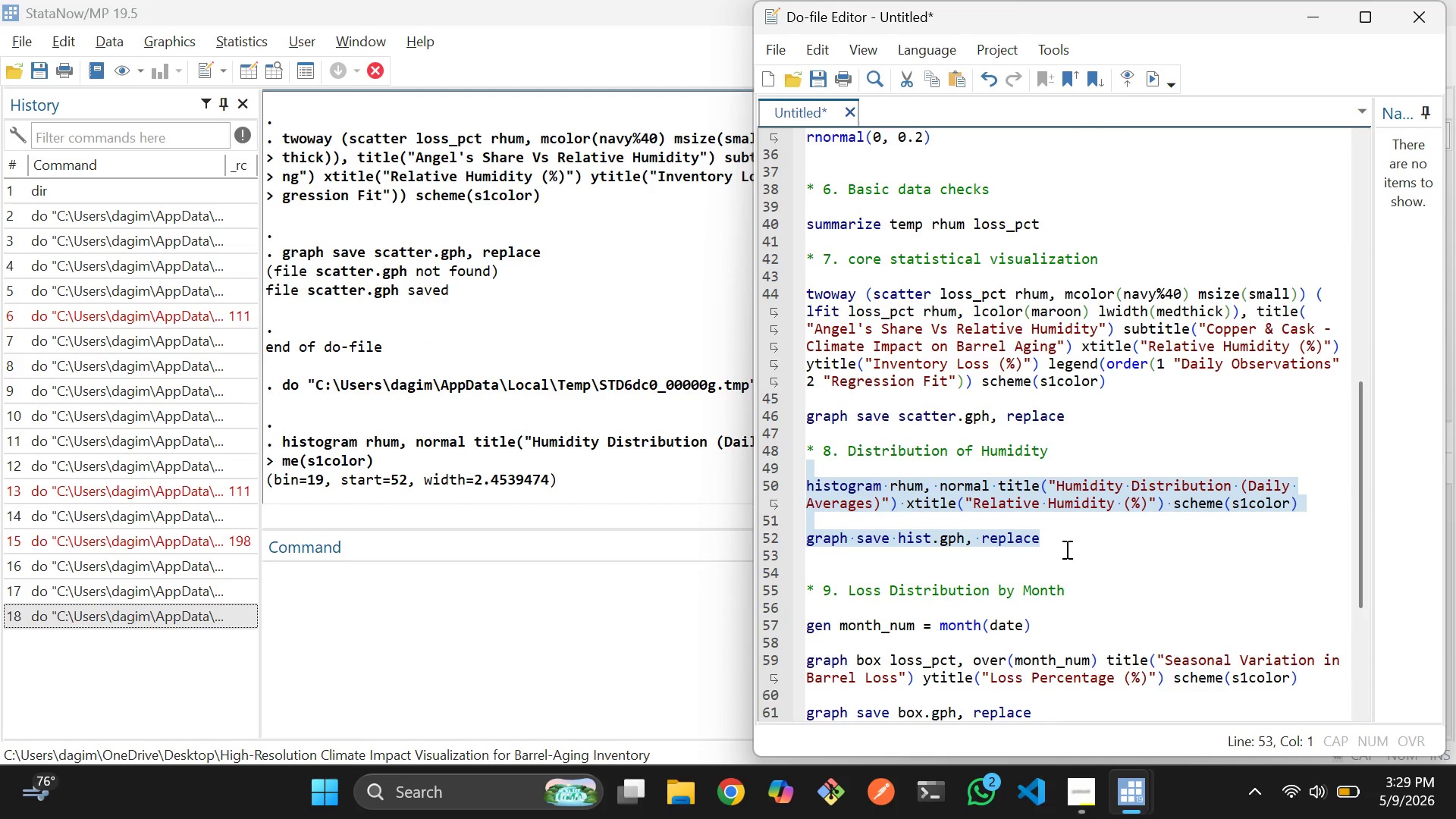 
key(Control+D)
 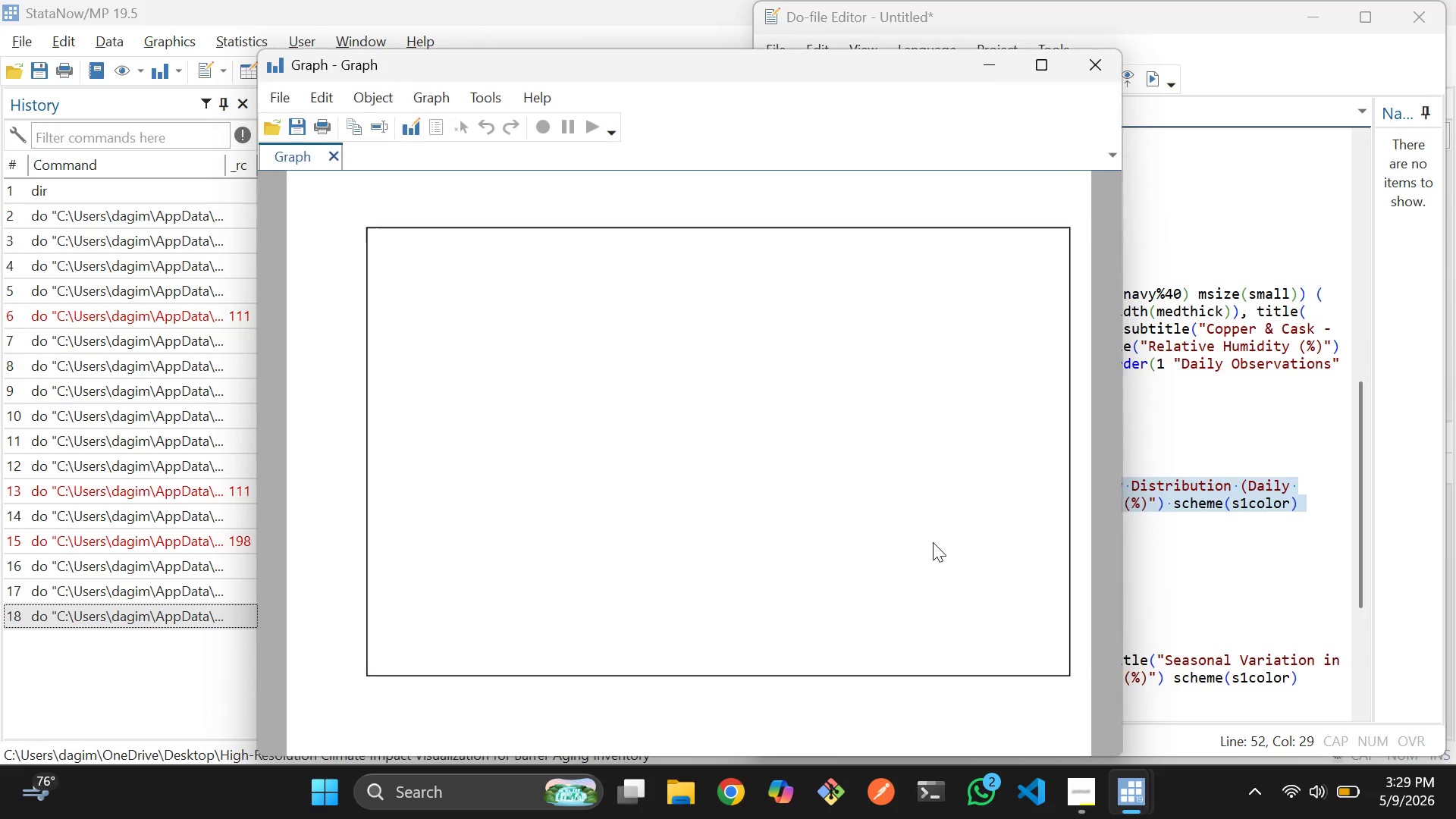 
scroll: coordinate [933, 542], scroll_direction: down, amount: 1.0
 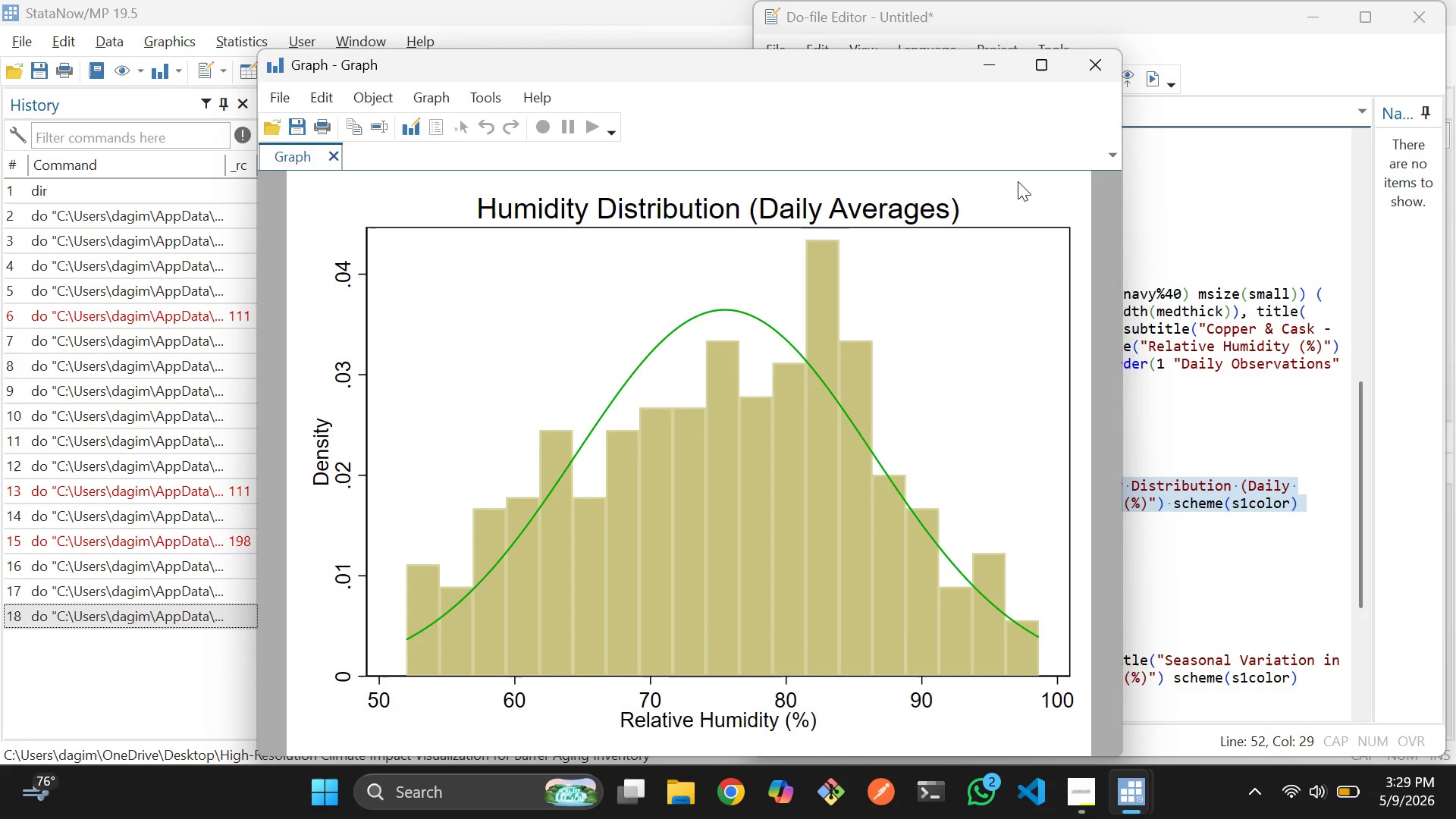 
left_click([1101, 66])
 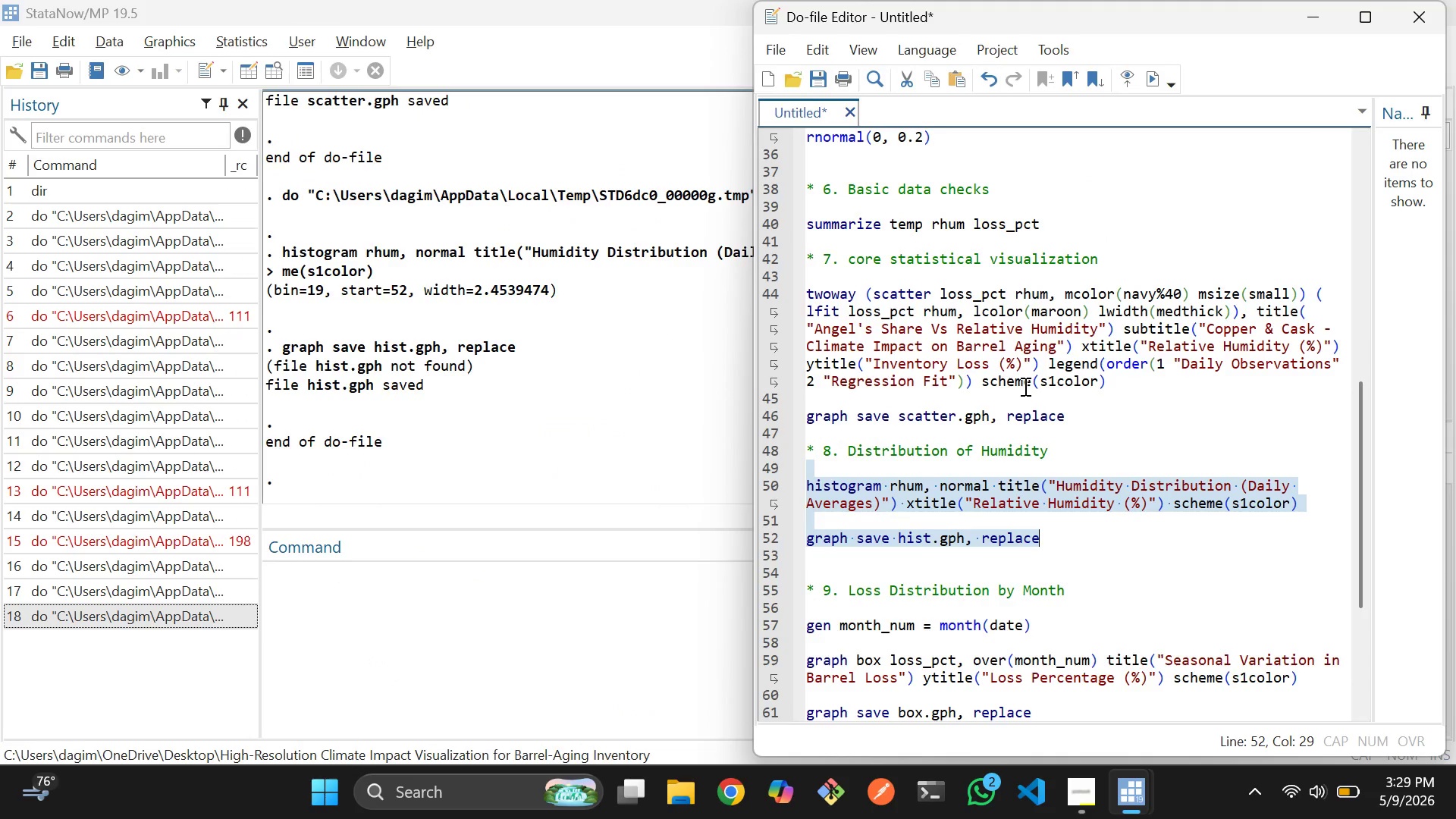 
scroll: coordinate [1024, 386], scroll_direction: down, amount: 2.0
 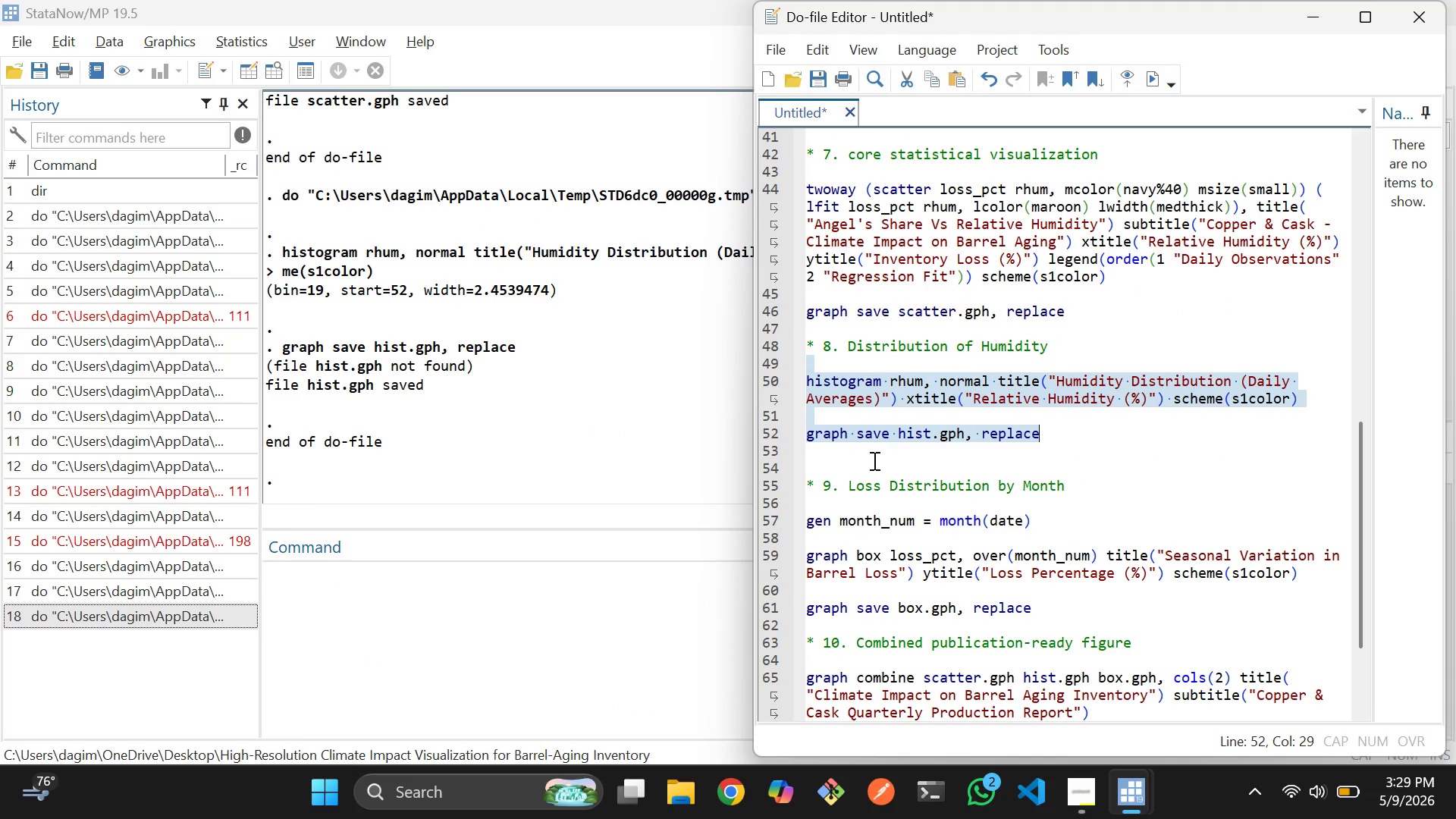 
scroll: coordinate [873, 460], scroll_direction: none, amount: 0.0
 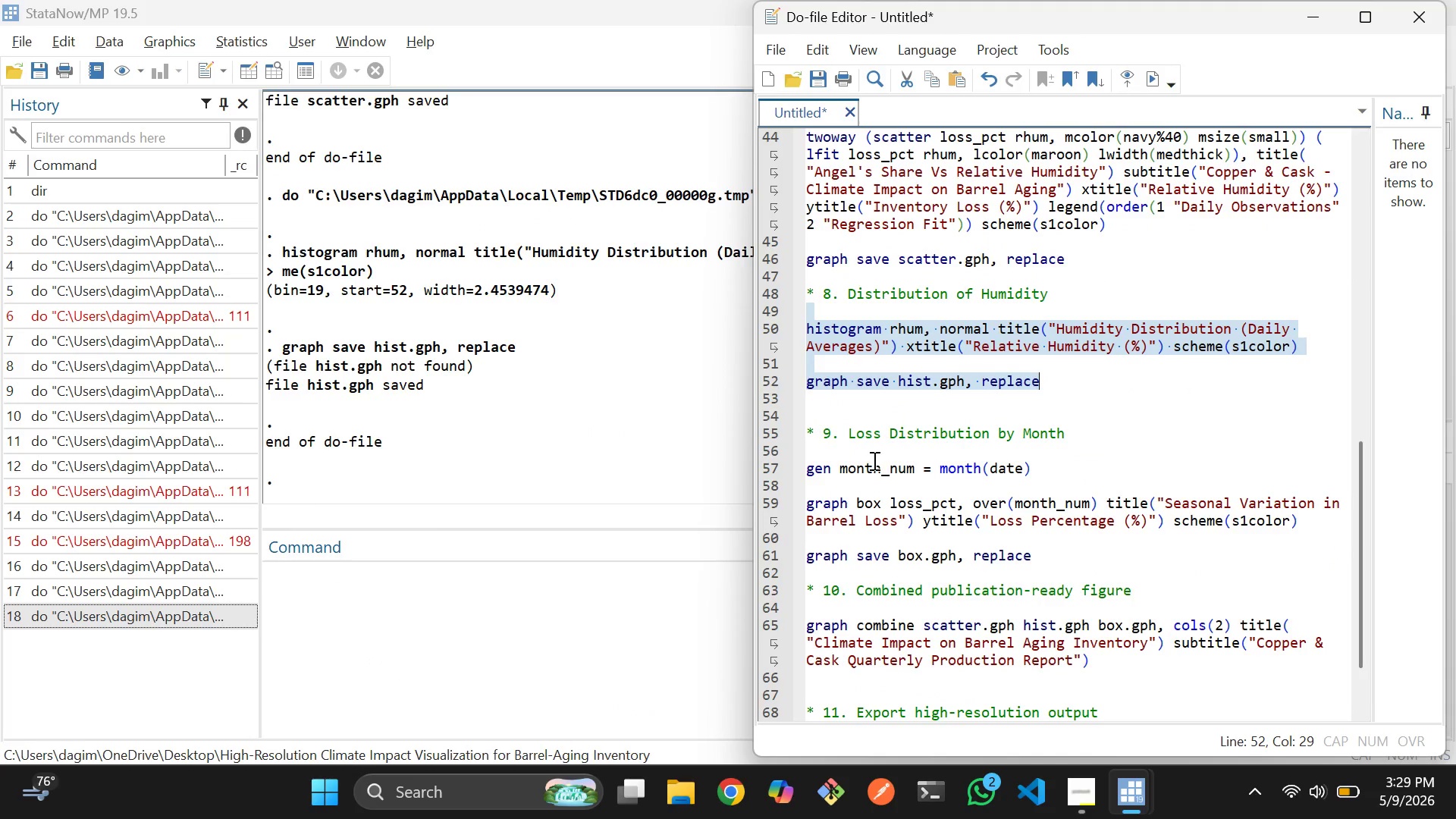 
left_click_drag(start_coordinate=[873, 460], to_coordinate=[1058, 541])
 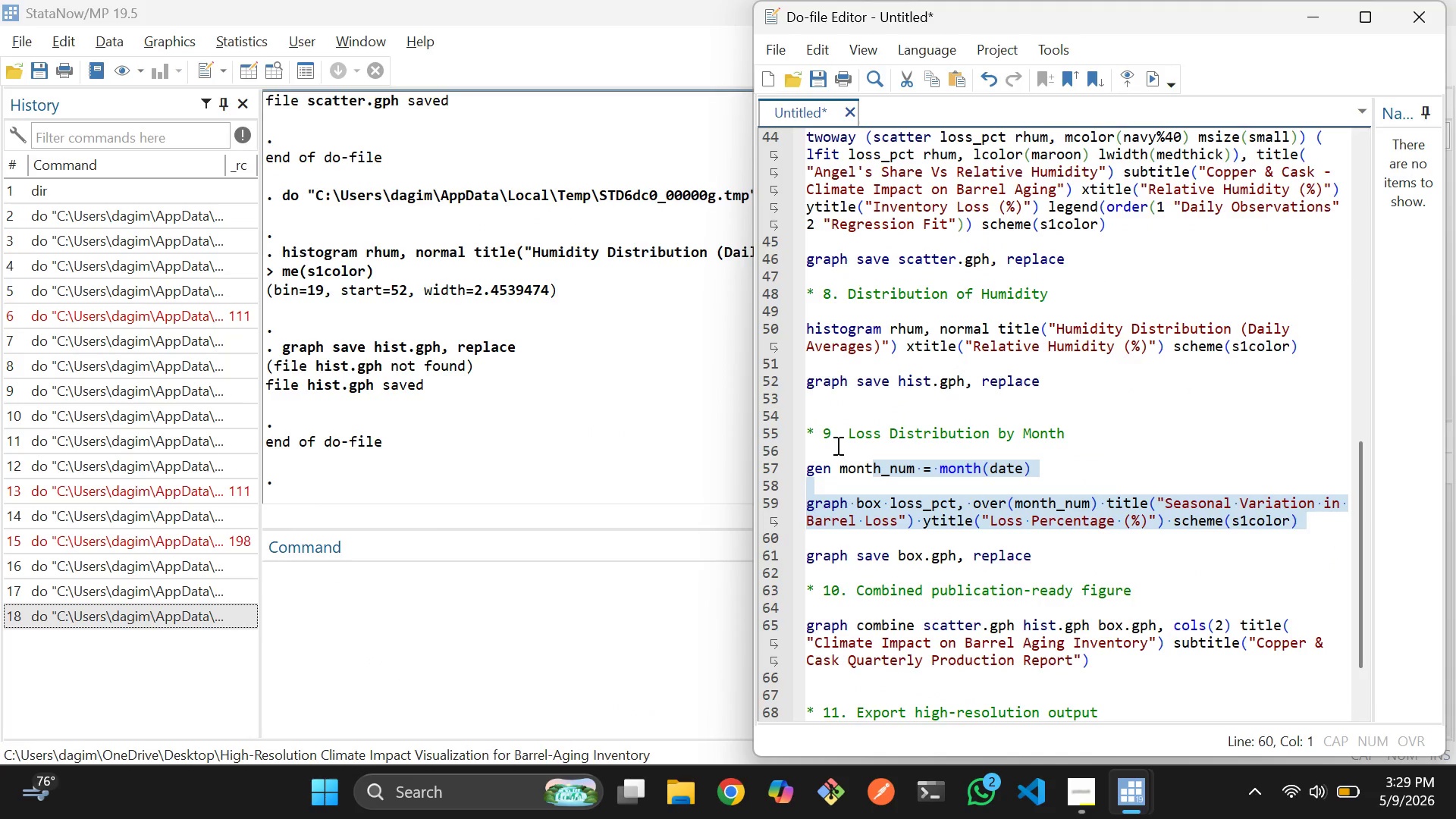 
left_click_drag(start_coordinate=[836, 445], to_coordinate=[1089, 570])
 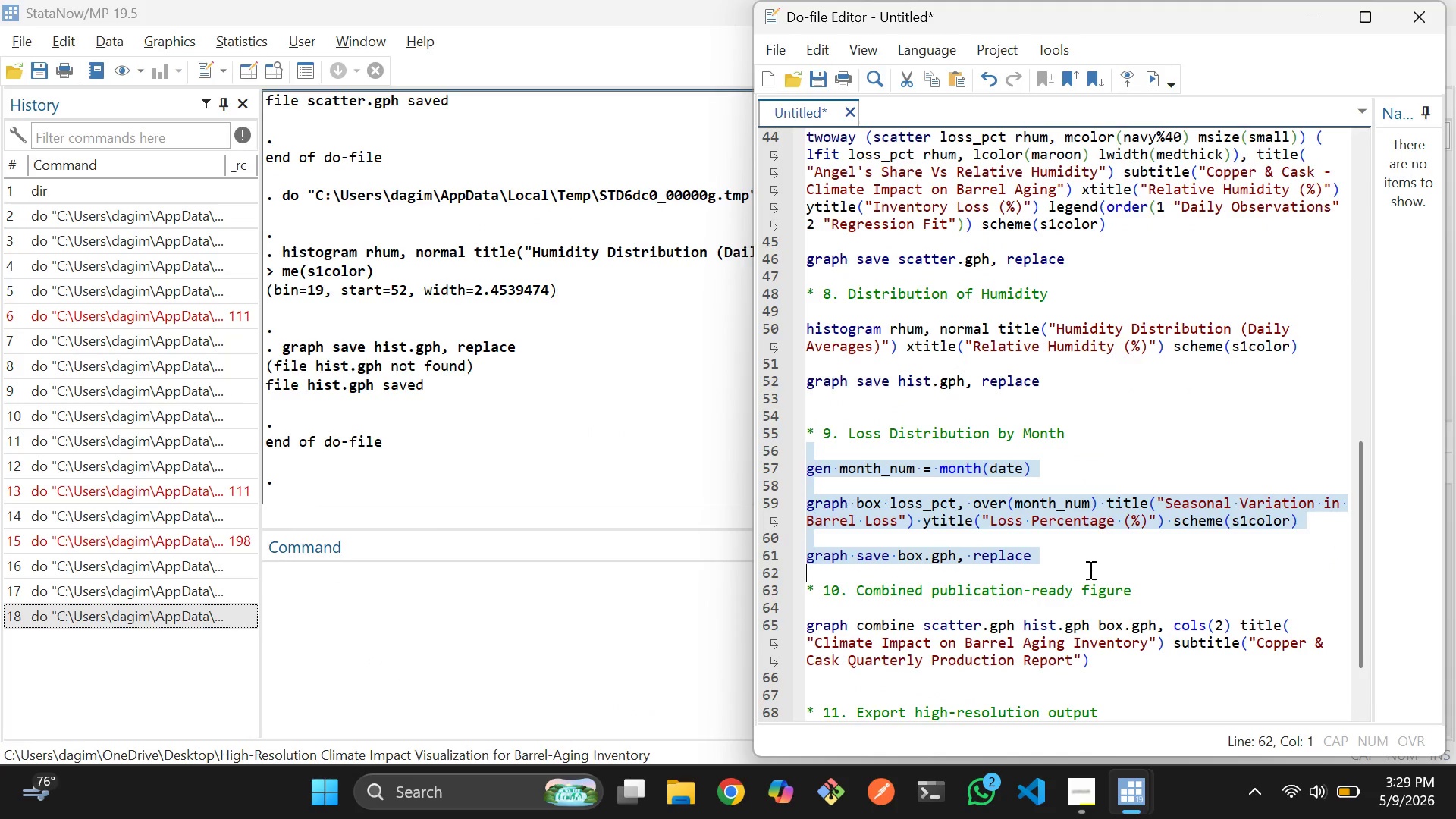 
key(Control+D)
 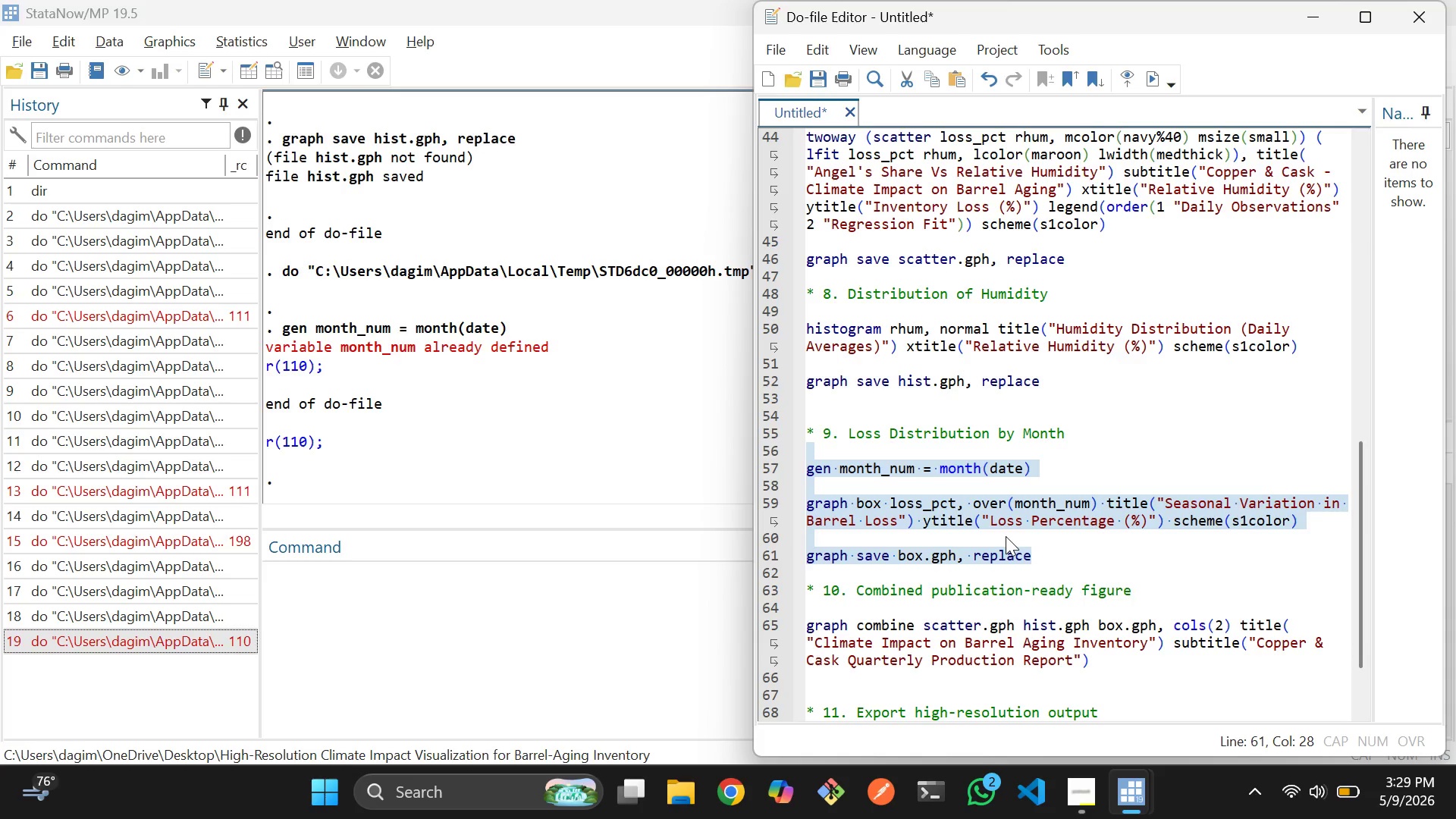 
wait(5.92)
 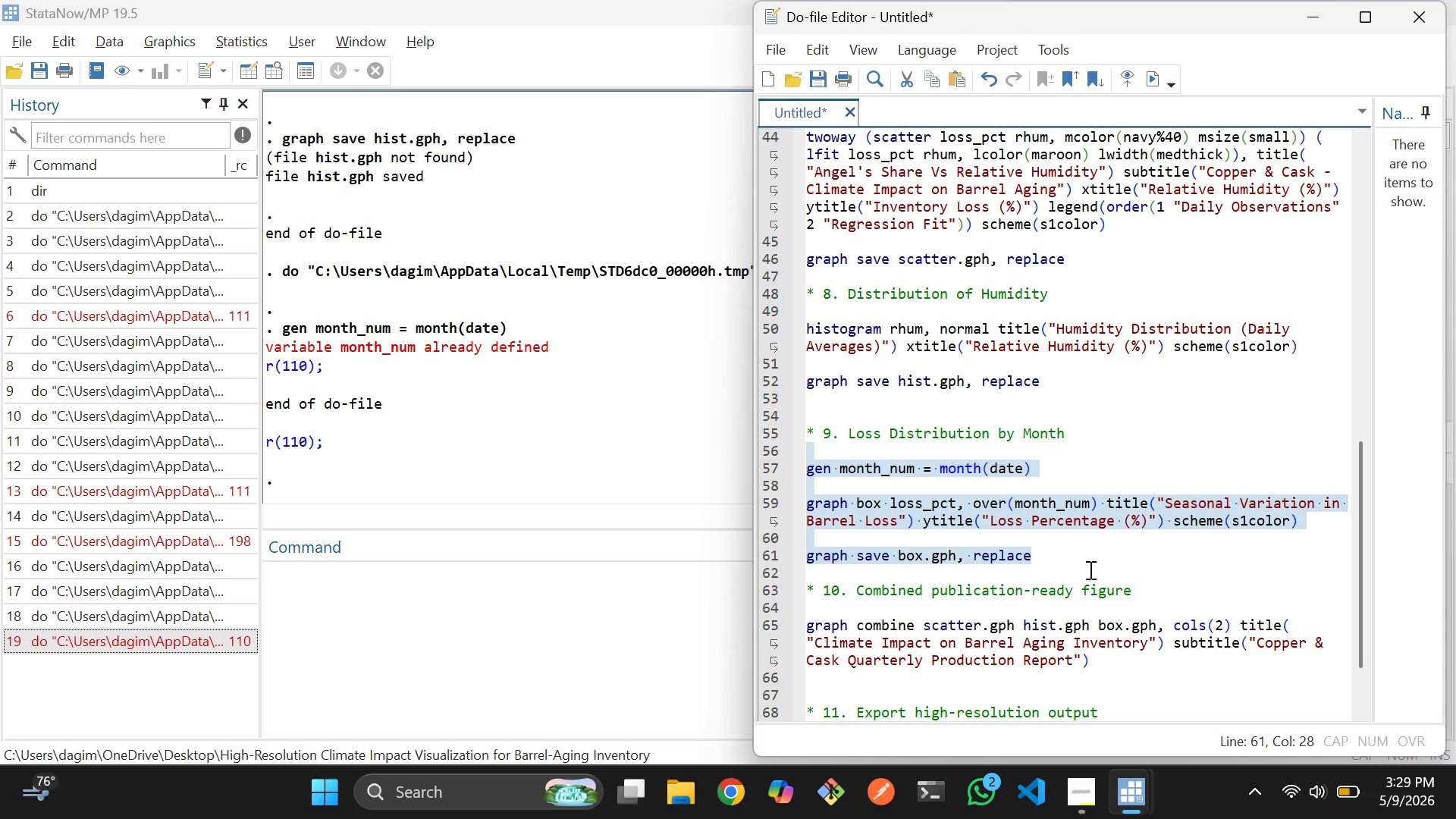 
left_click([1113, 446])
 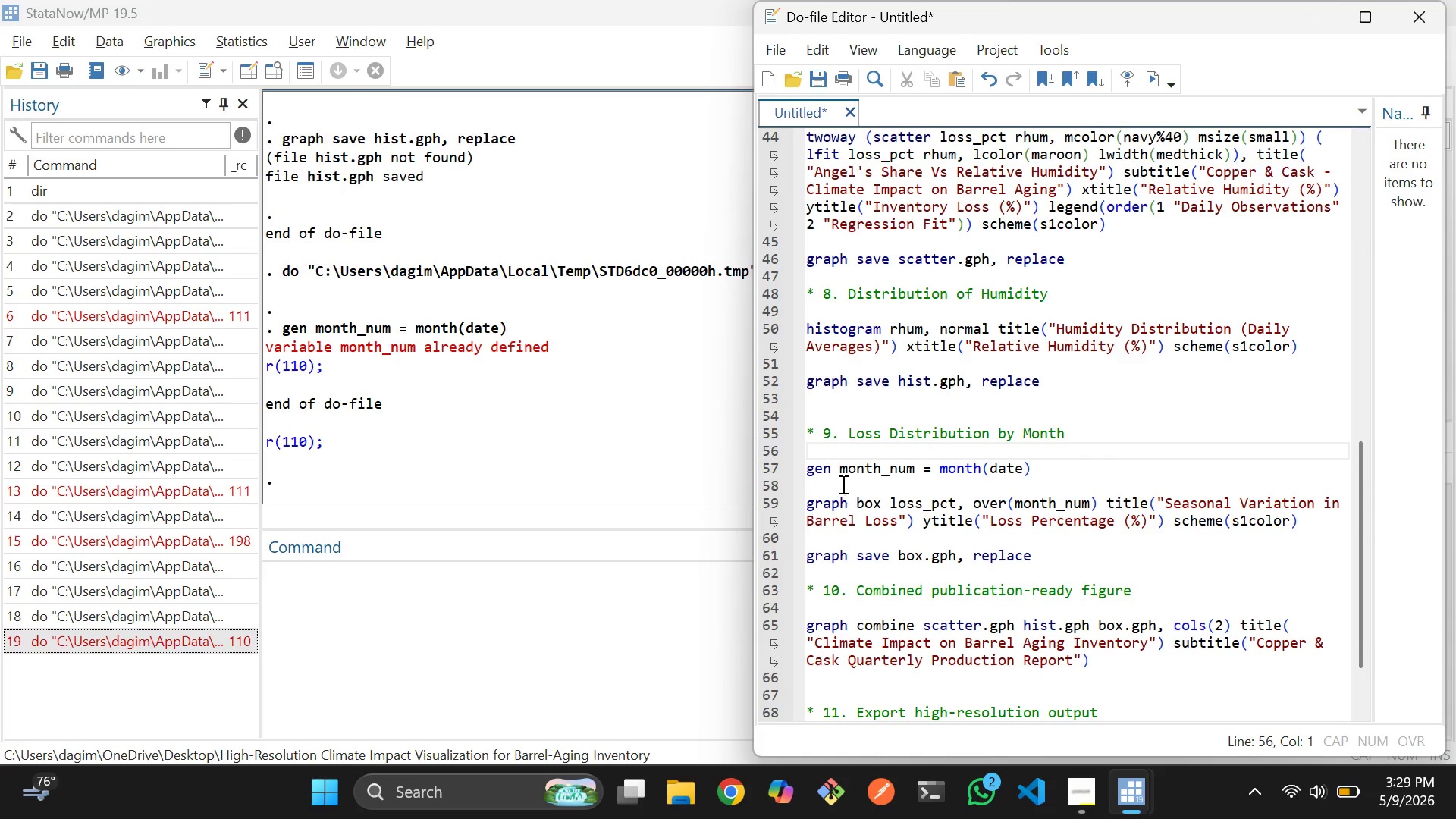 
left_click_drag(start_coordinate=[839, 484], to_coordinate=[1052, 552])
 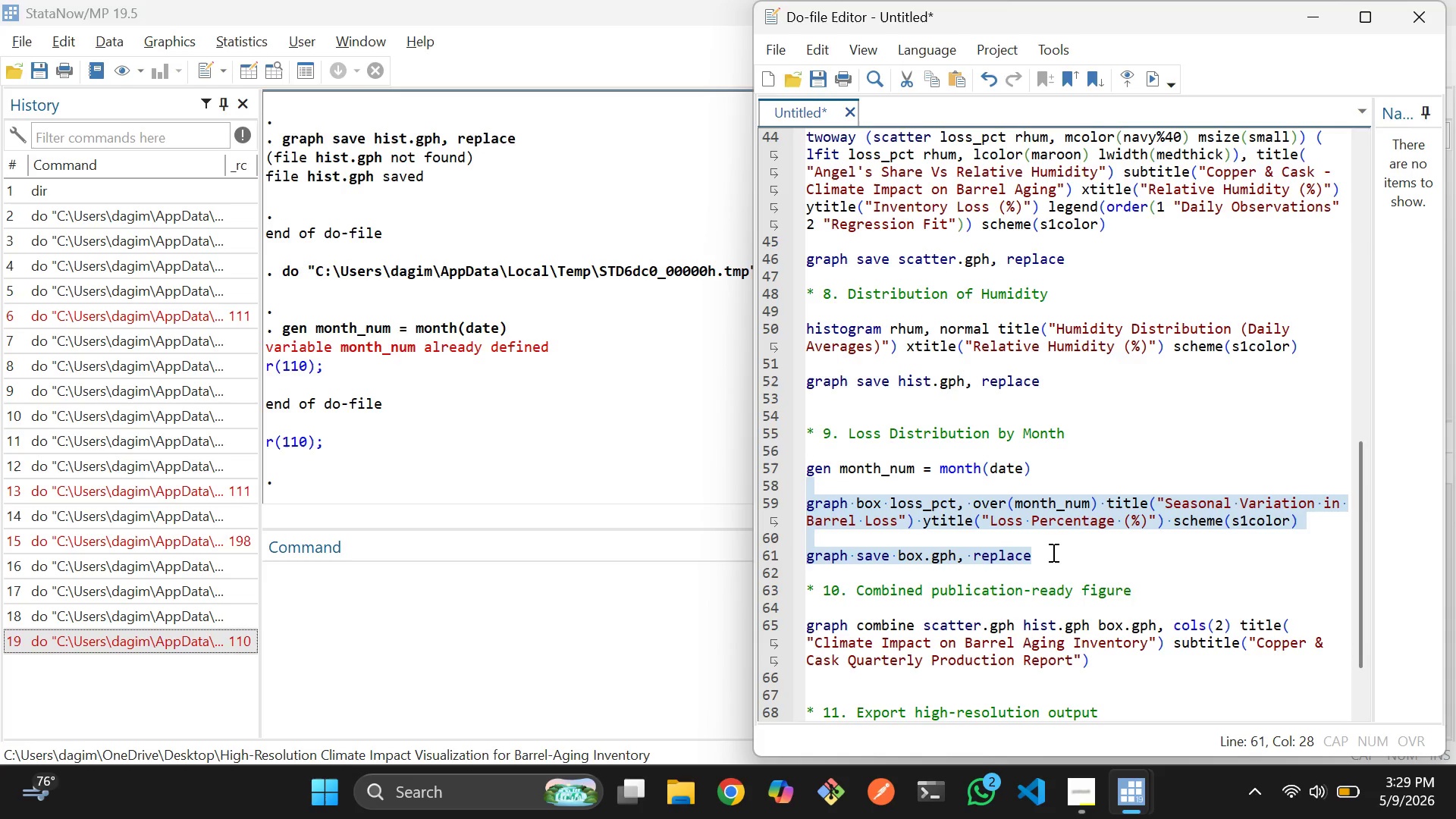 
key(Control+D)
 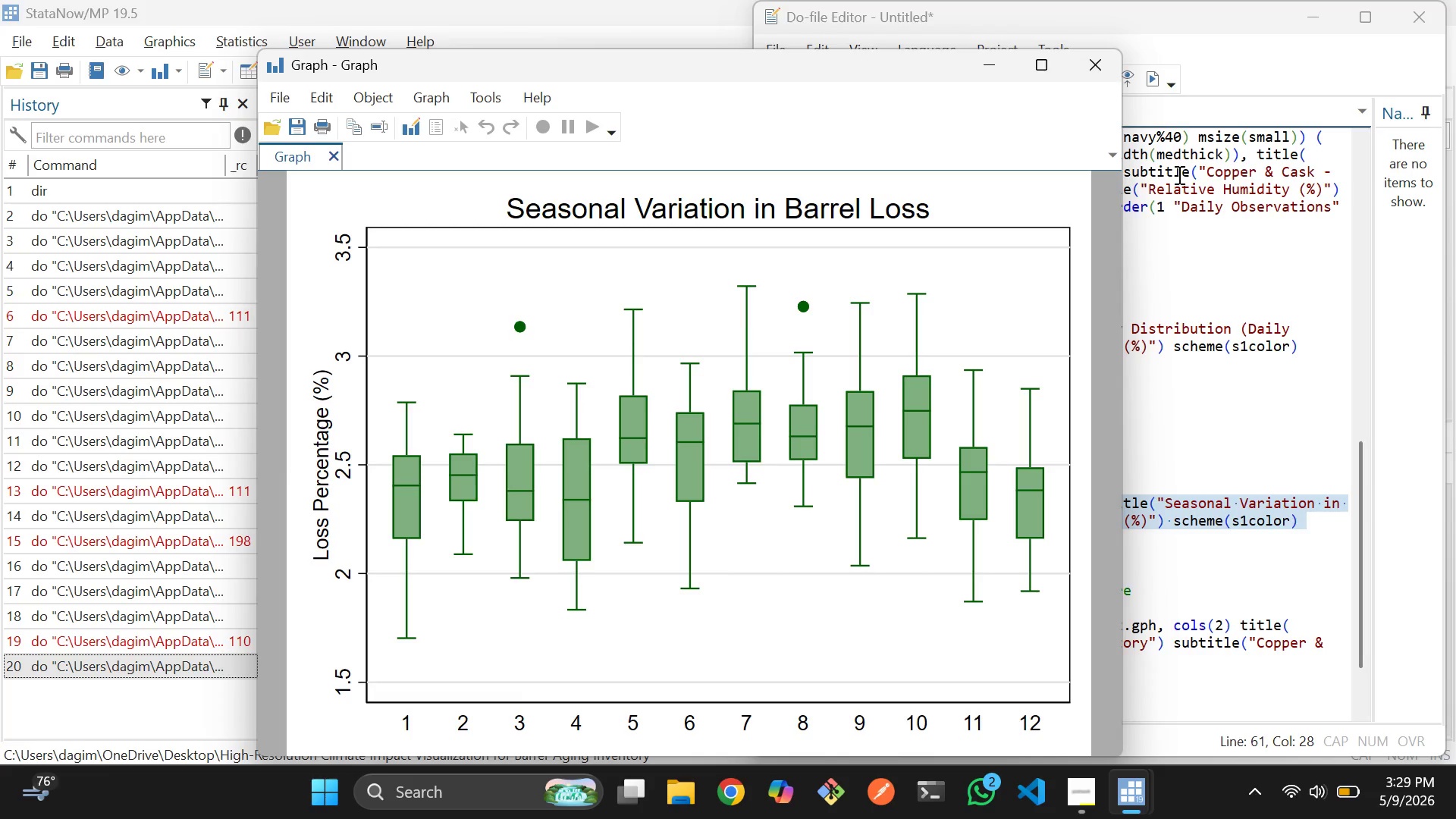 
left_click([1103, 56])
 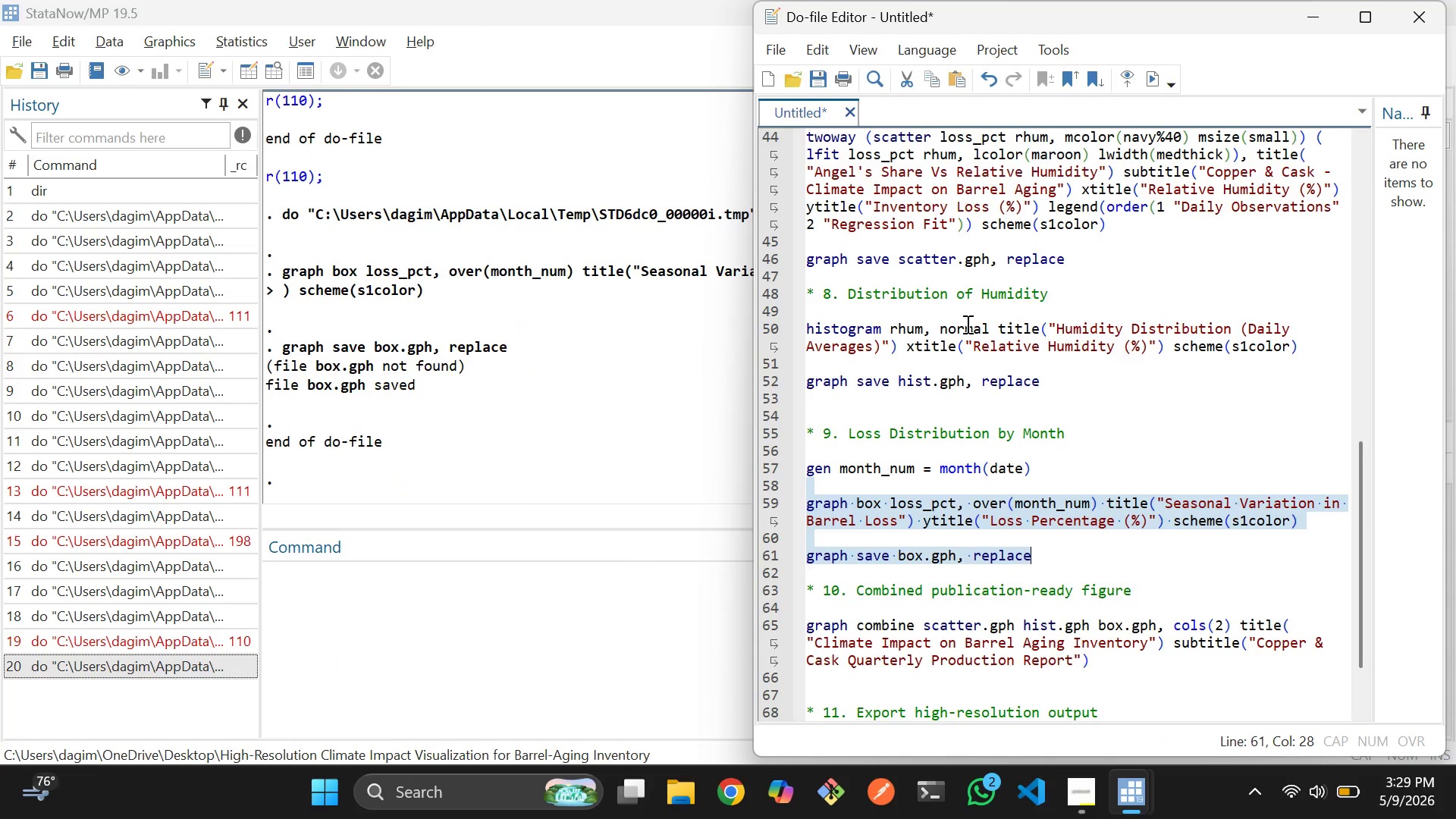 
scroll: coordinate [966, 324], scroll_direction: down, amount: 3.0
 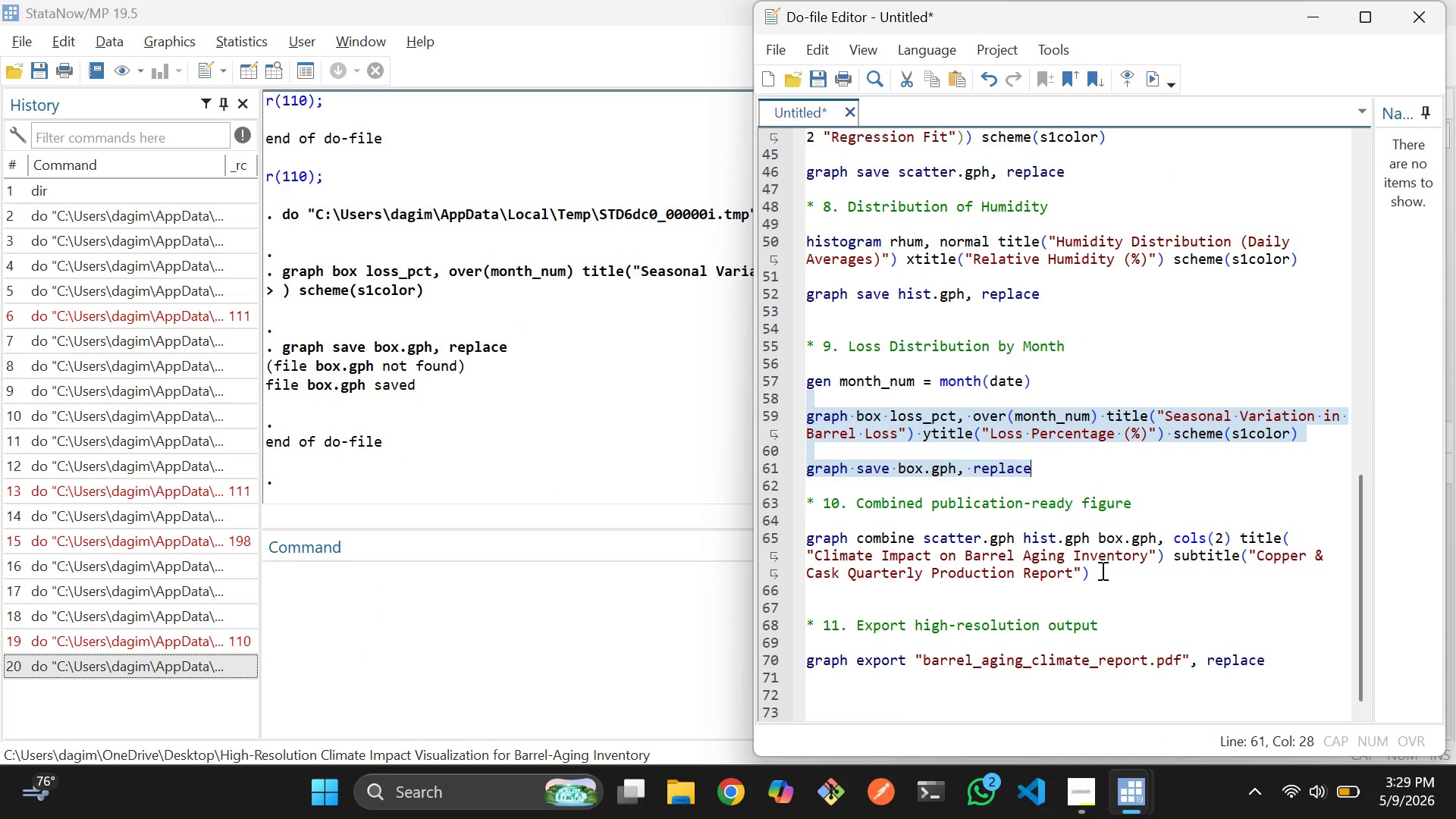 
left_click_drag(start_coordinate=[1098, 573], to_coordinate=[802, 533])
 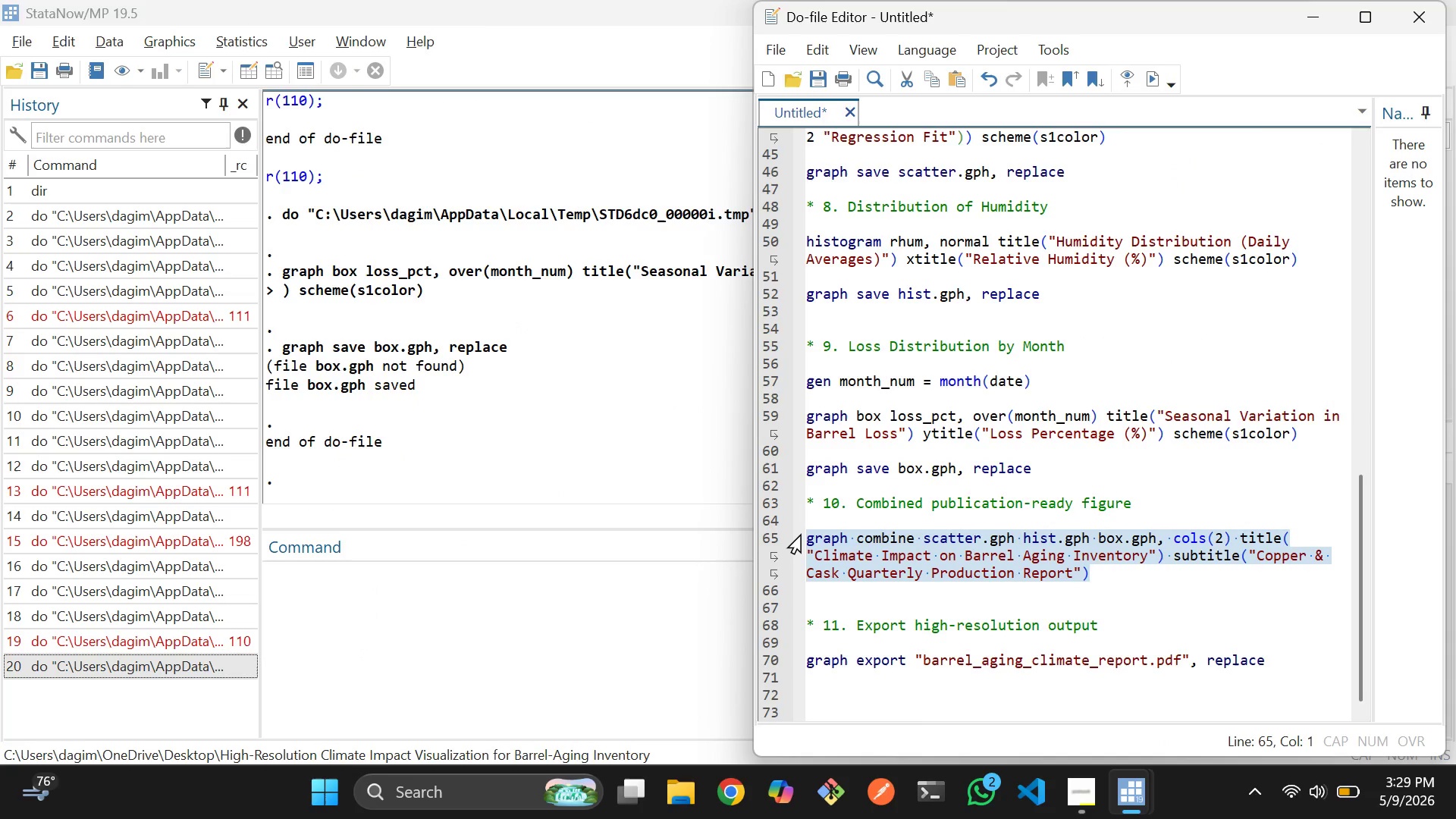 
key(Control+D)
 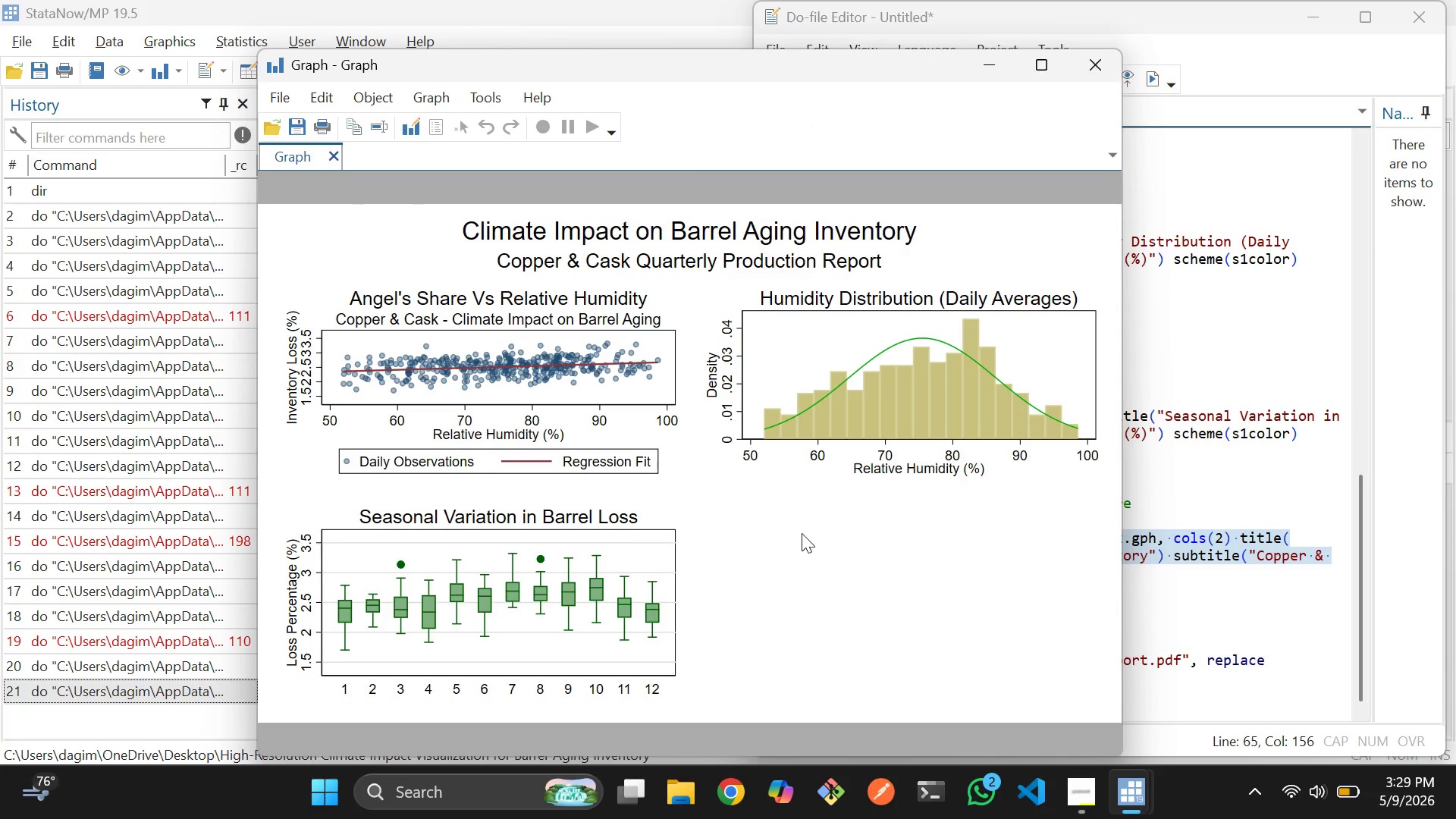 
wait(11.47)
 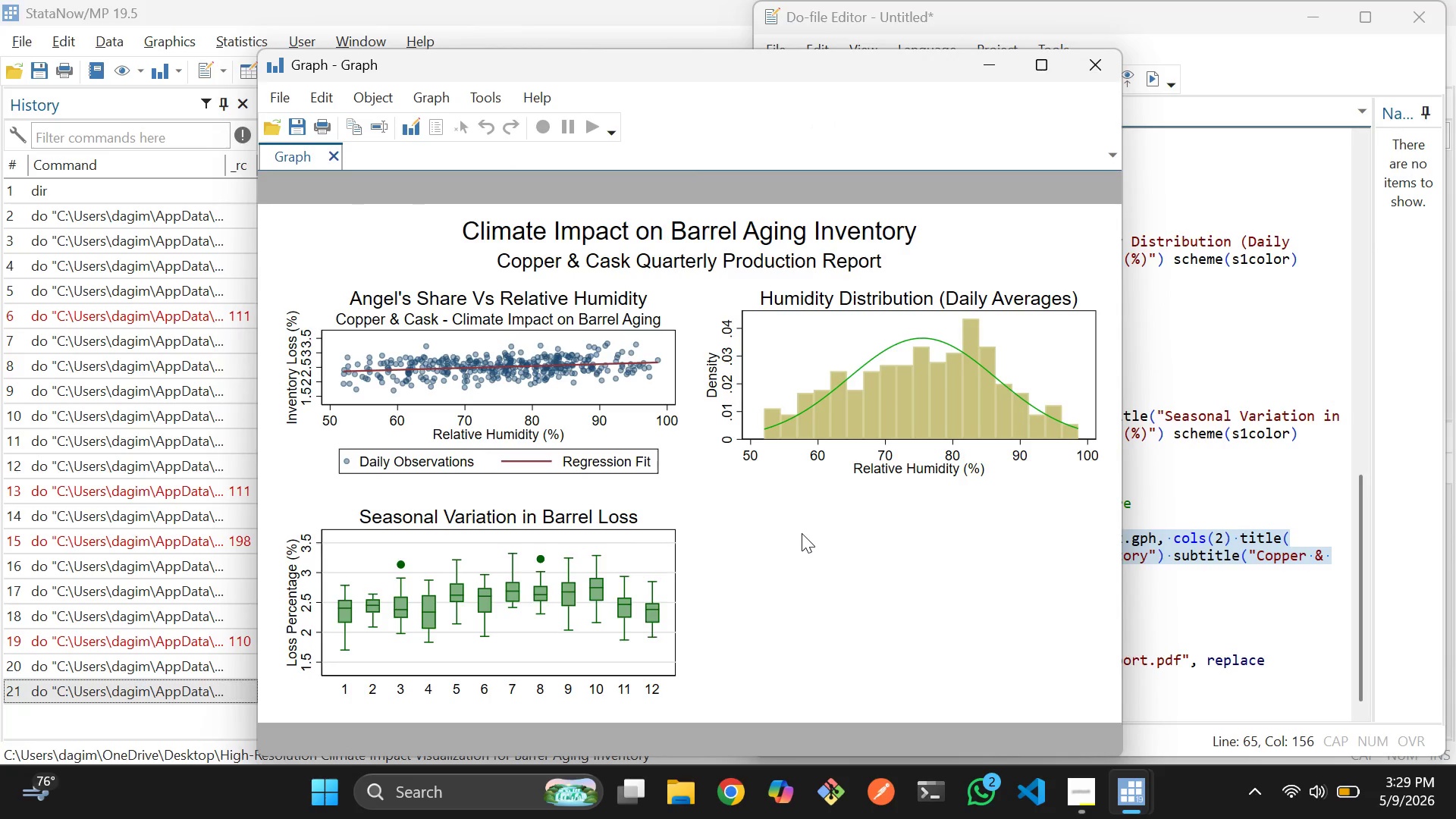 
left_click([1088, 68])
 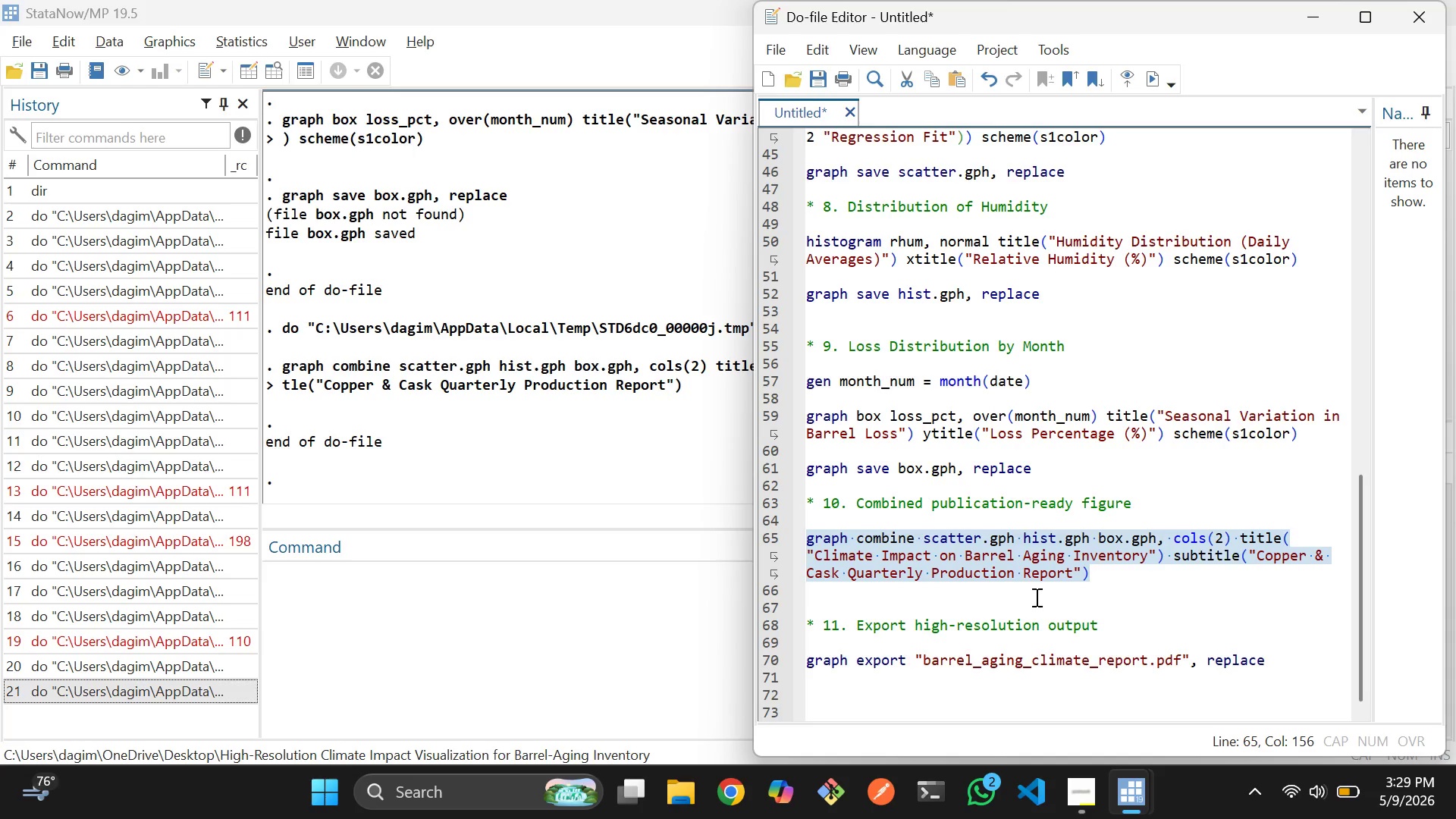 
left_click_drag(start_coordinate=[1142, 580], to_coordinate=[807, 538])
 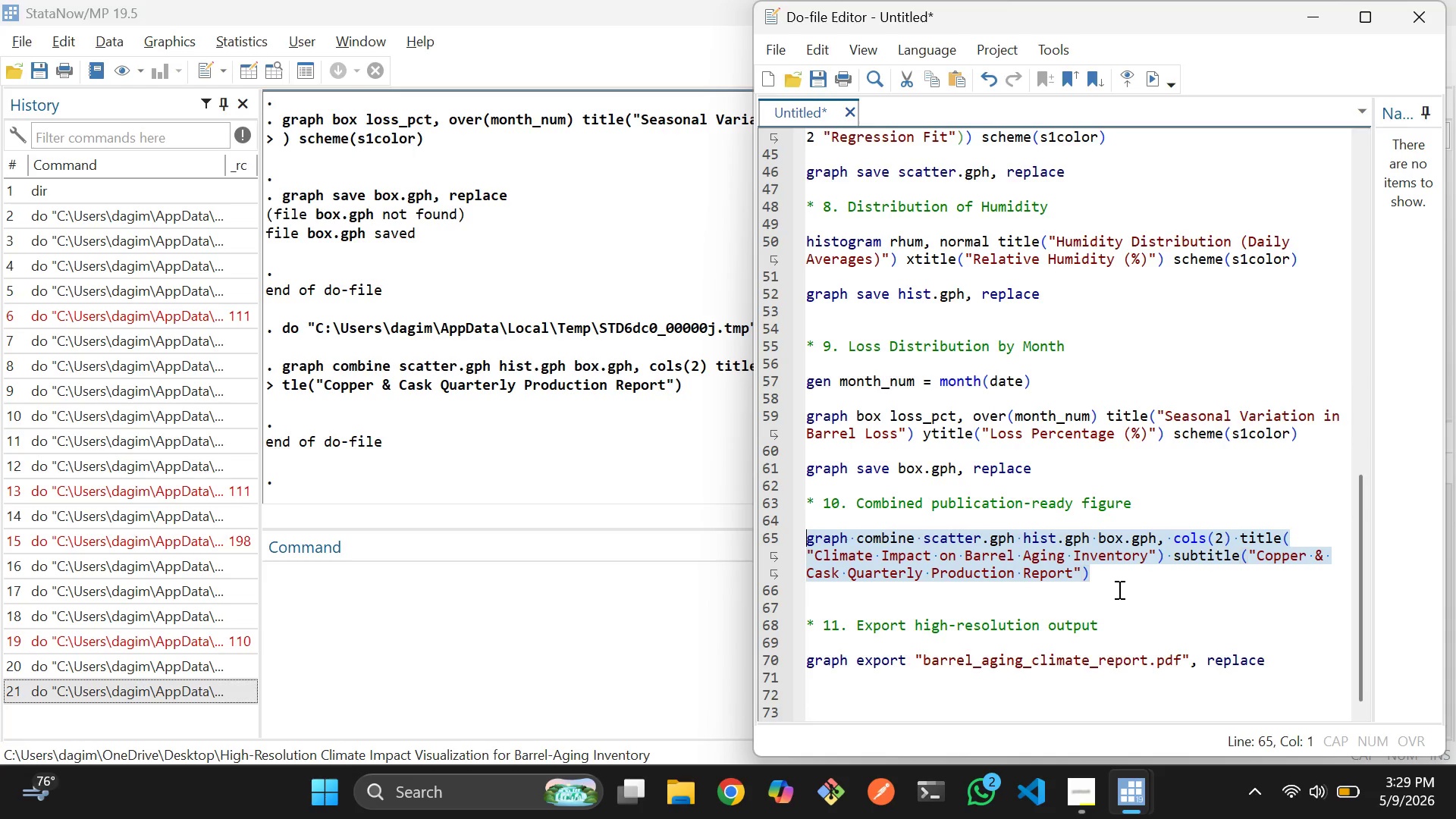 
hold_key(key=ControlLeft, duration=0.39)
 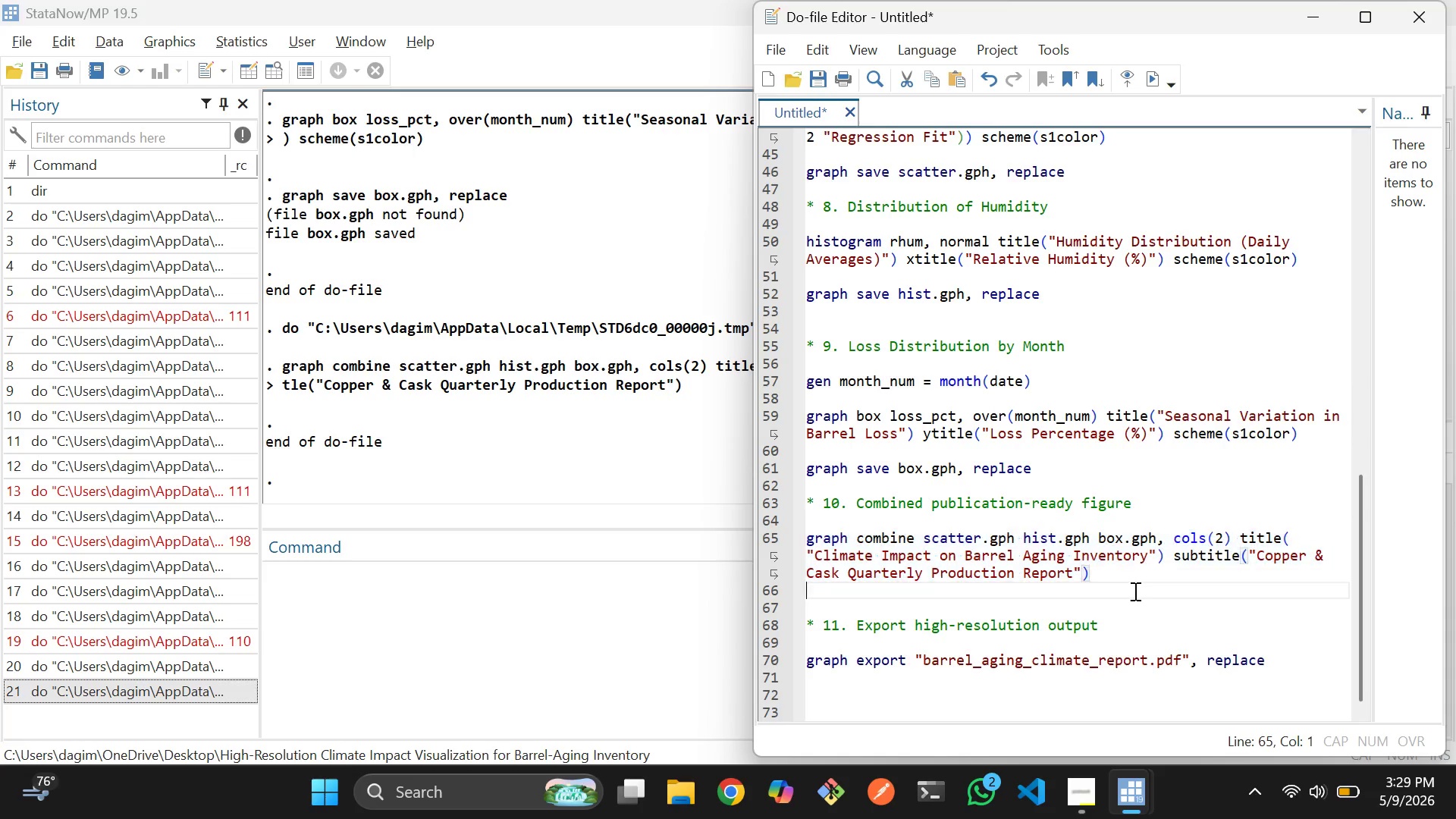 
left_click([1134, 591])
 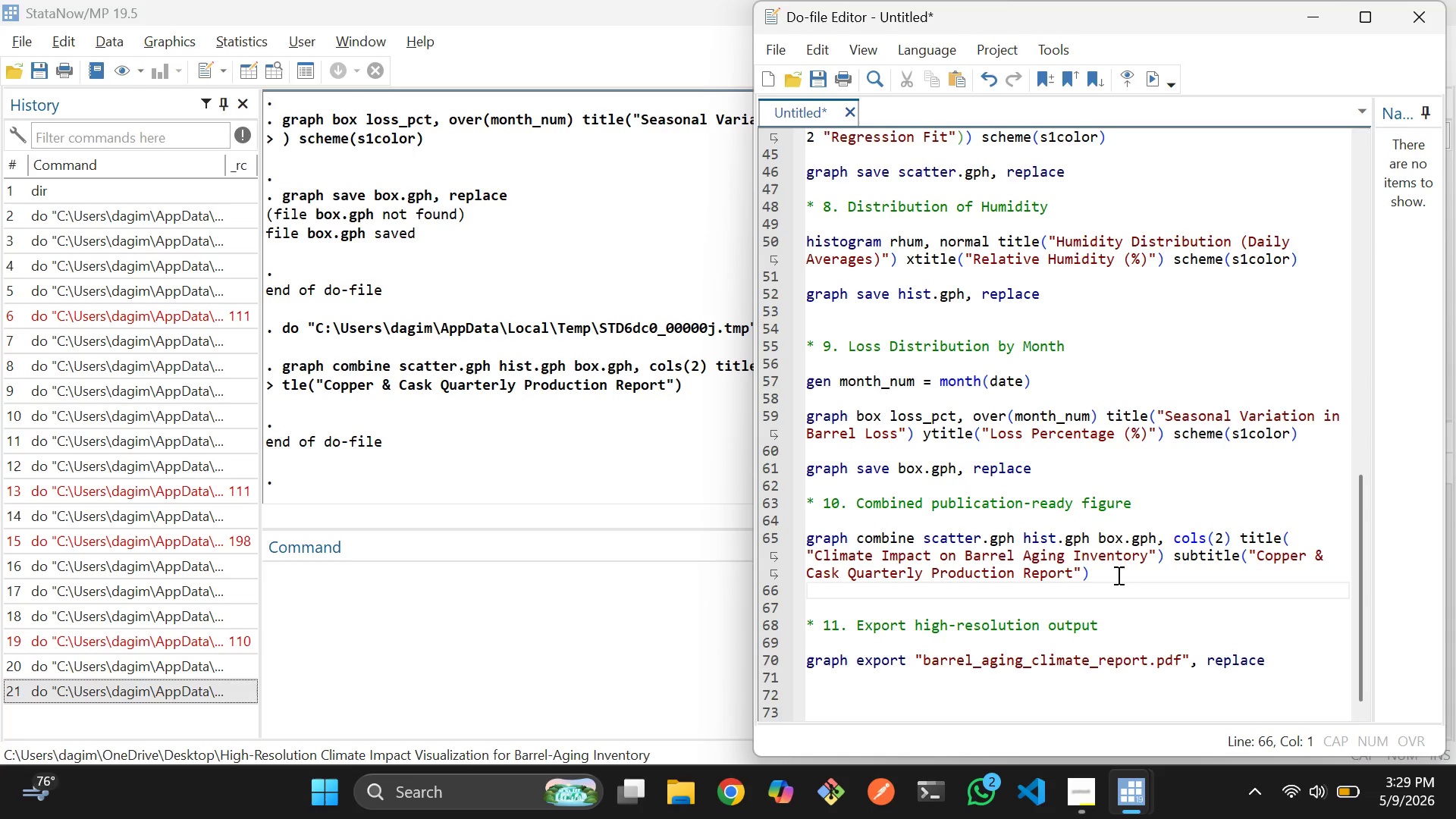 
wait(5.36)
 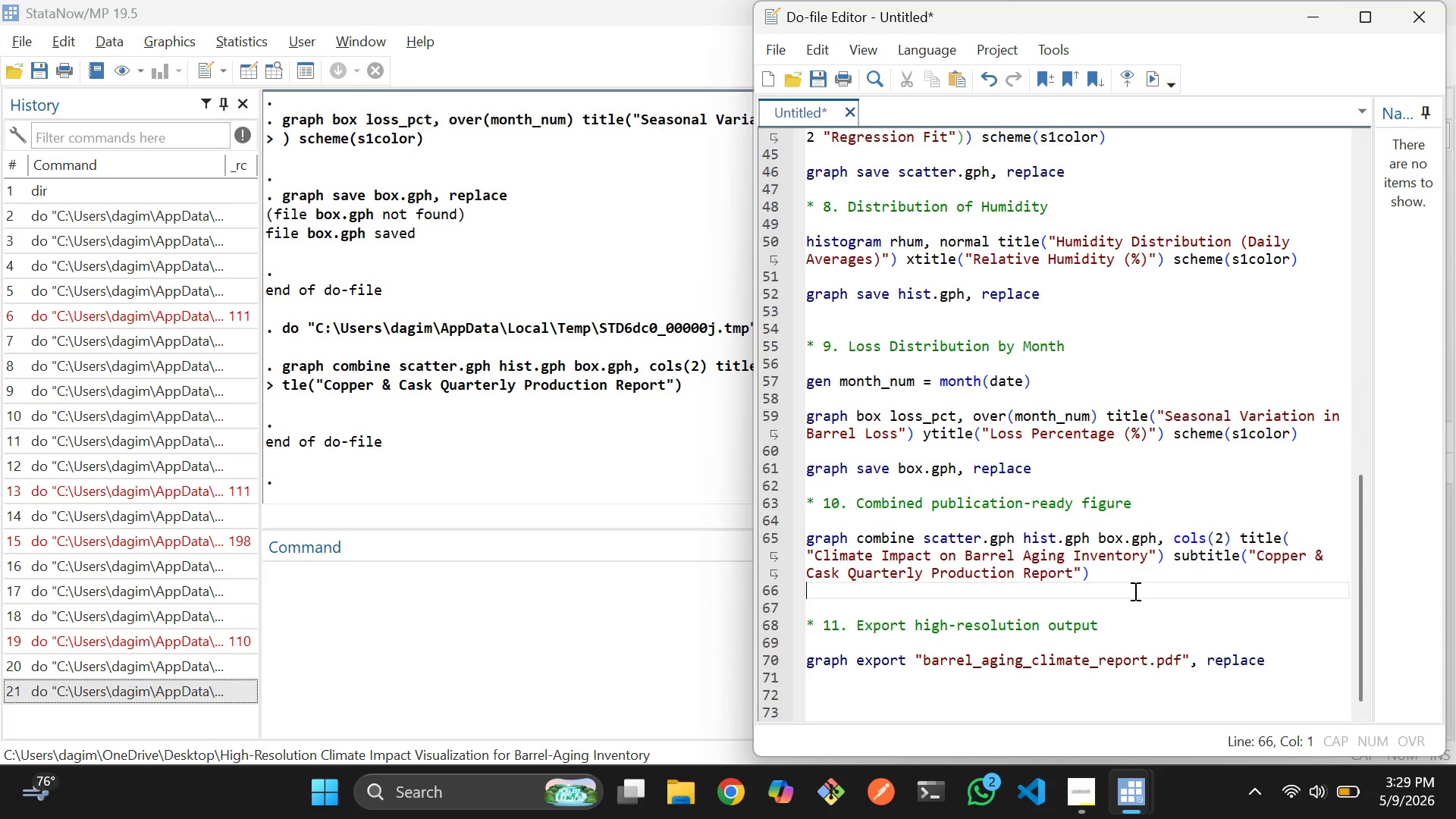 
left_click_drag(start_coordinate=[1125, 573], to_coordinate=[803, 531])
 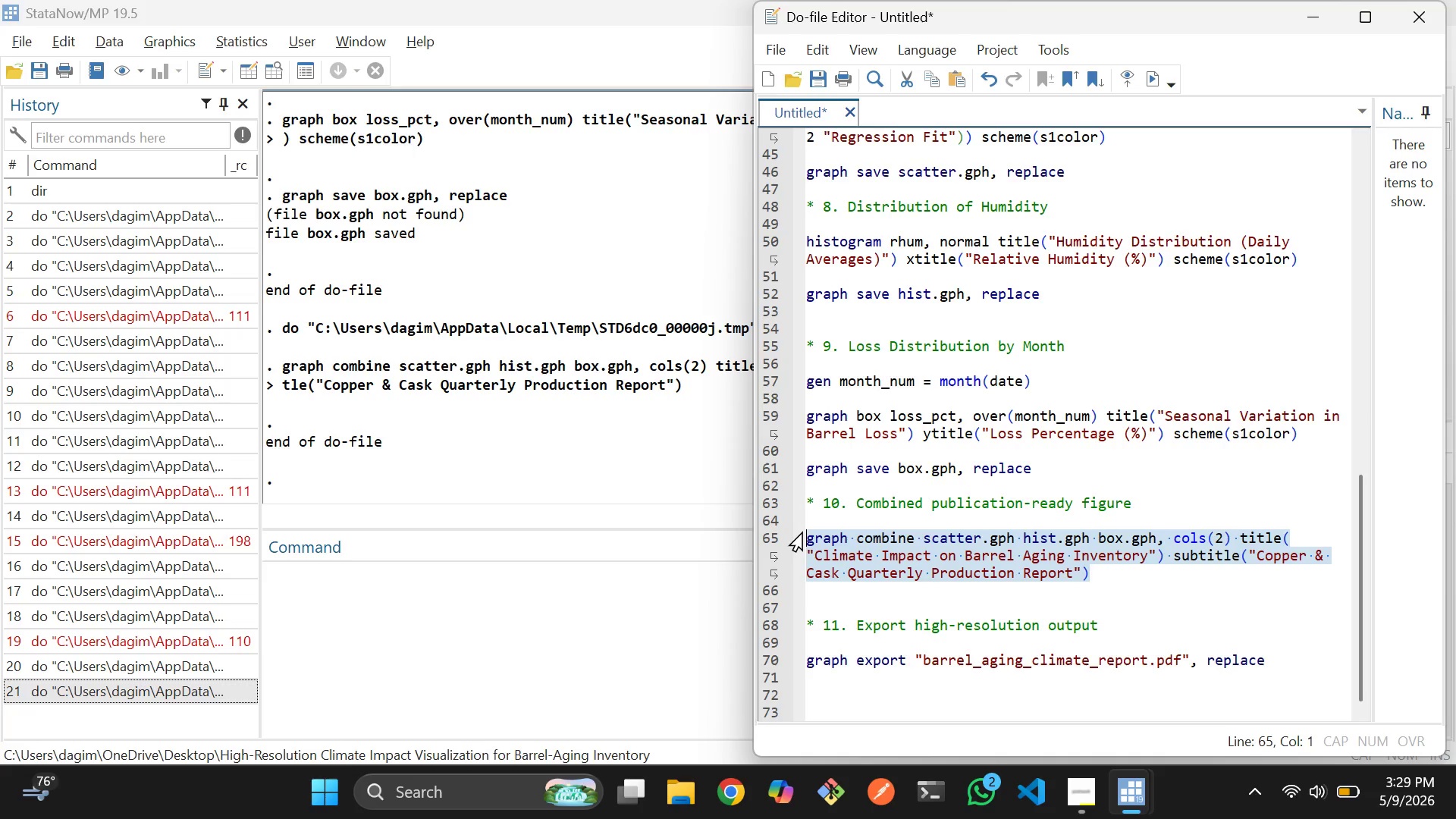 
key(Control+D)
 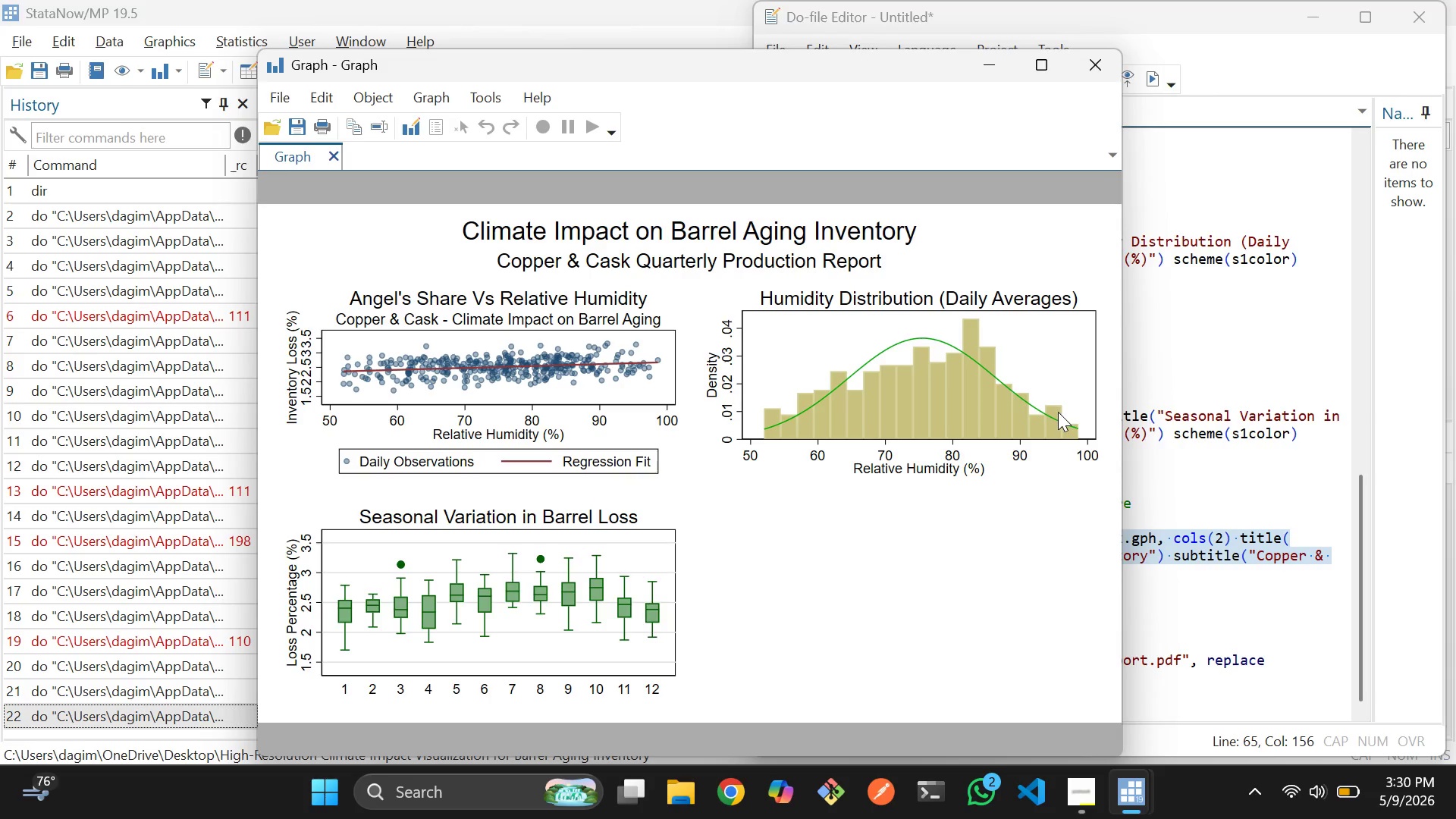 
wait(36.0)
 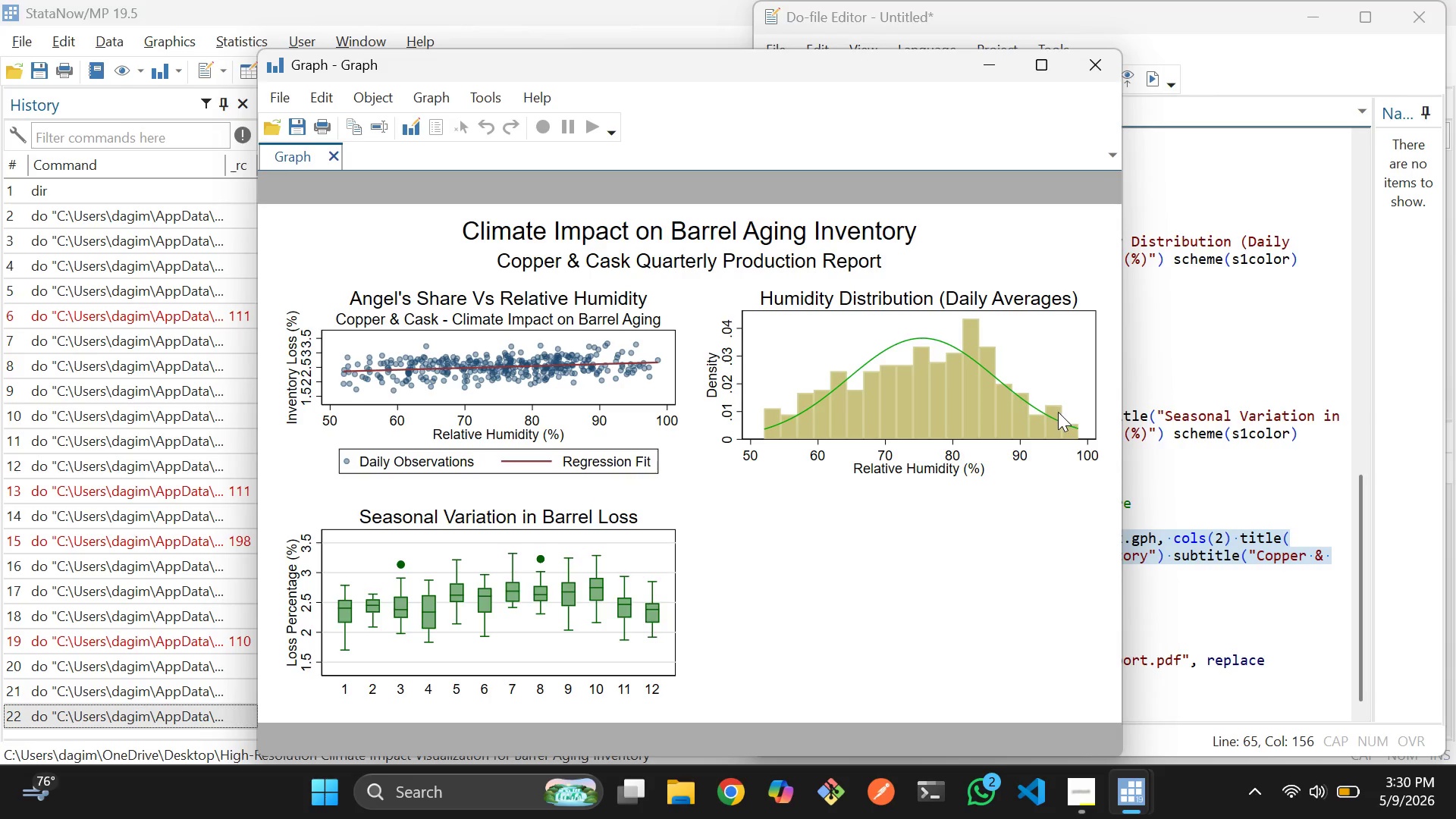 
left_click_drag(start_coordinate=[1059, 412], to_coordinate=[1276, 315])
 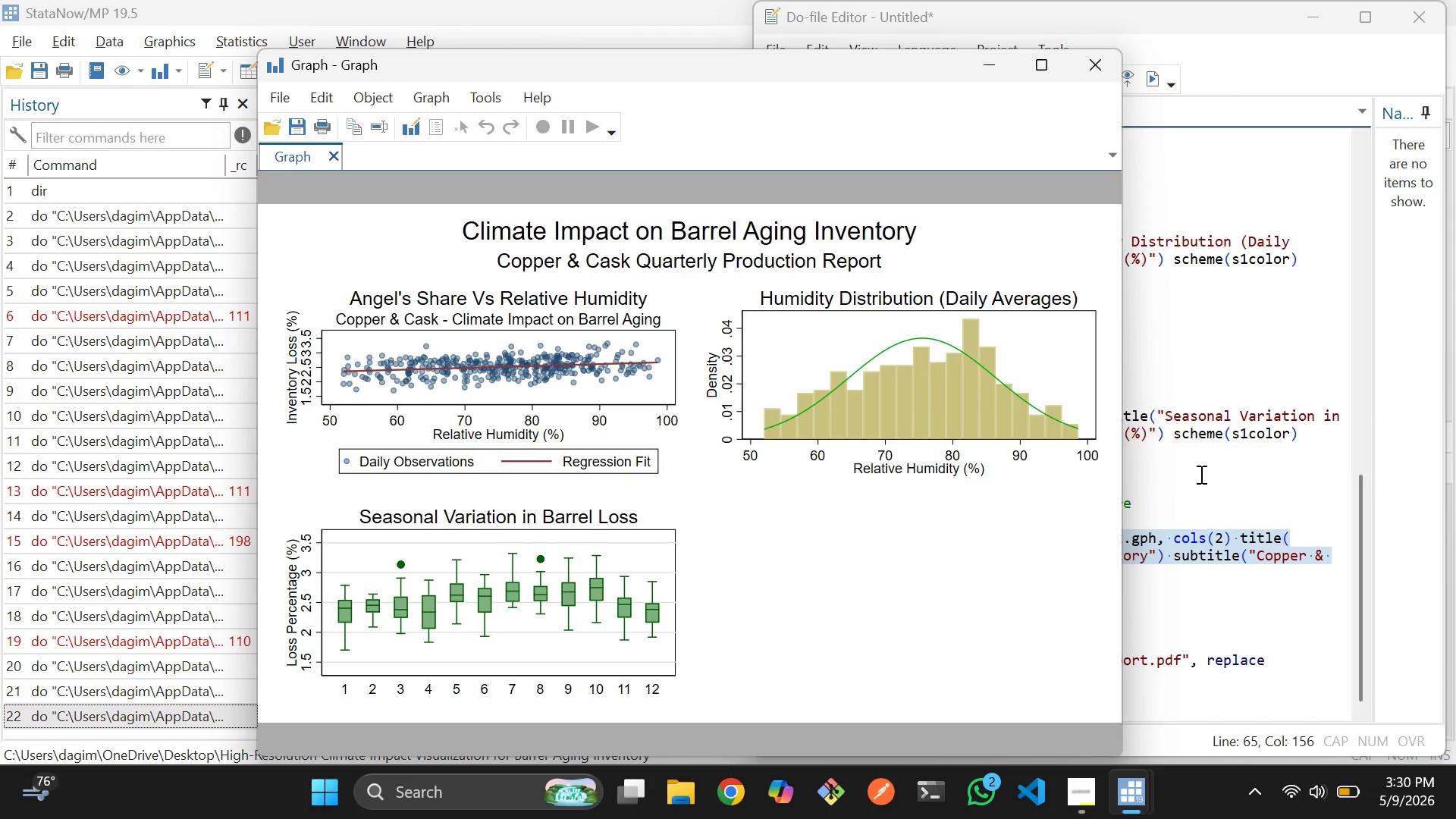 
left_click([1200, 474])
 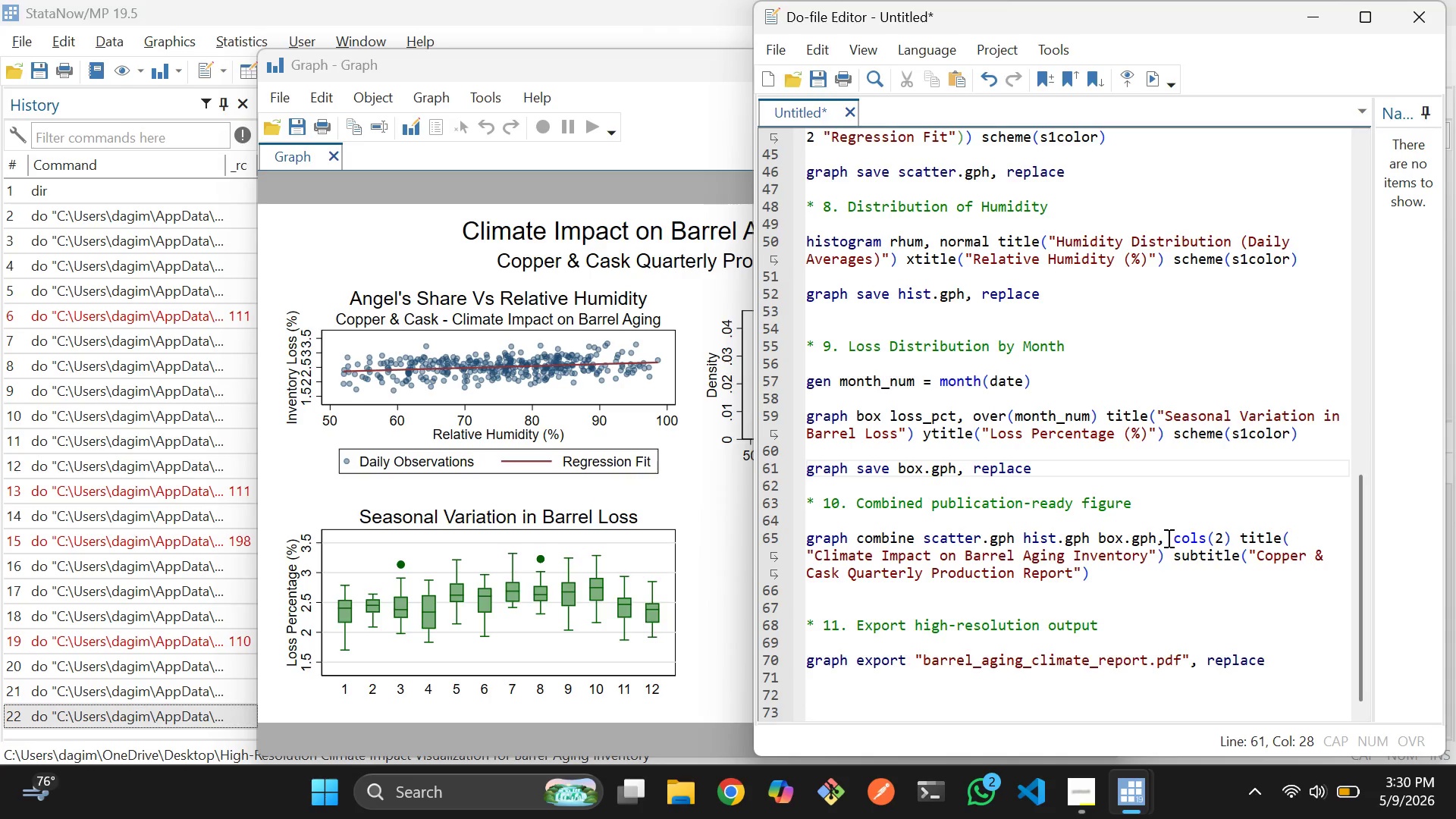 
wait(29.44)
 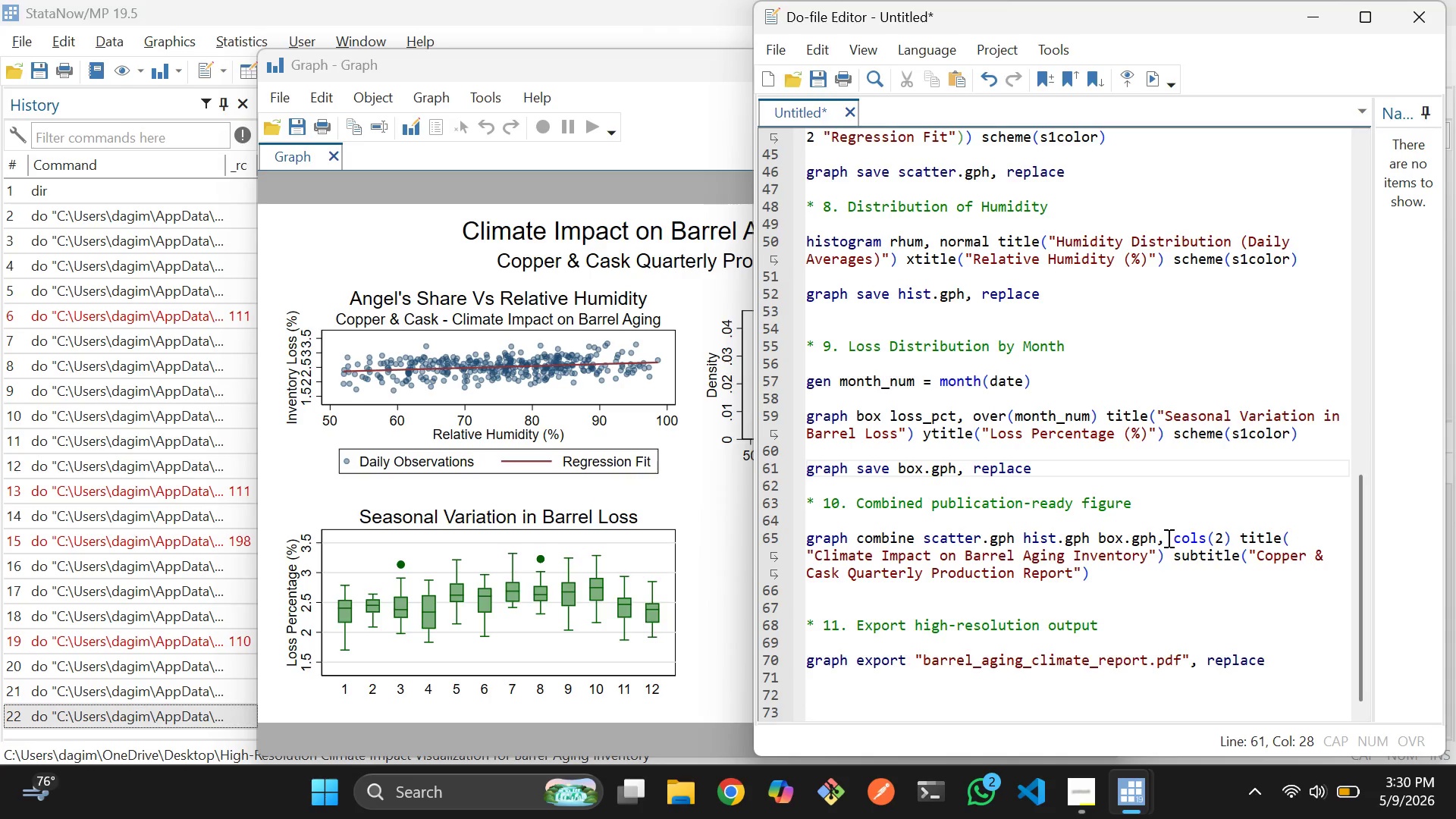 
left_click([1240, 531])
 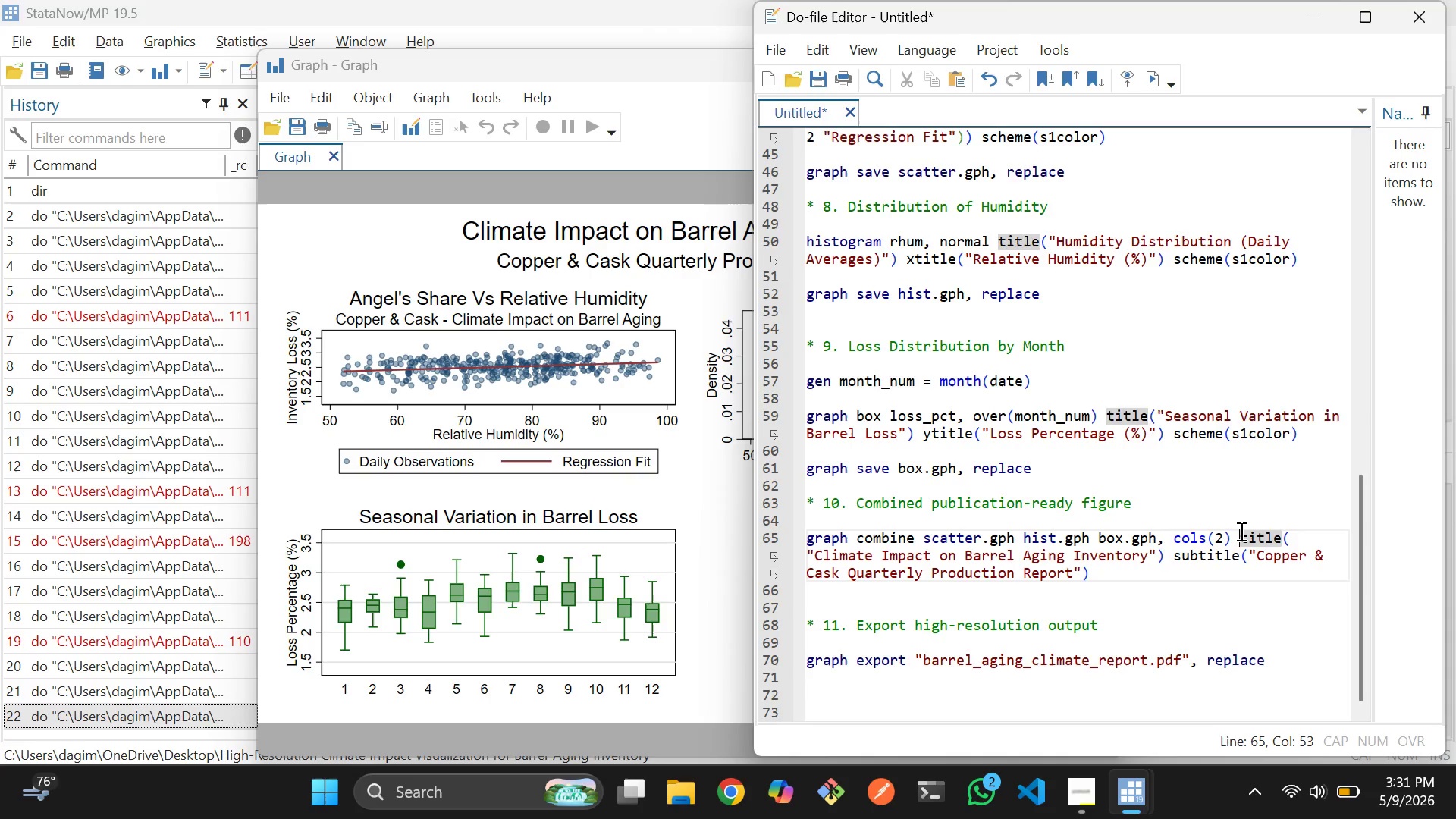 
key(ArrowLeft)
 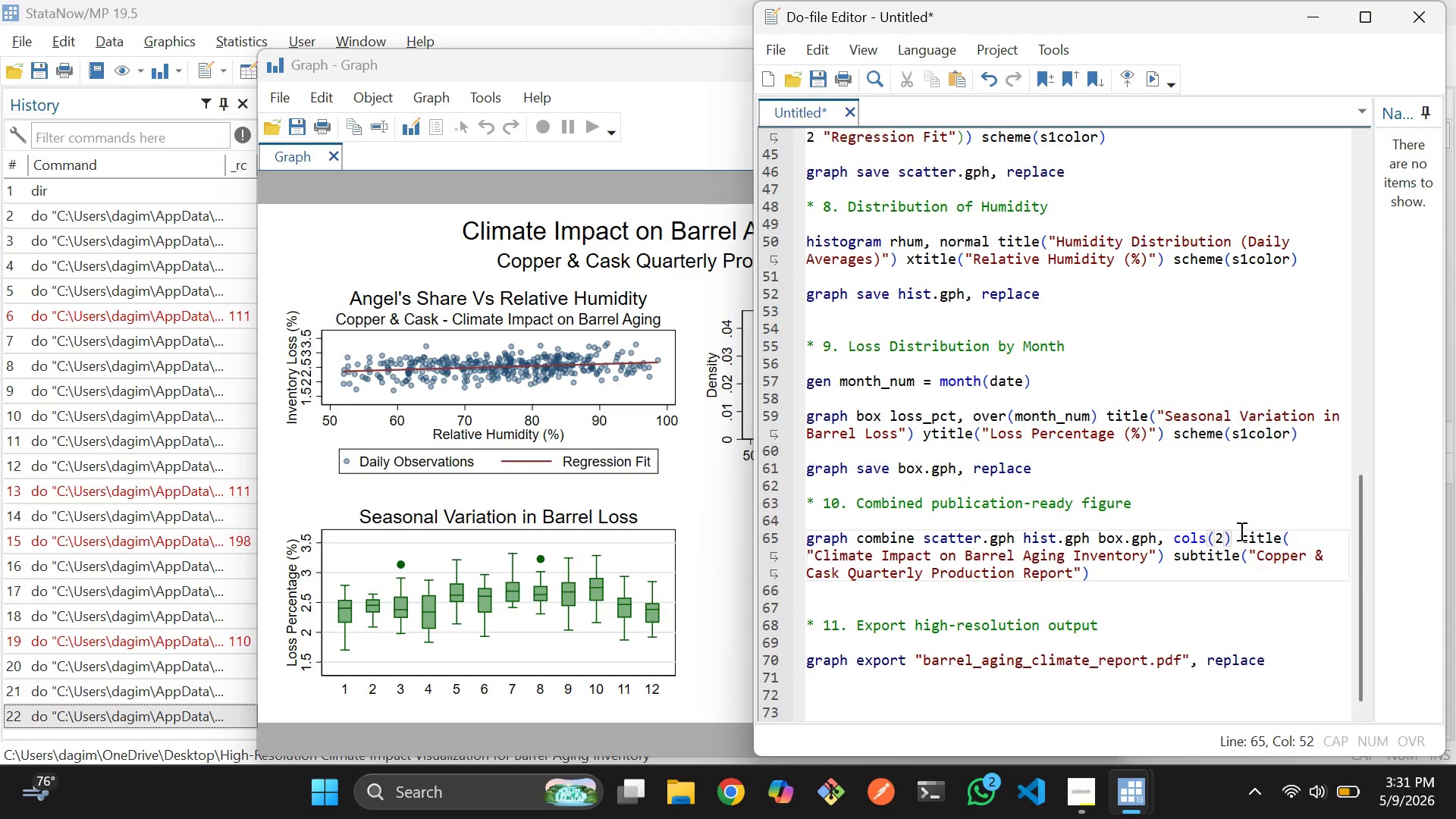 
type( imargin(small)
 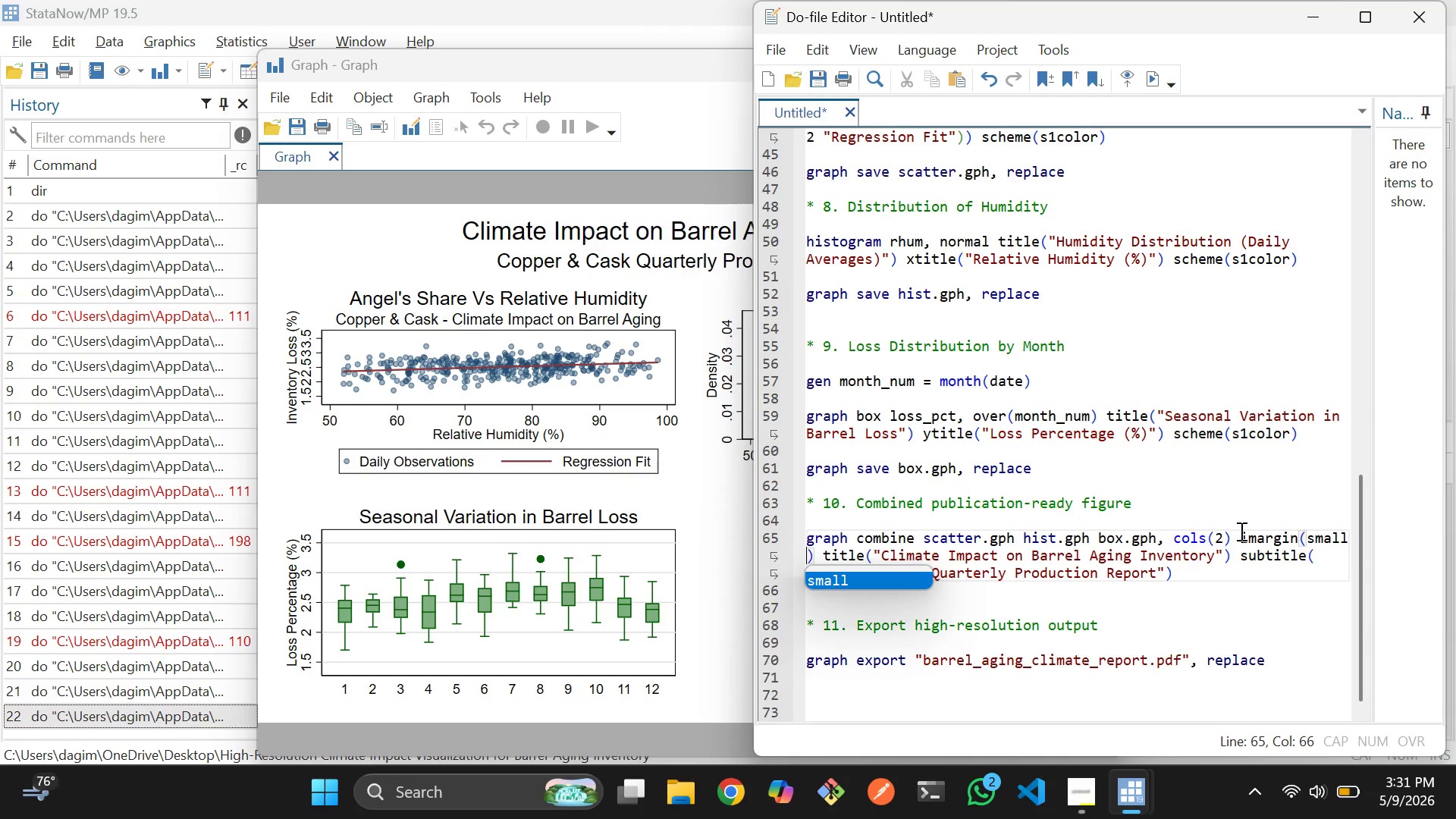 
key(ArrowRight)
 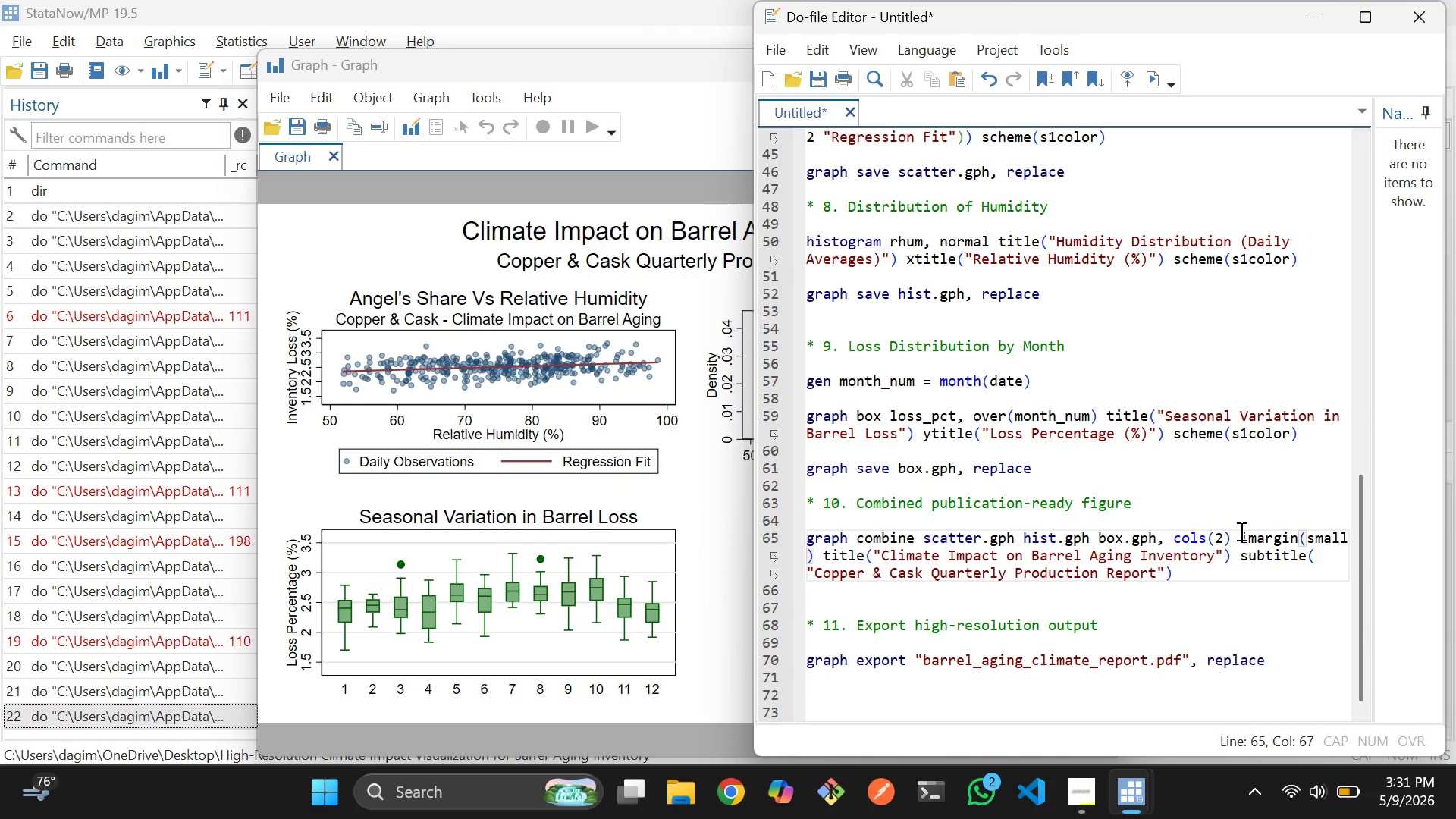 
type( graphregion(coo)
key(Backspace)
type(lot)
key(Backspace)
type(r(white)
 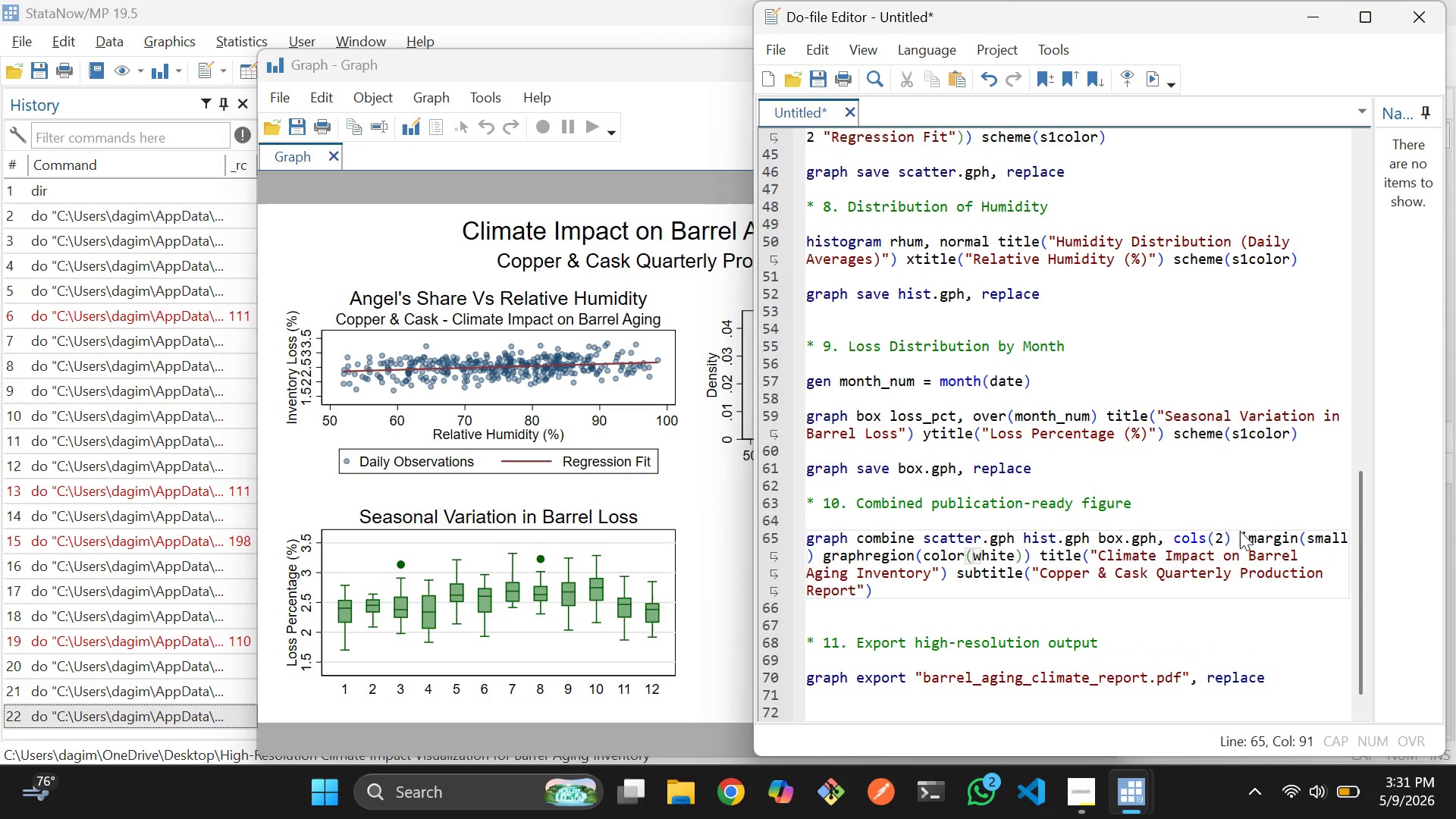 
key(ArrowRight)
 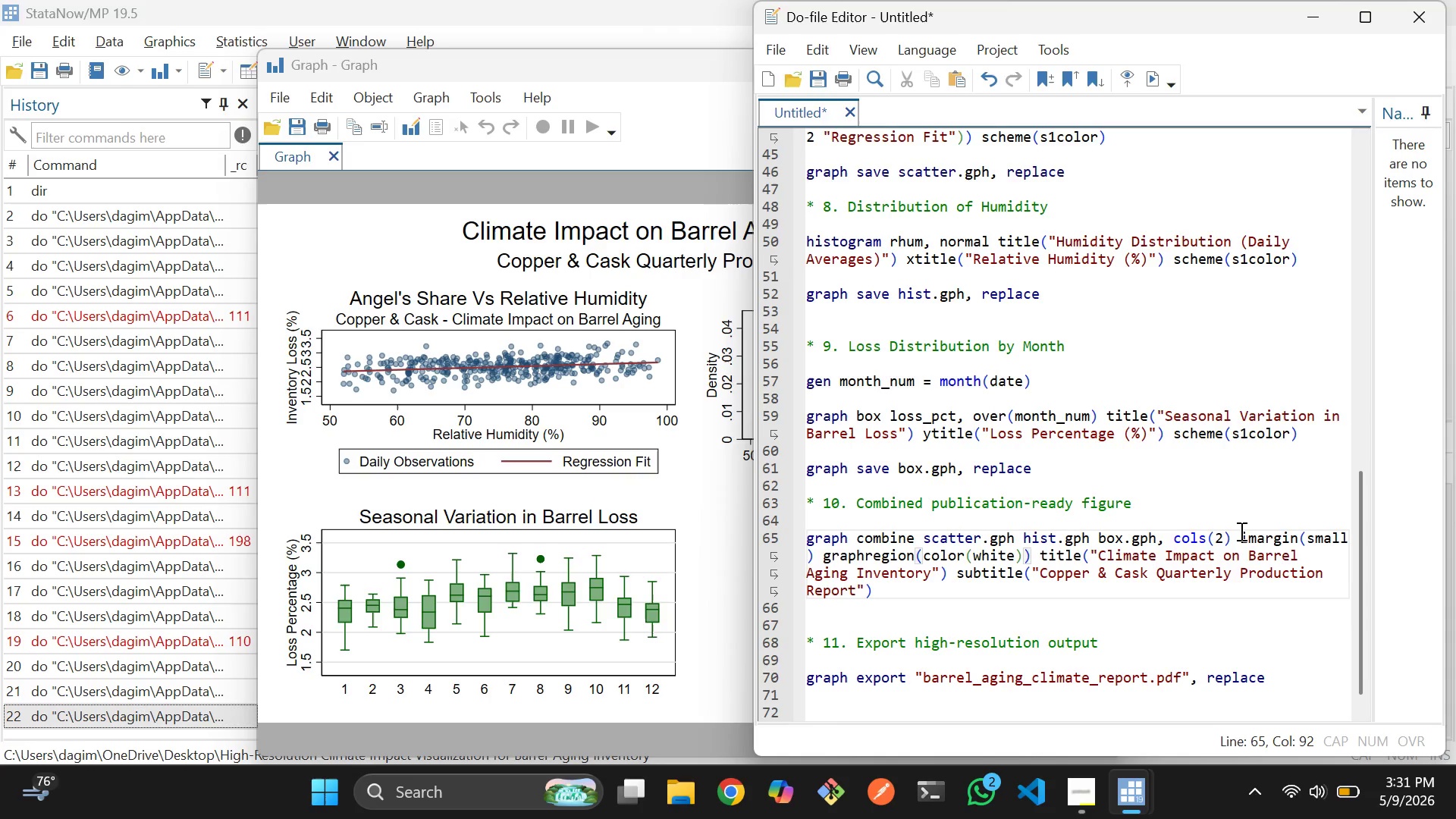 
key(ArrowRight)
 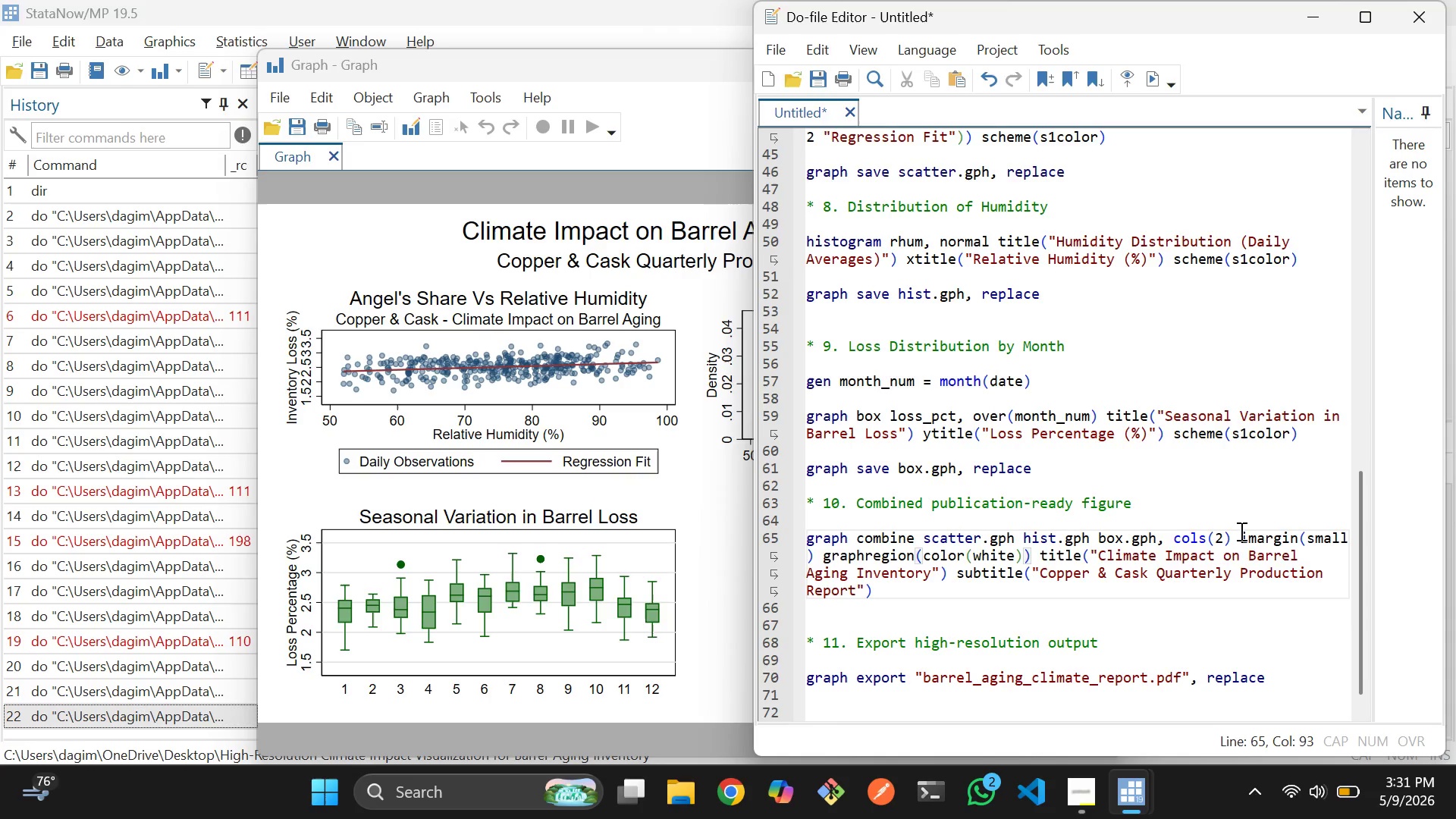 
type( xsize(16)
 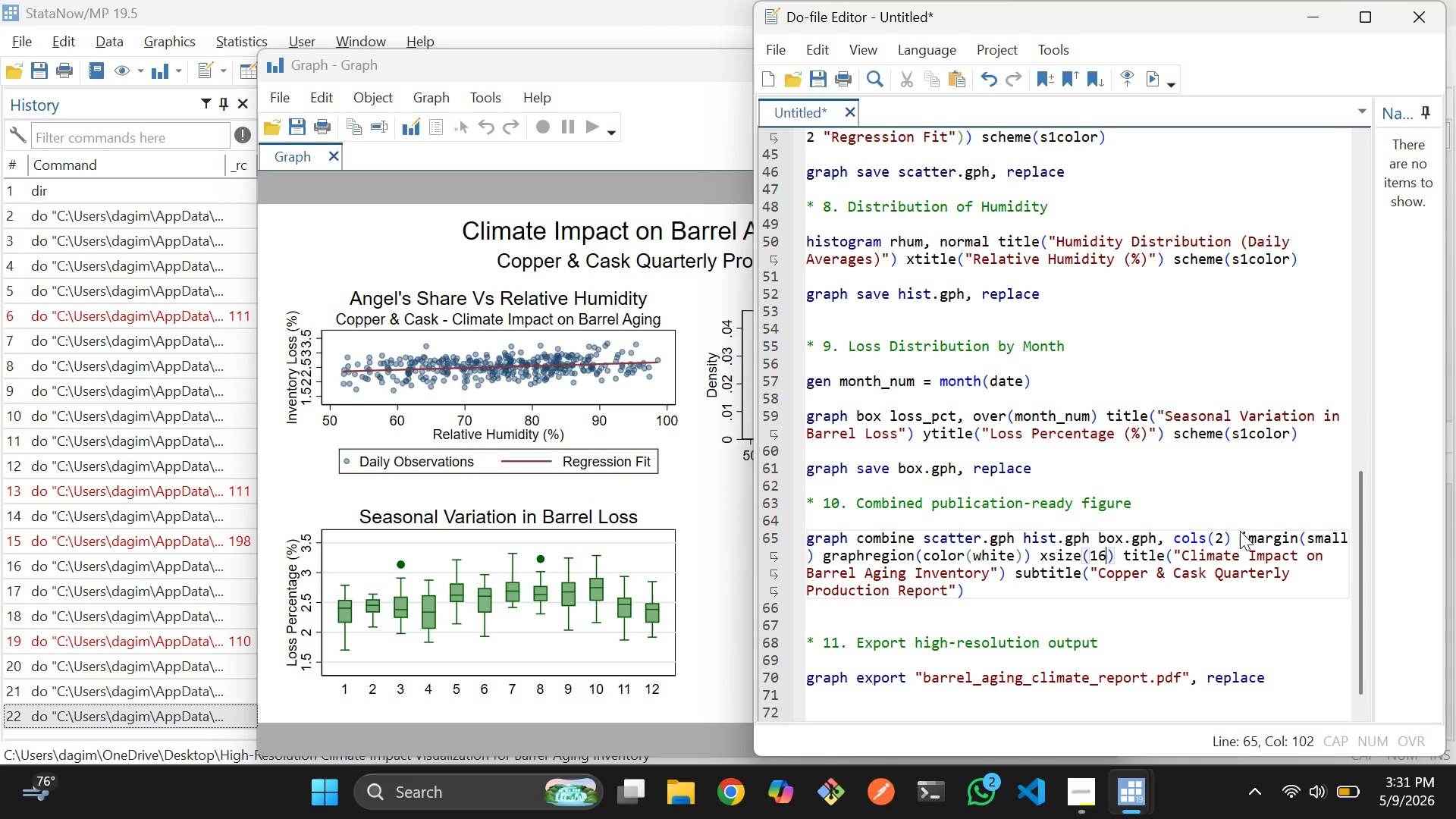 
key(ArrowRight)
 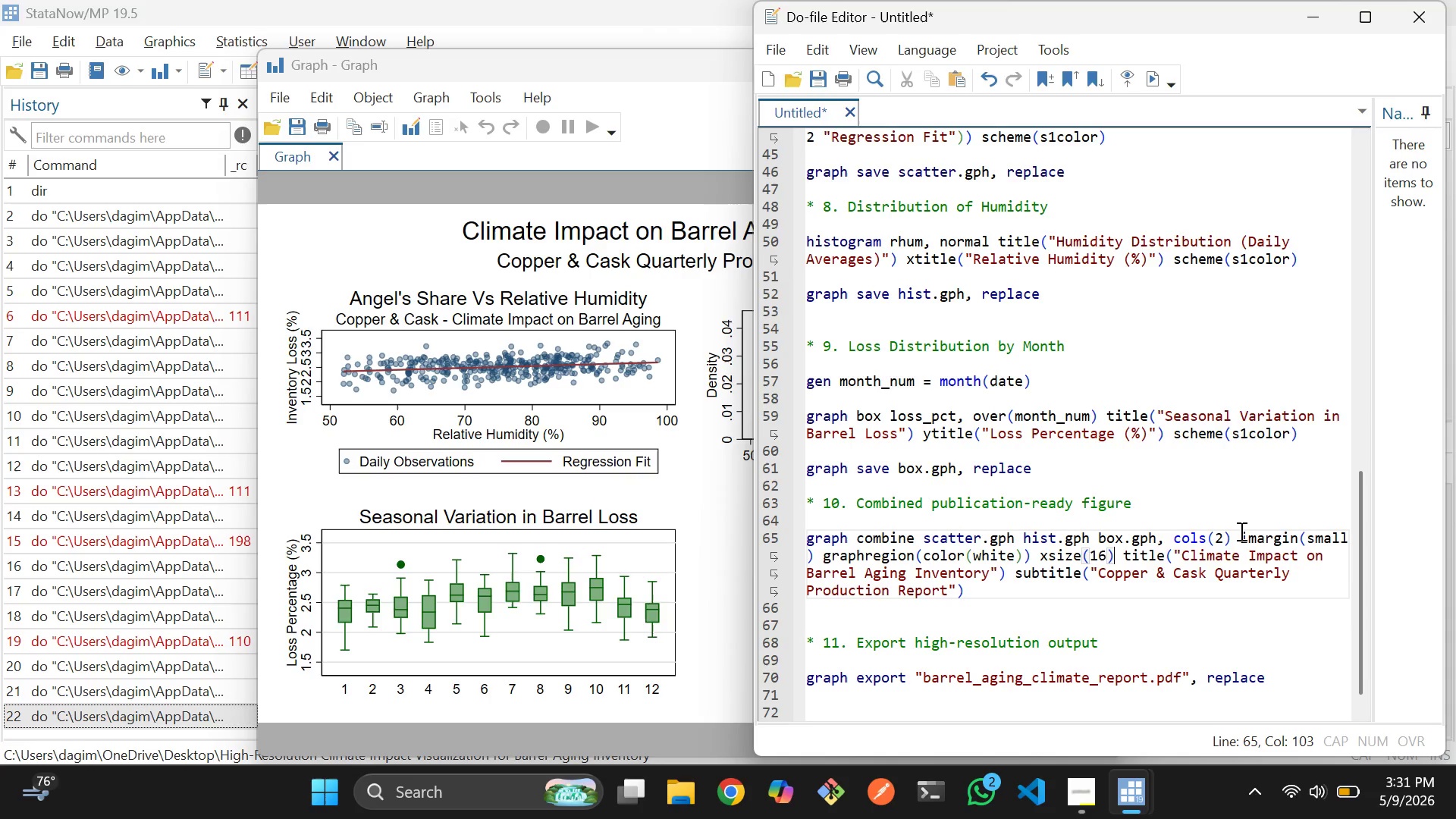 
type( yszi)
key(Backspace)
key(Backspace)
type(ize(10)
 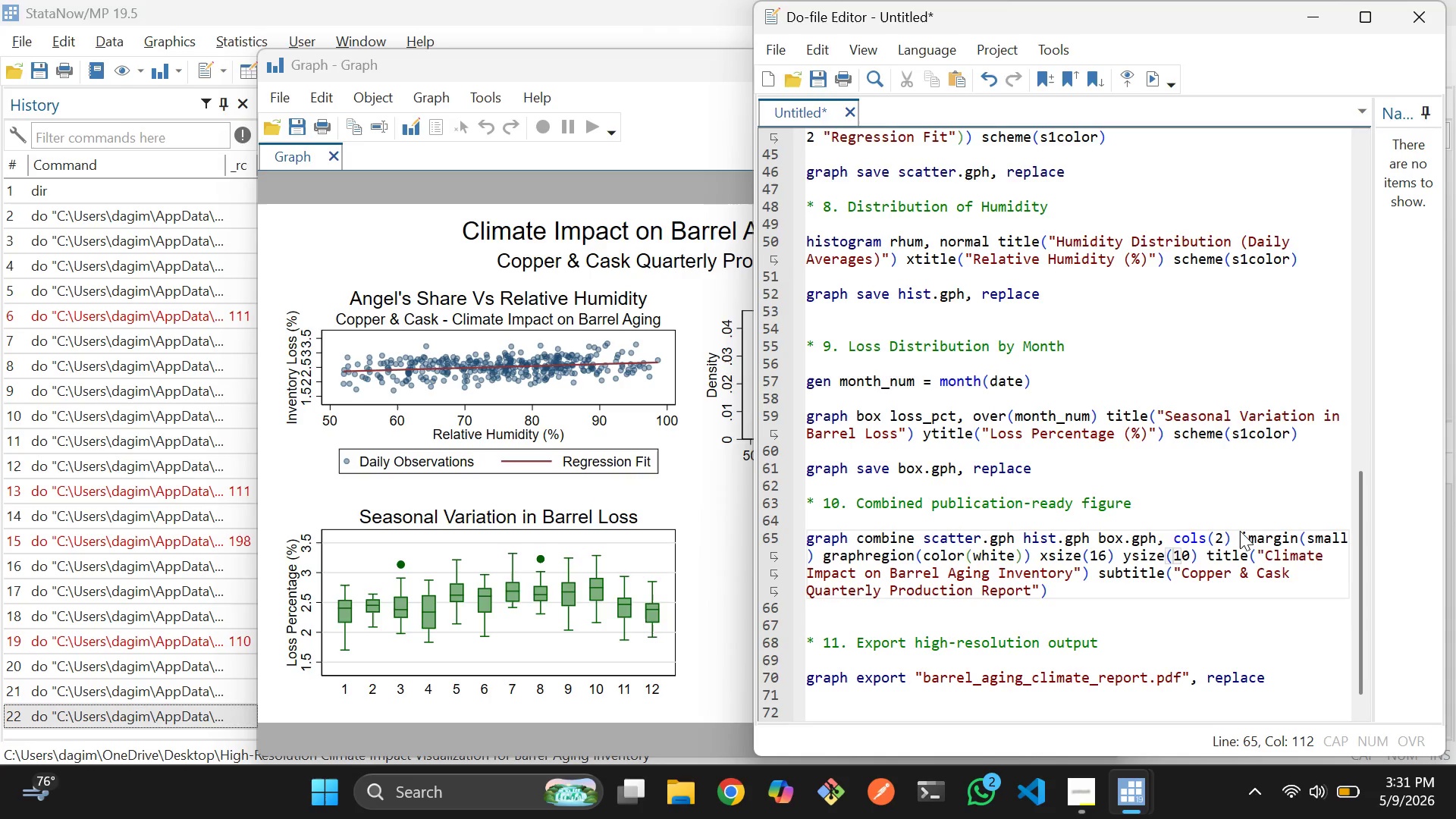 
wait(7.2)
 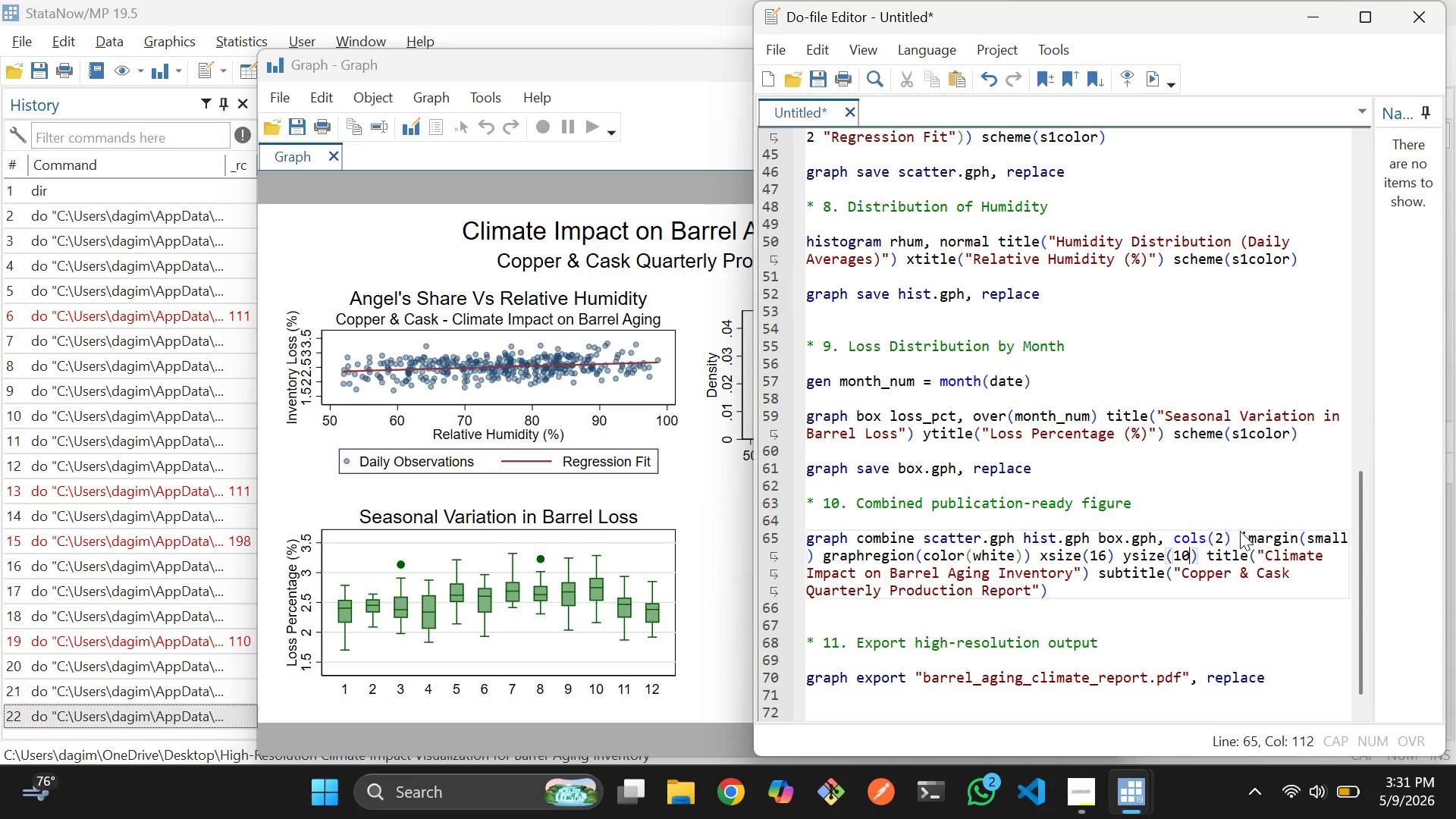 
left_click_drag(start_coordinate=[1072, 593], to_coordinate=[802, 543])
 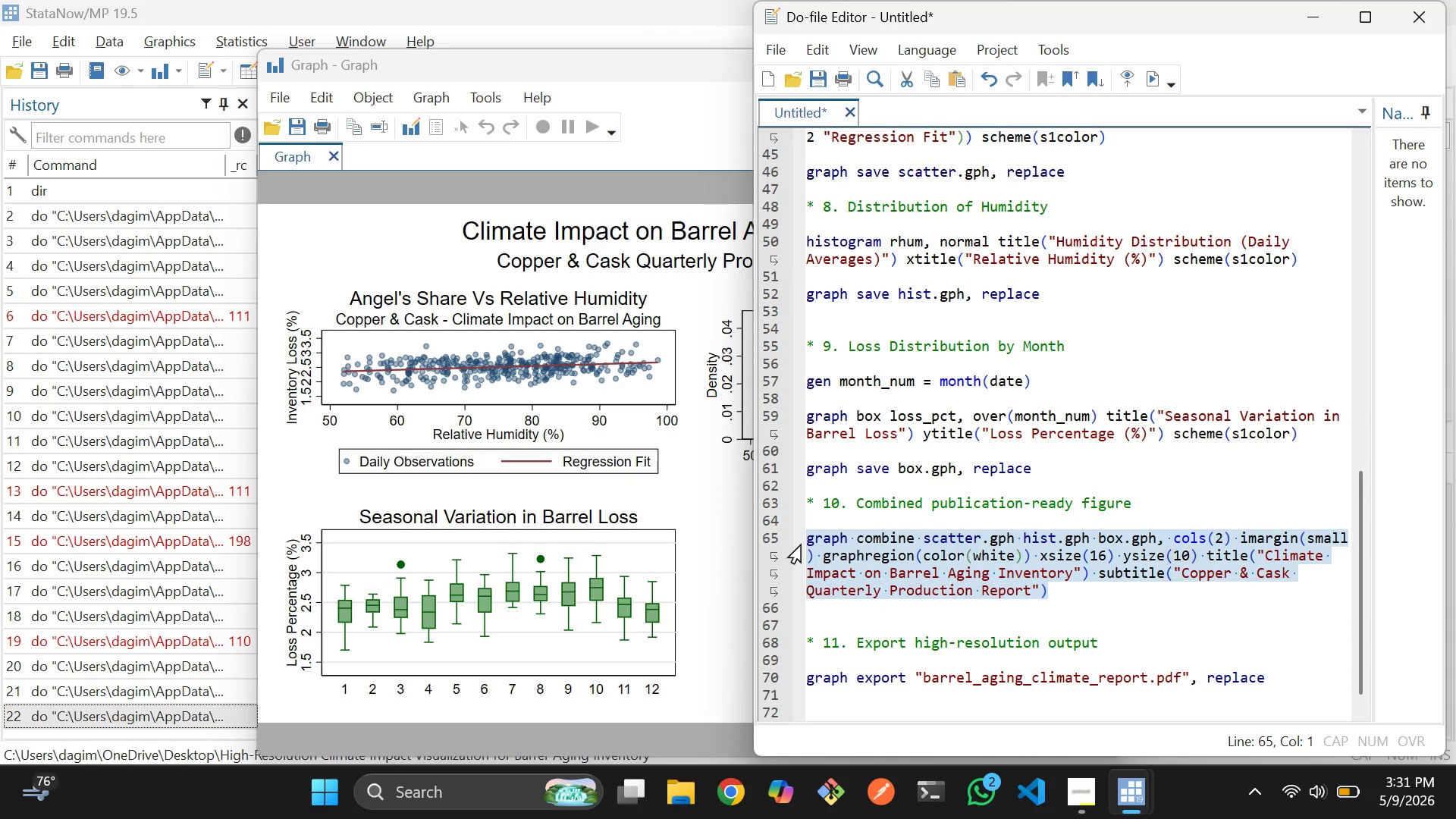 
key(Control+D)
 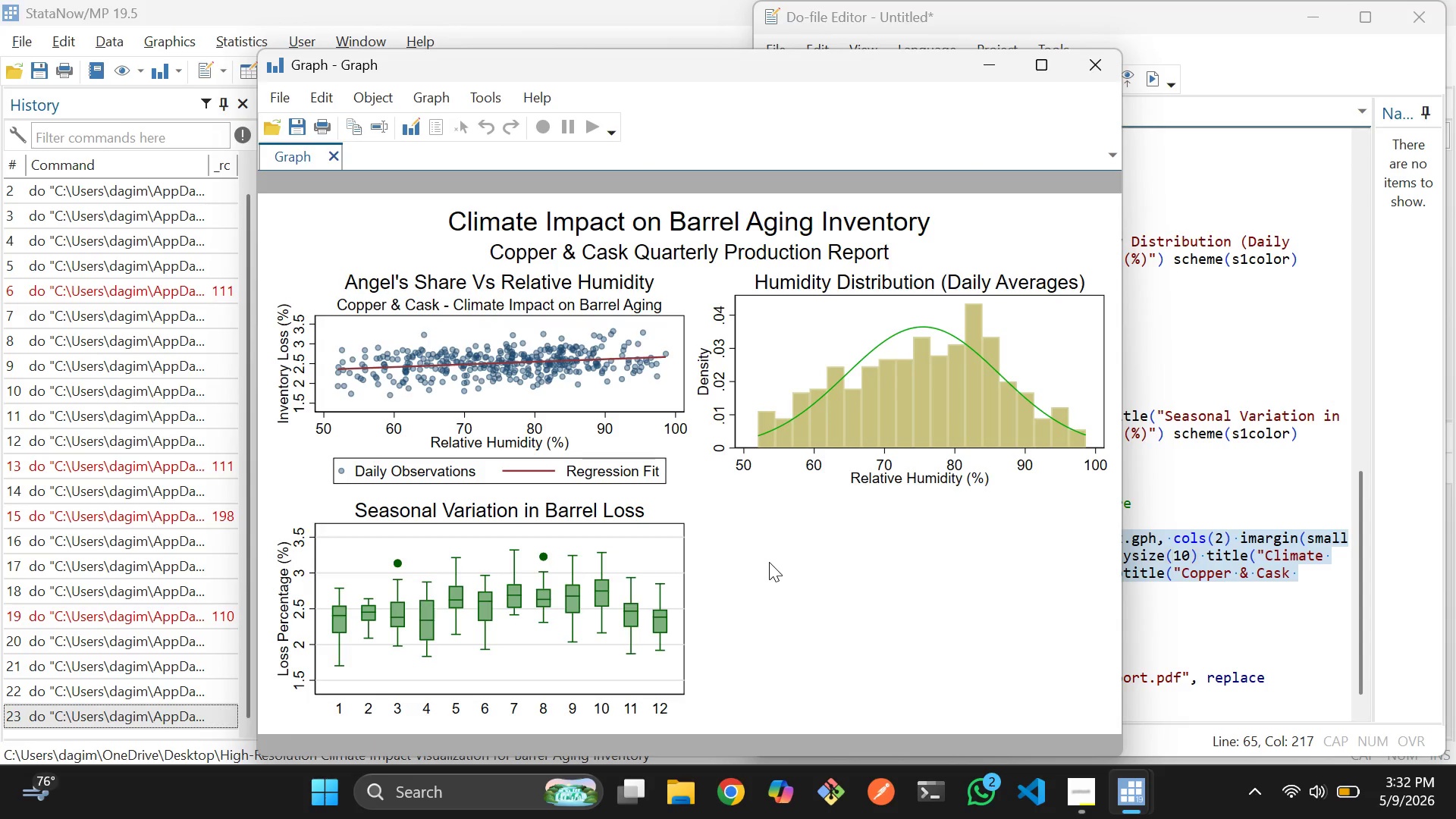 
wait(16.12)
 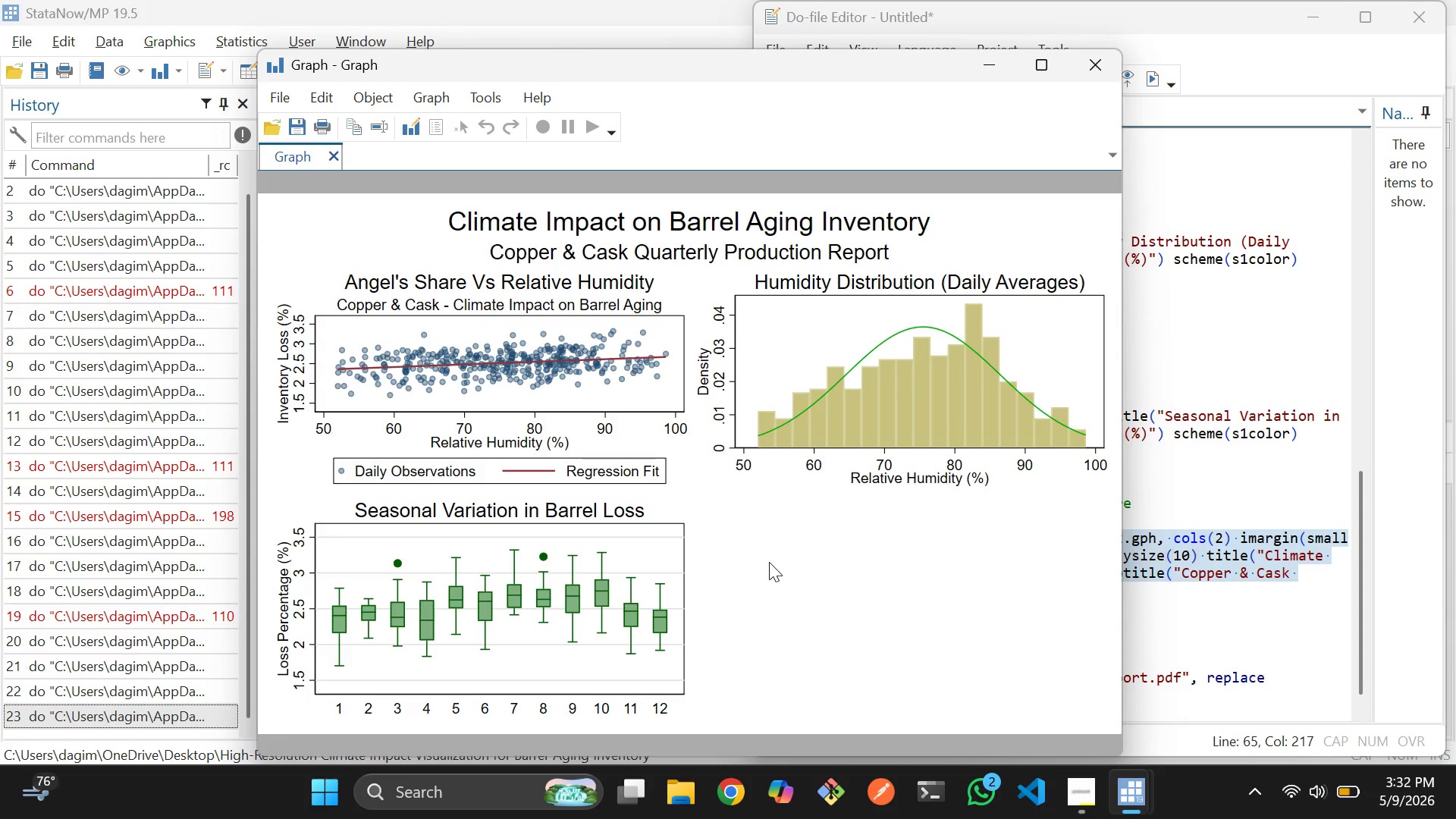 
left_click([1149, 466])
 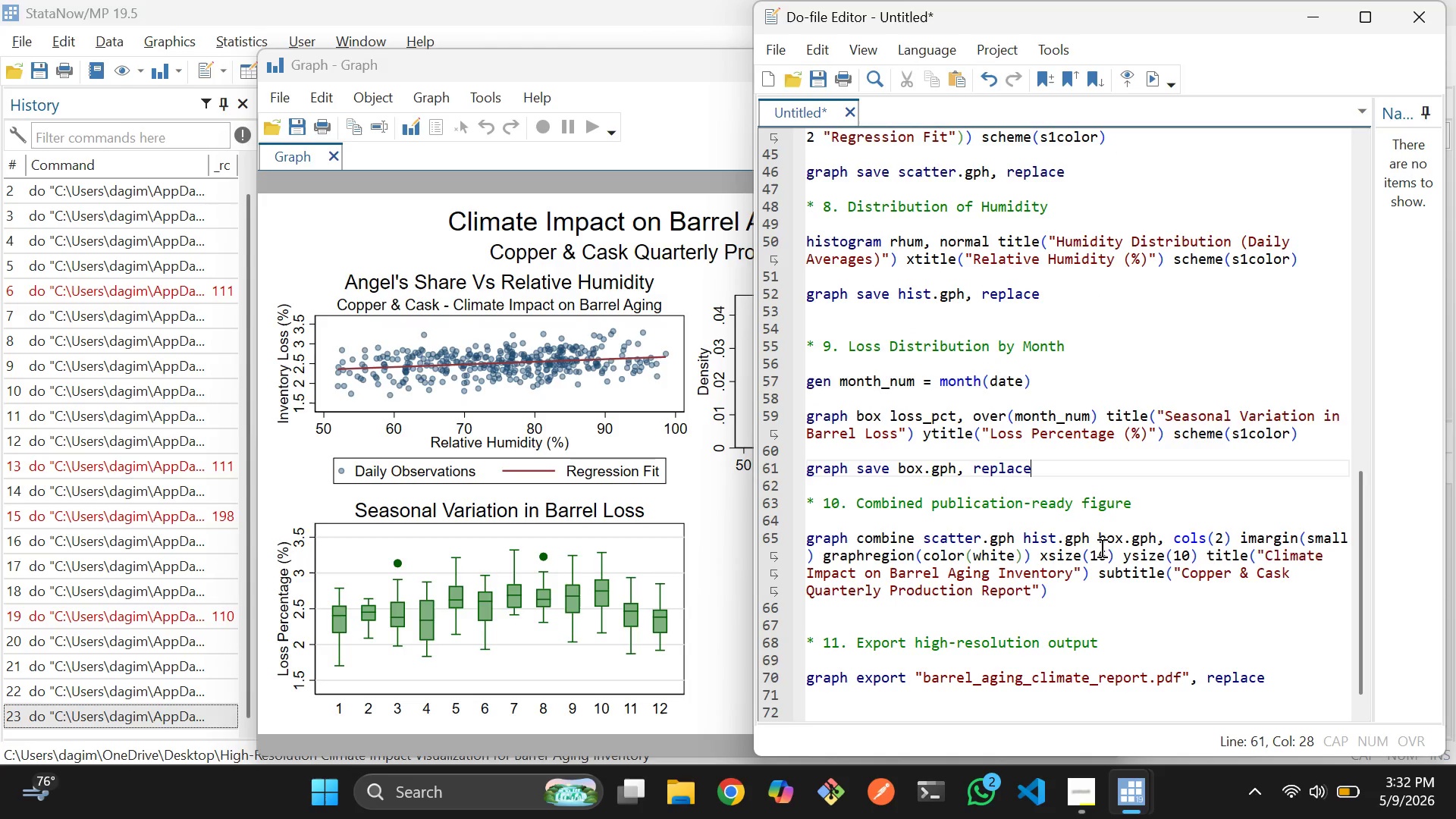 
left_click([1102, 551])
 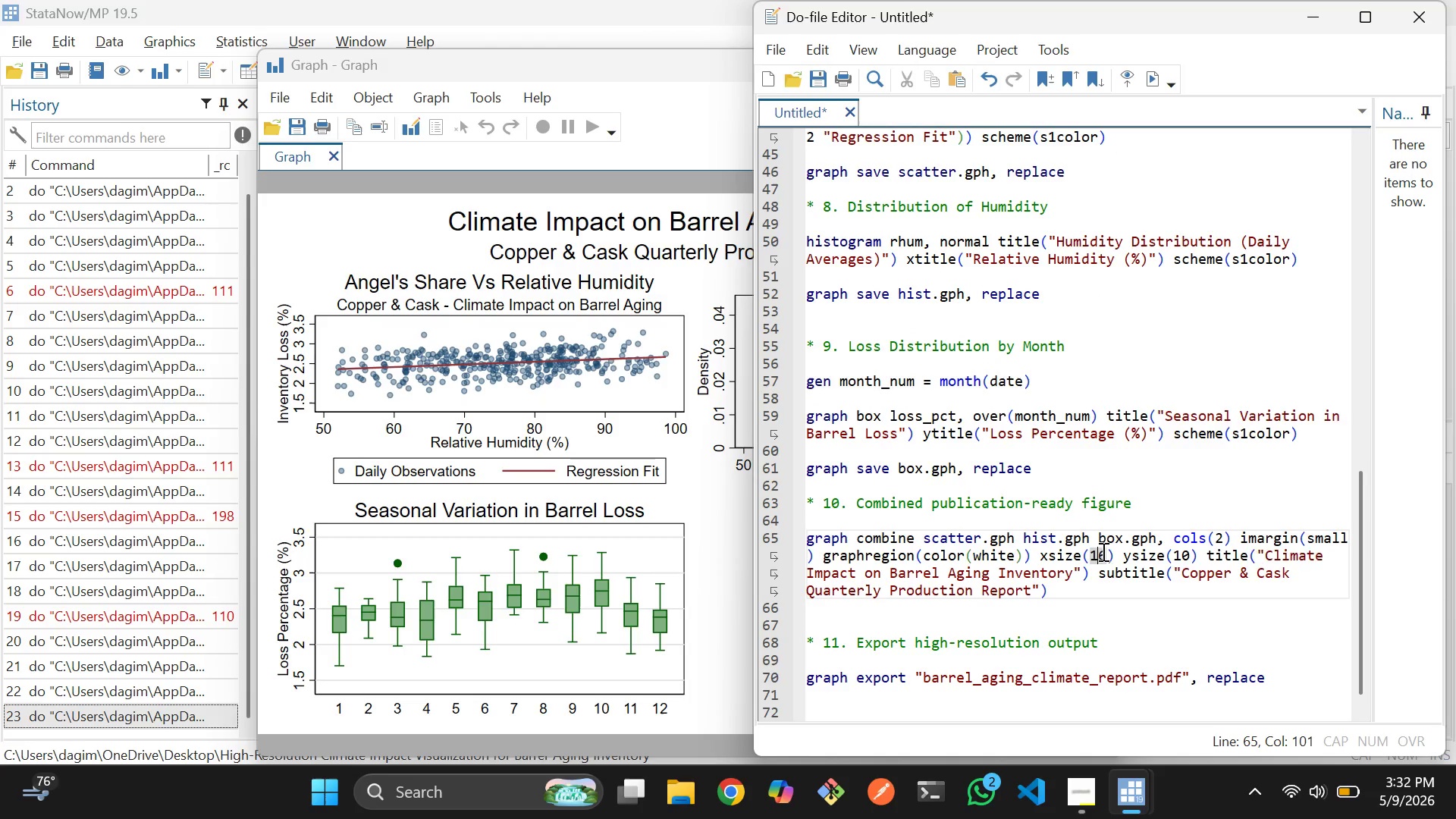 
key(Backspace)
 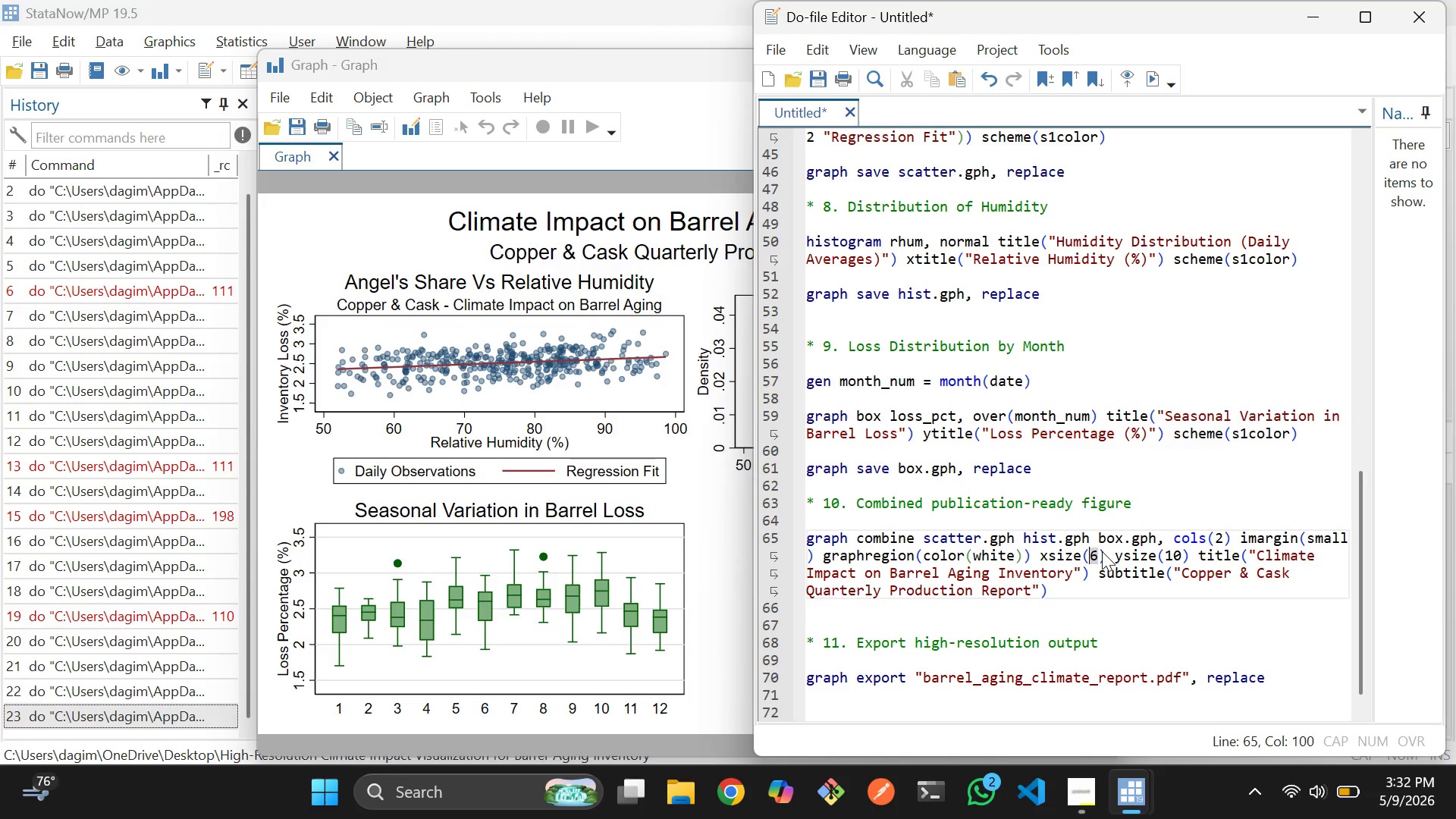 
key(4)
 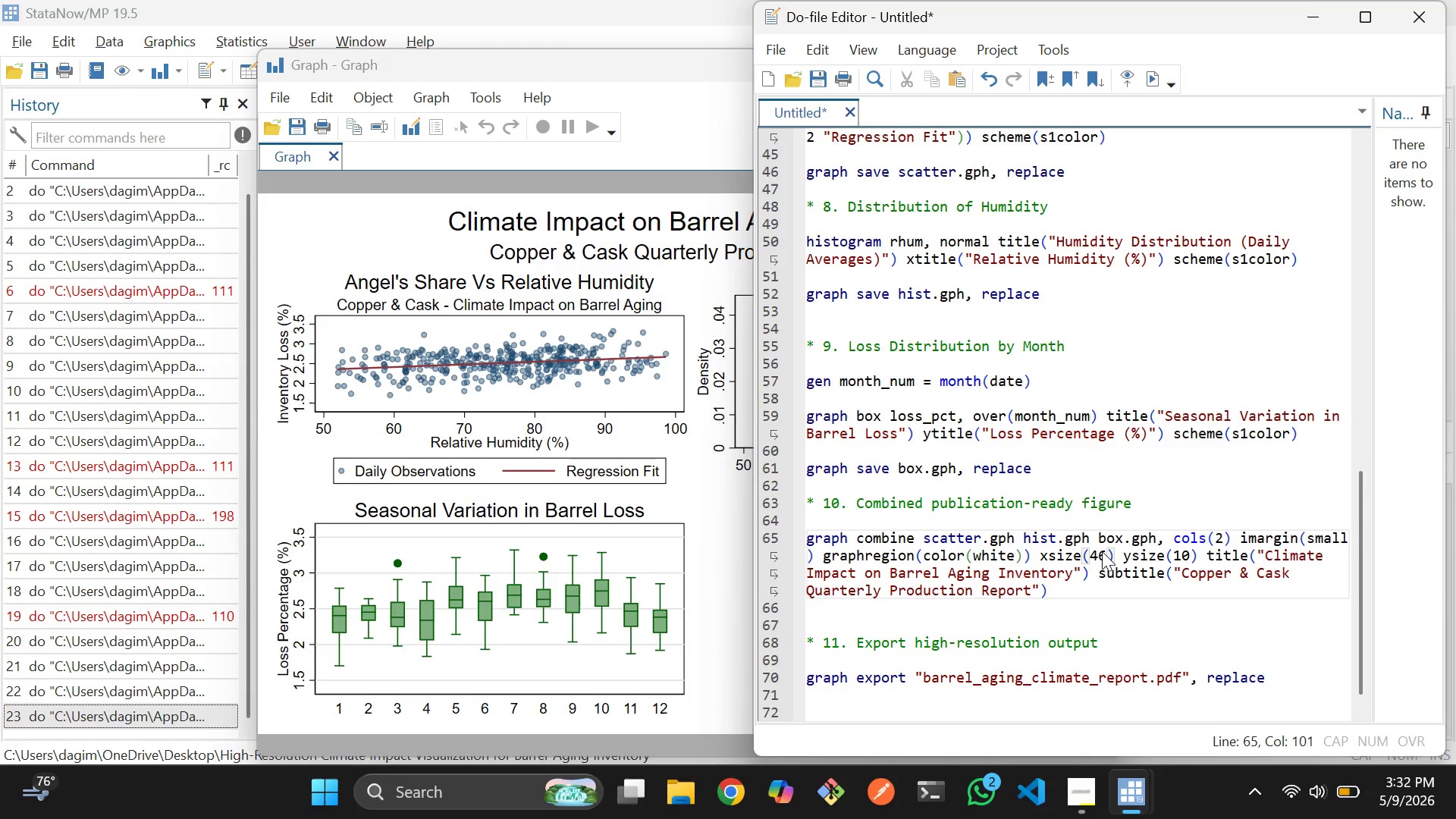 
key(Backspace)
 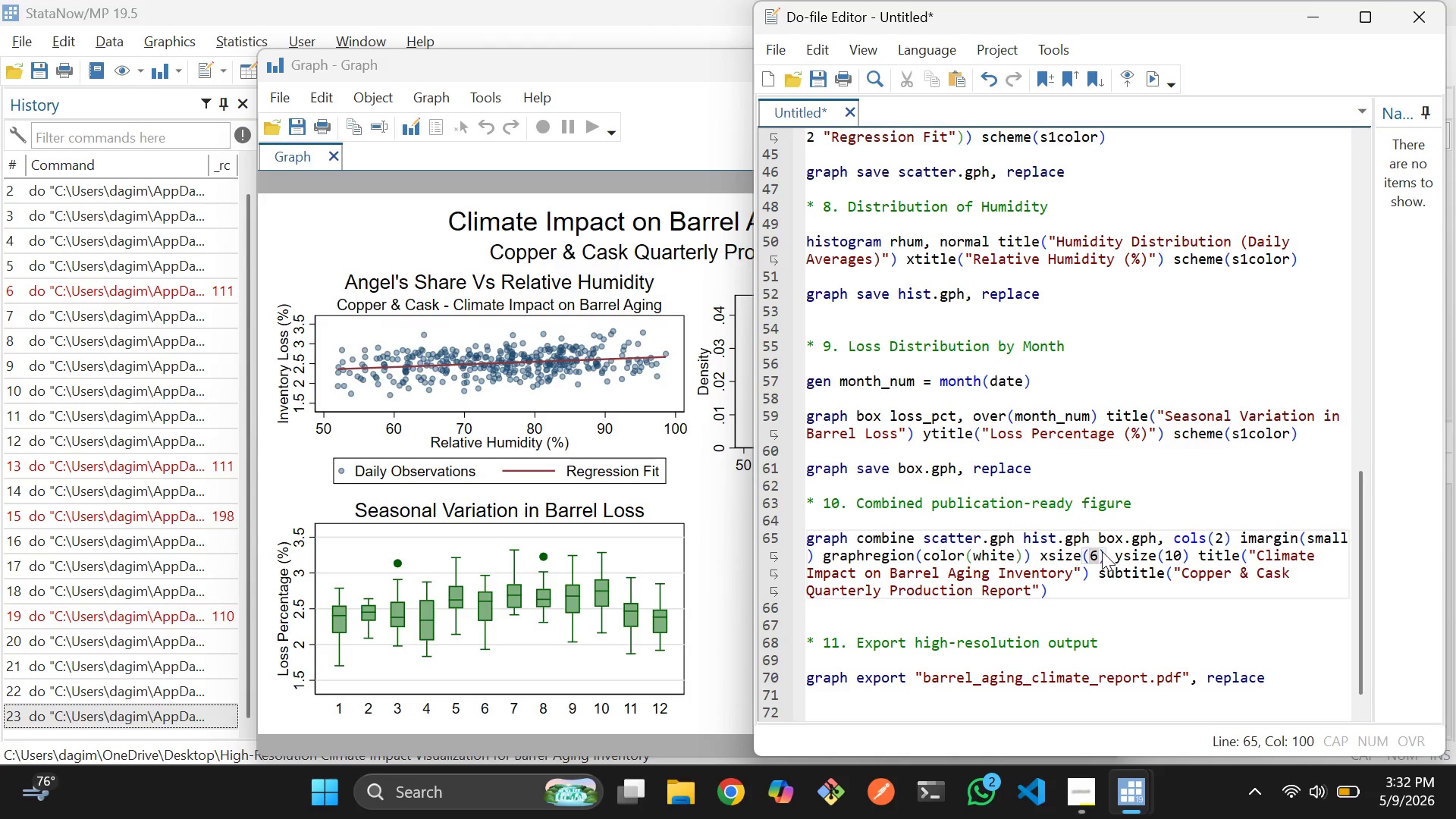 
key(Control+Z)
 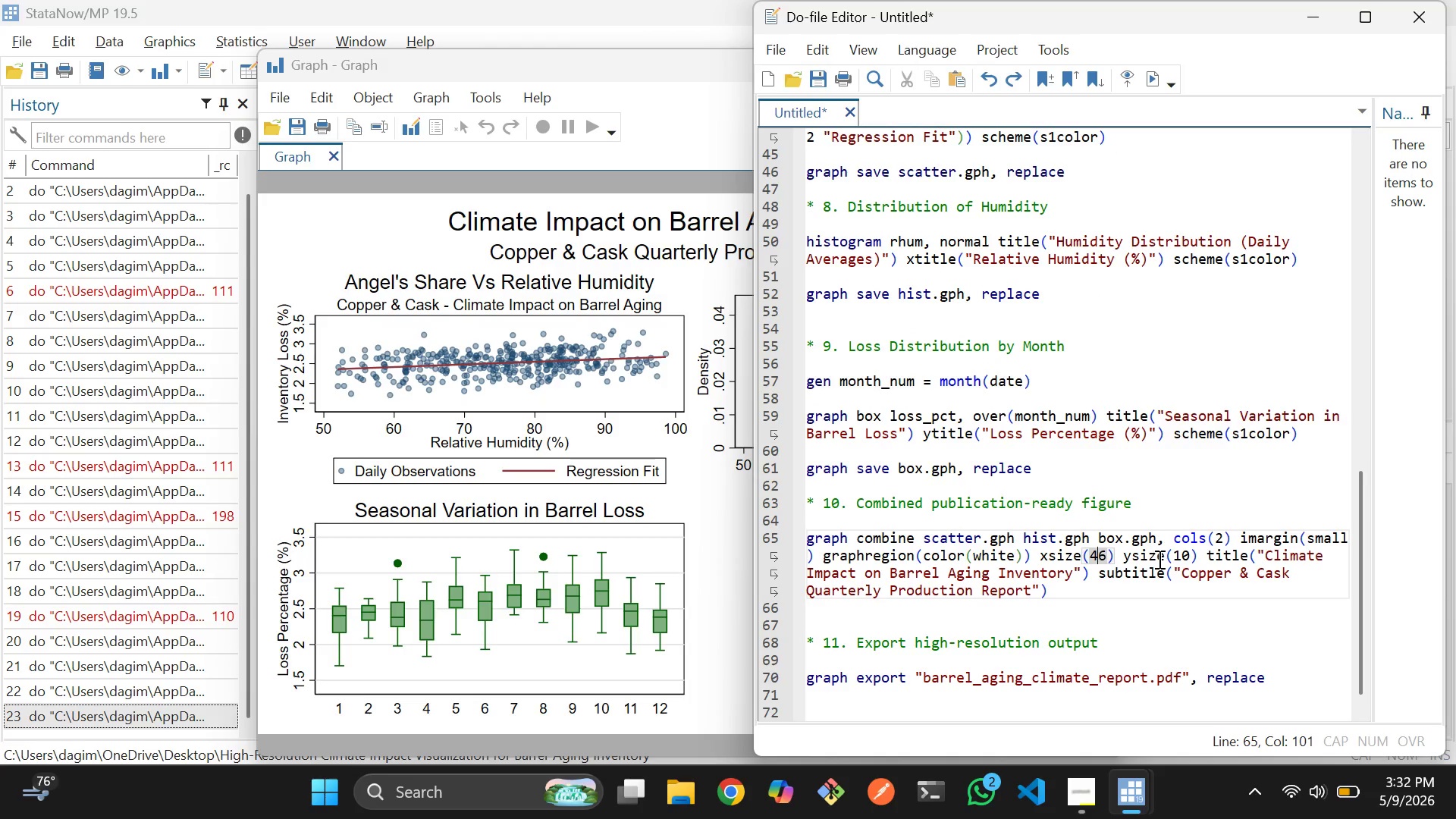 
key(Control+Z)
 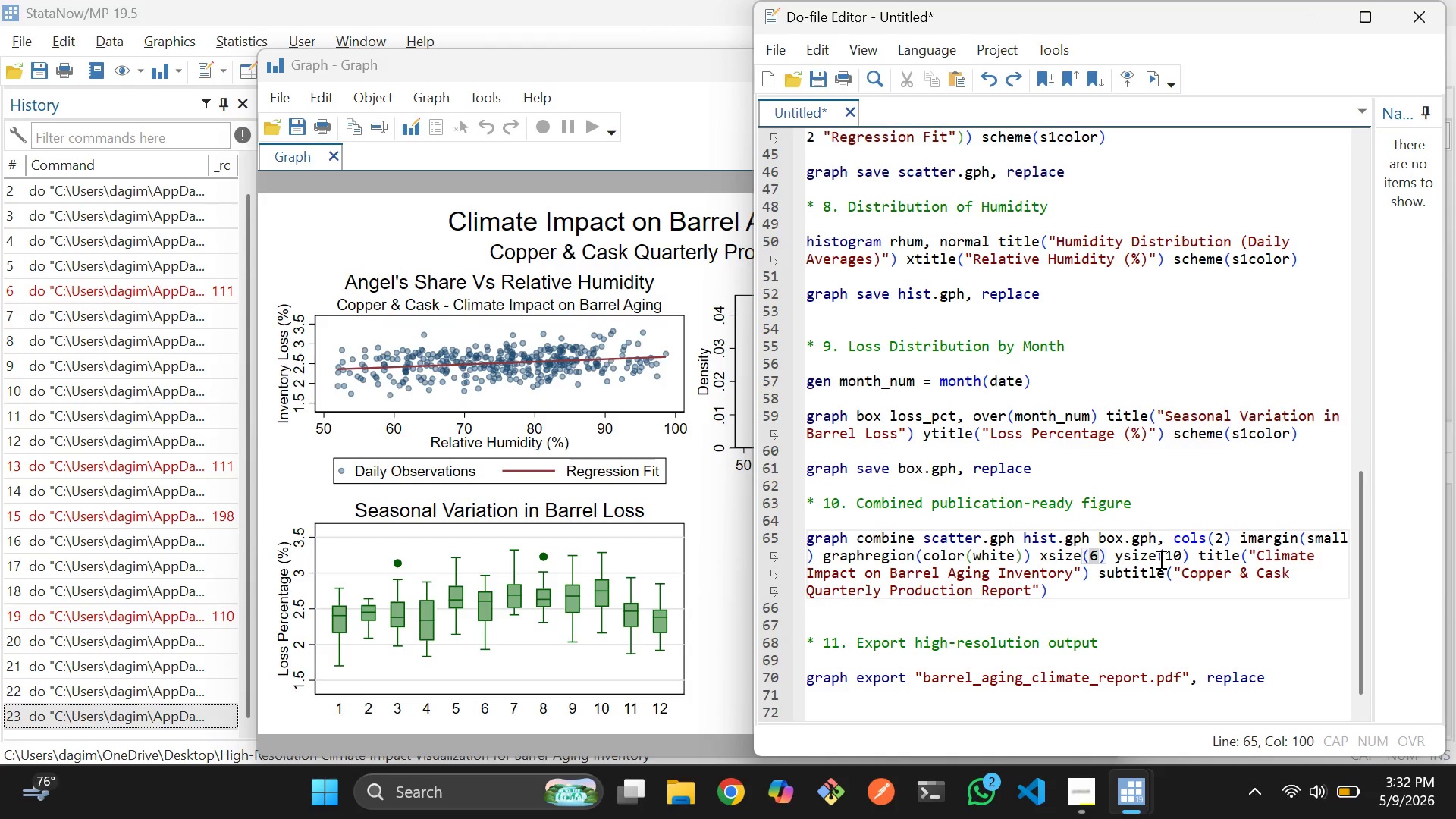 
key(Control+Z)
 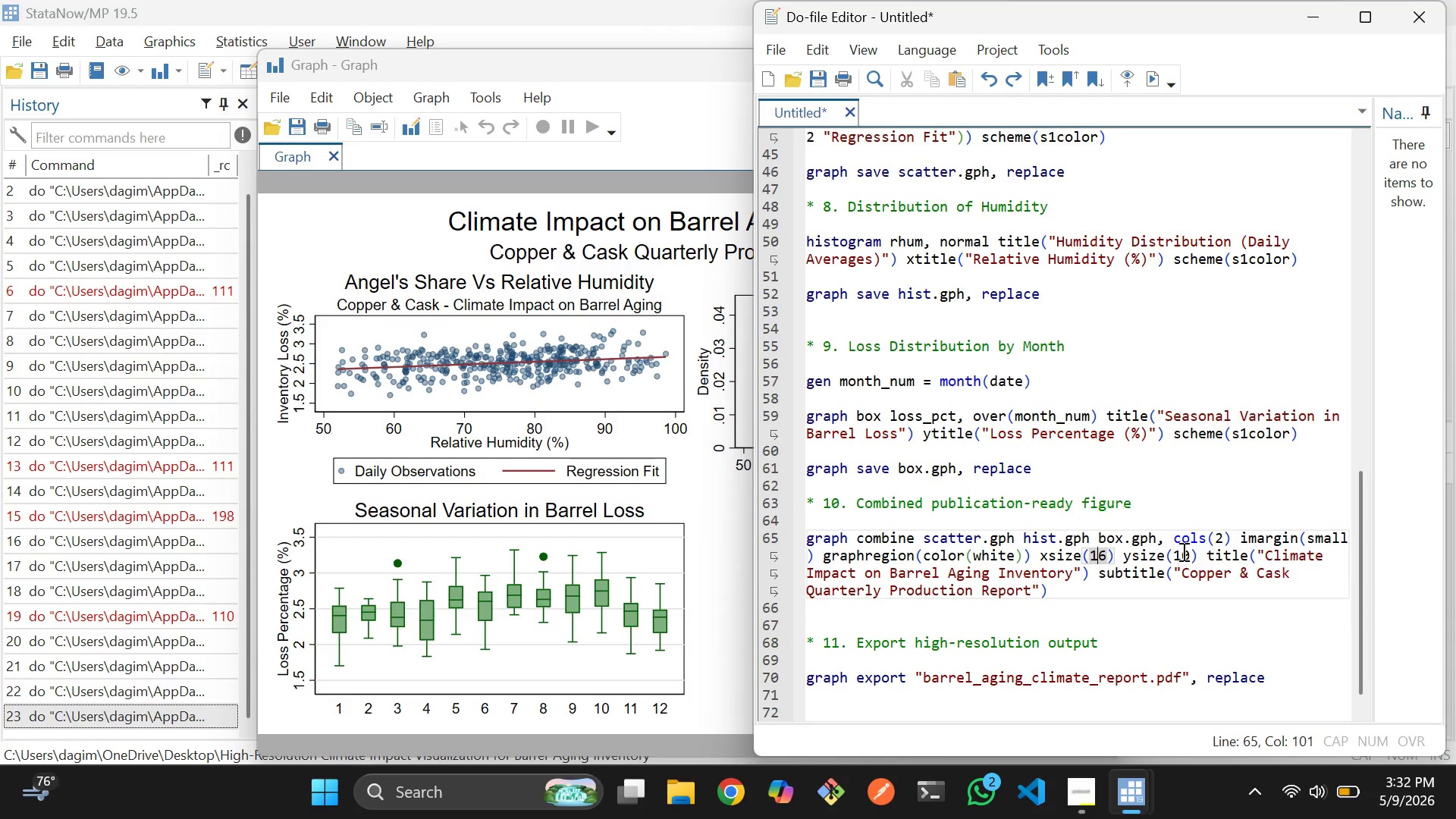 
left_click([1182, 551])
 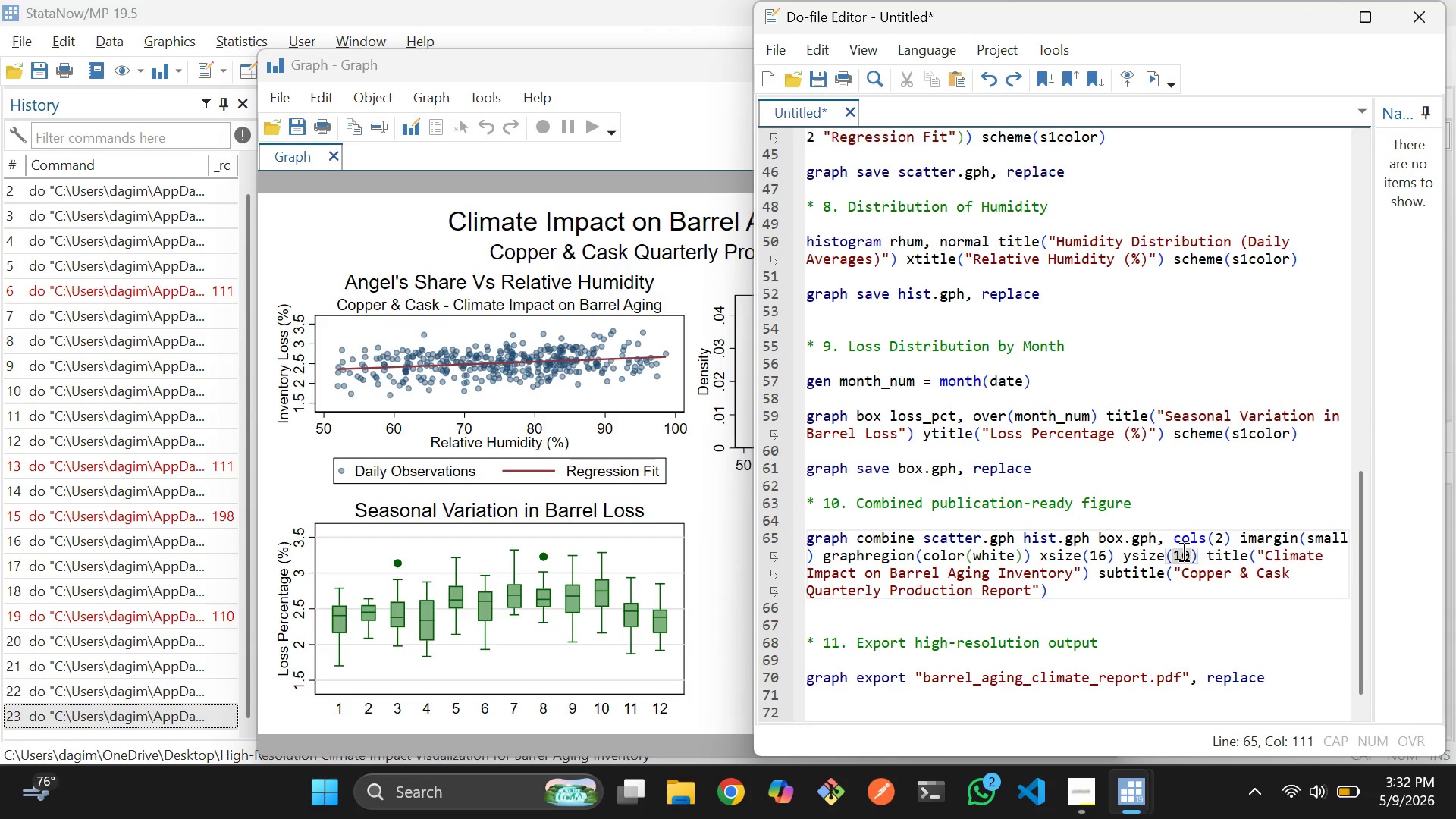 
key(Backspace)
 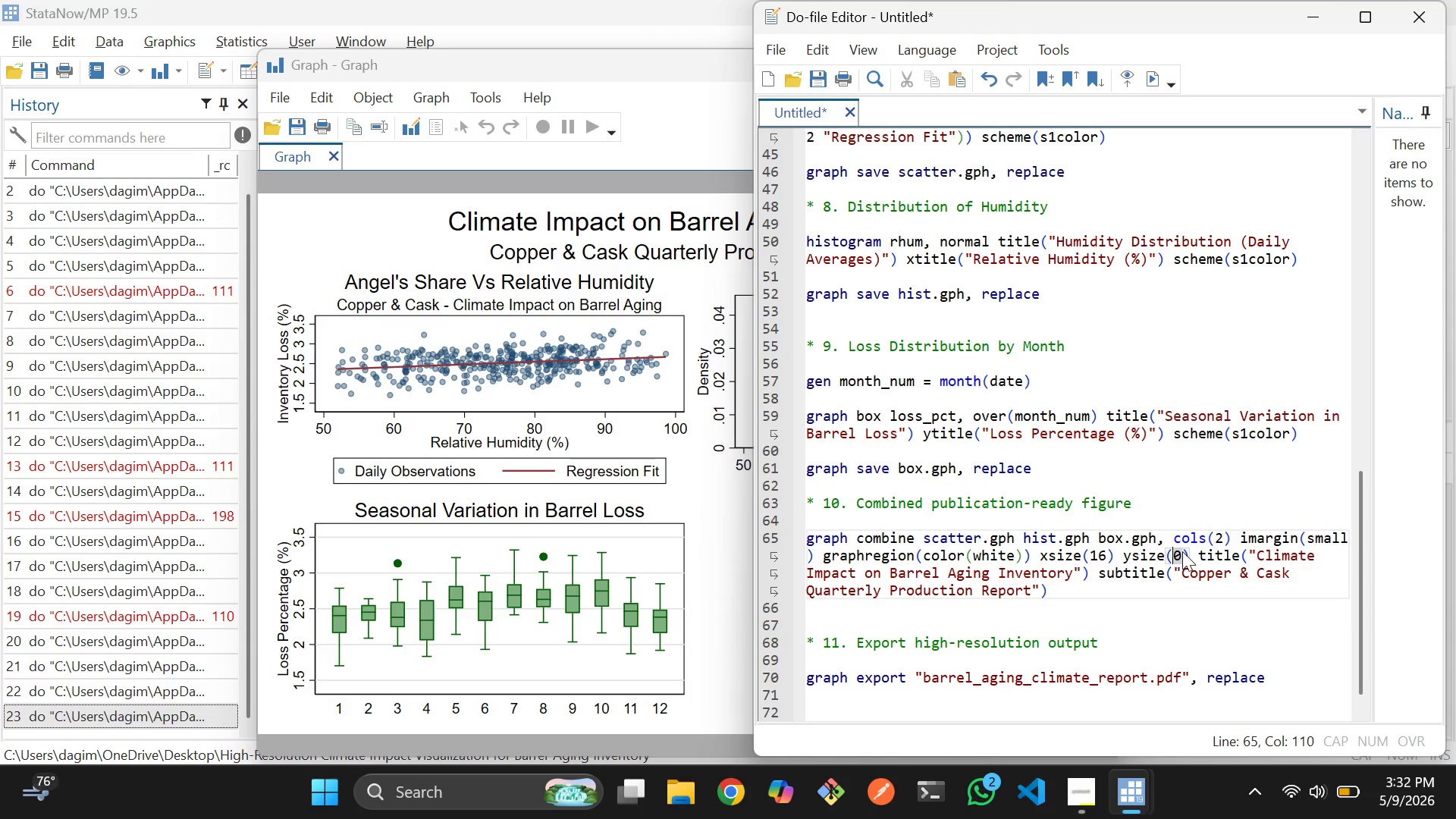 
key(6)
 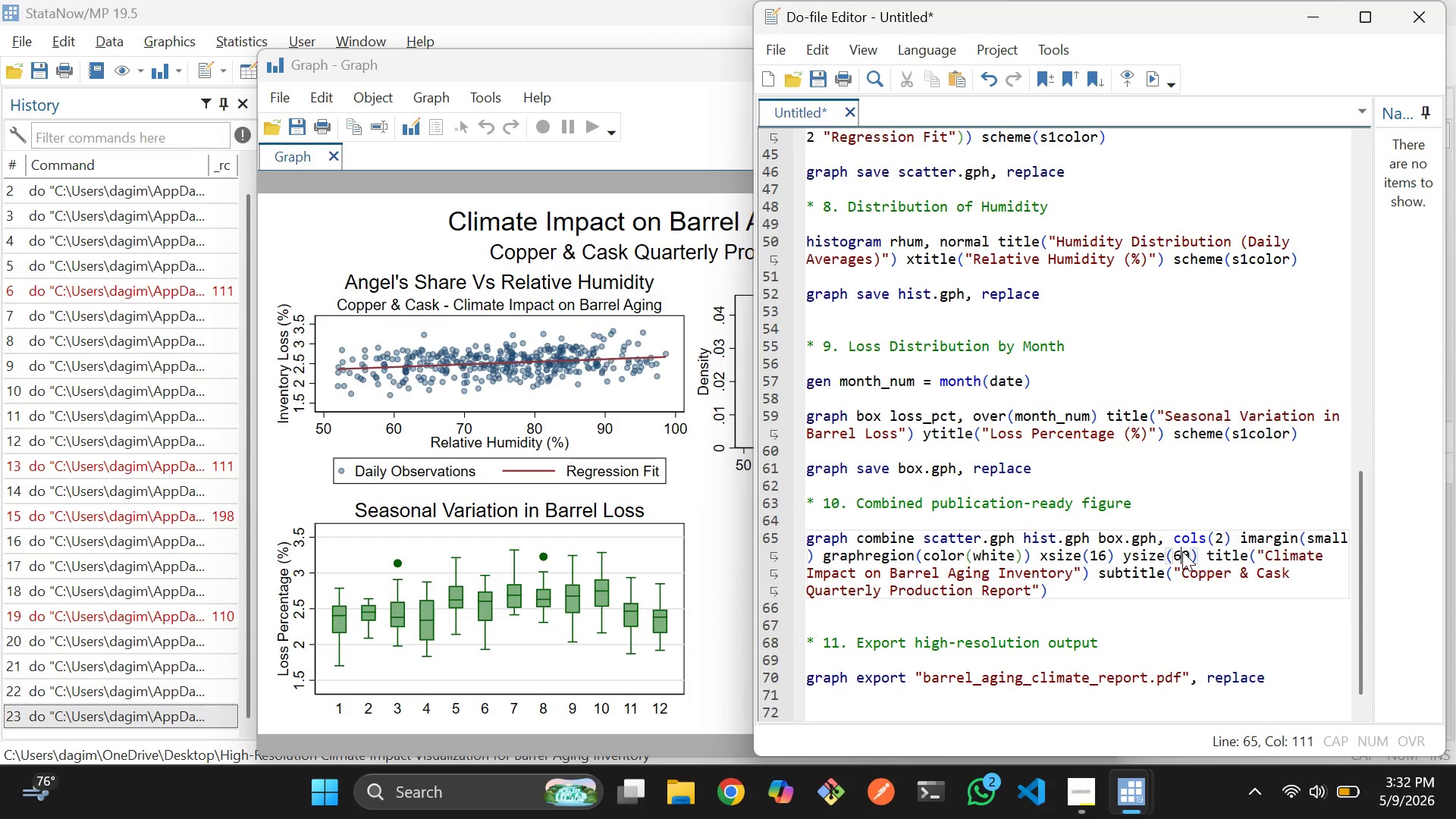 
key(Control+S)
 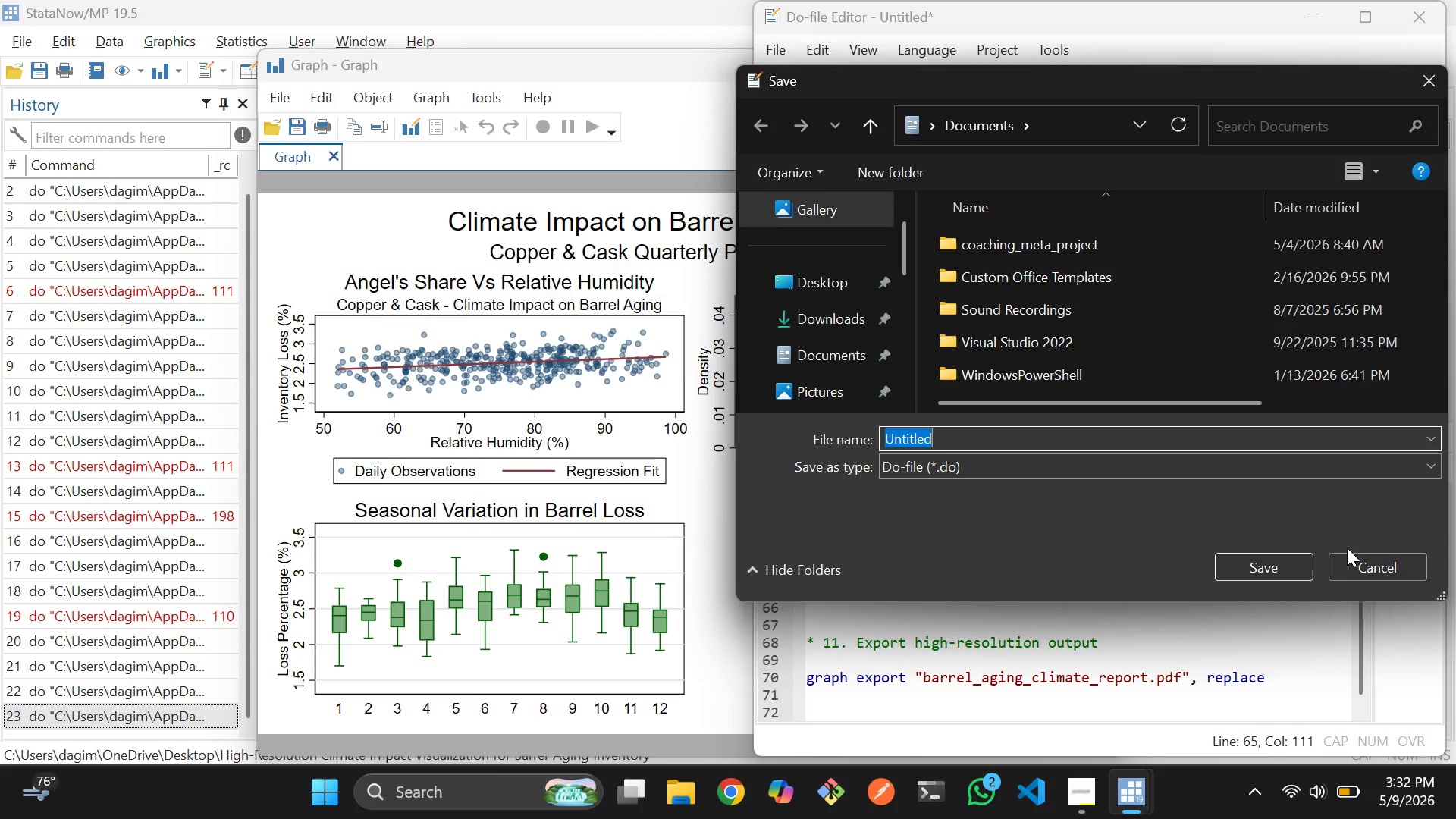 
left_click([1356, 560])
 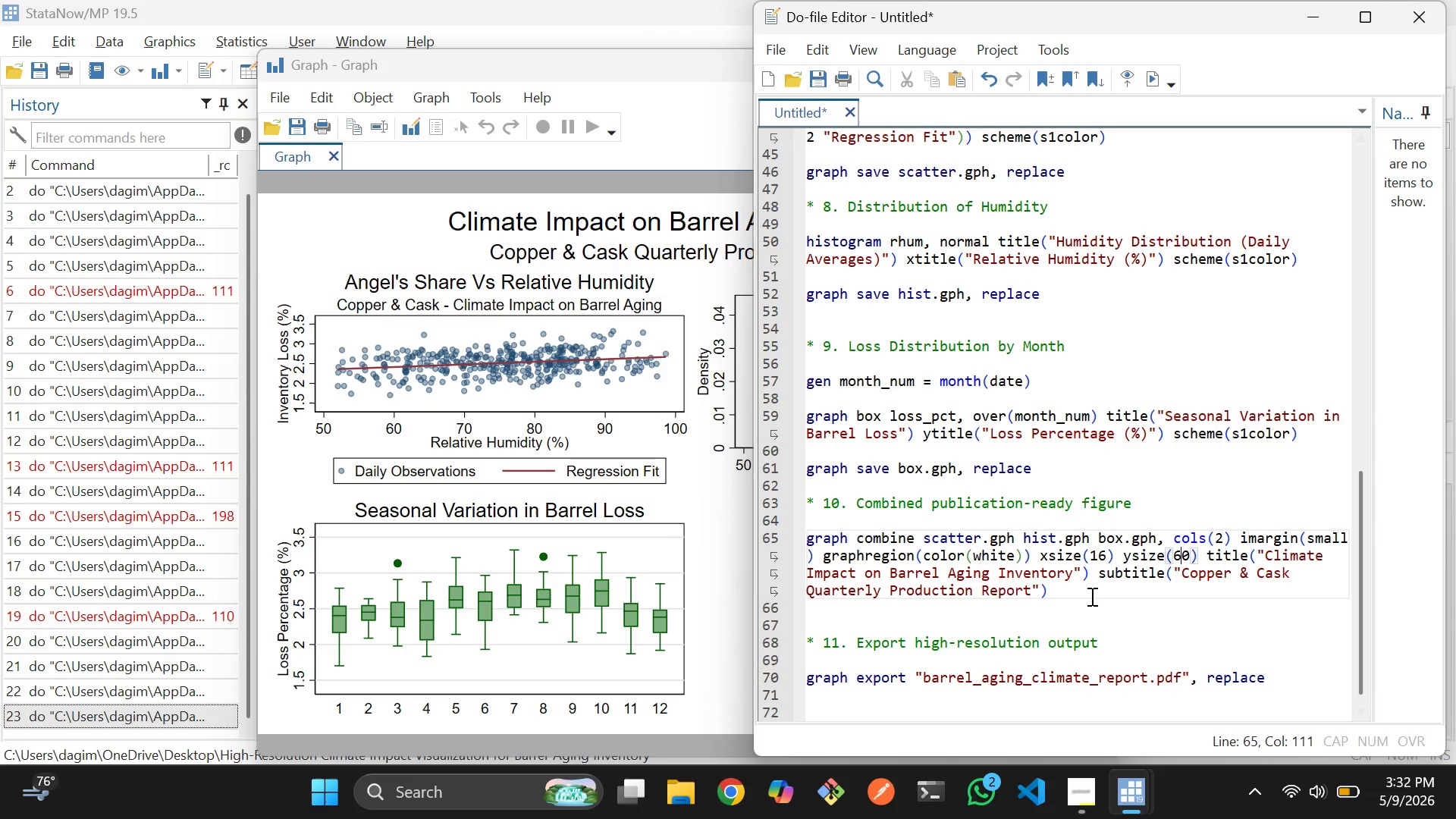 
left_click_drag(start_coordinate=[1089, 596], to_coordinate=[783, 540])
 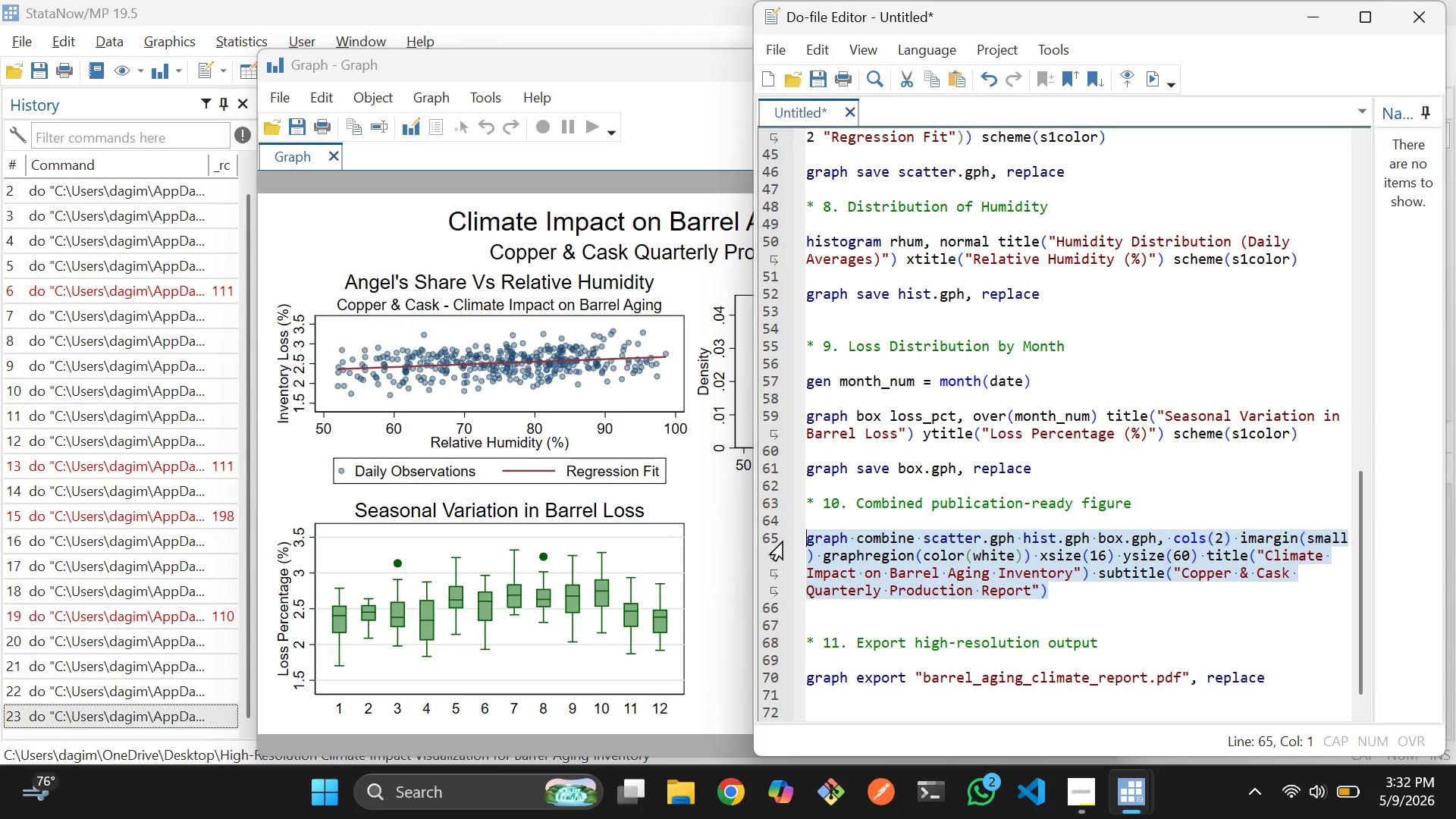 
key(Control+D)
 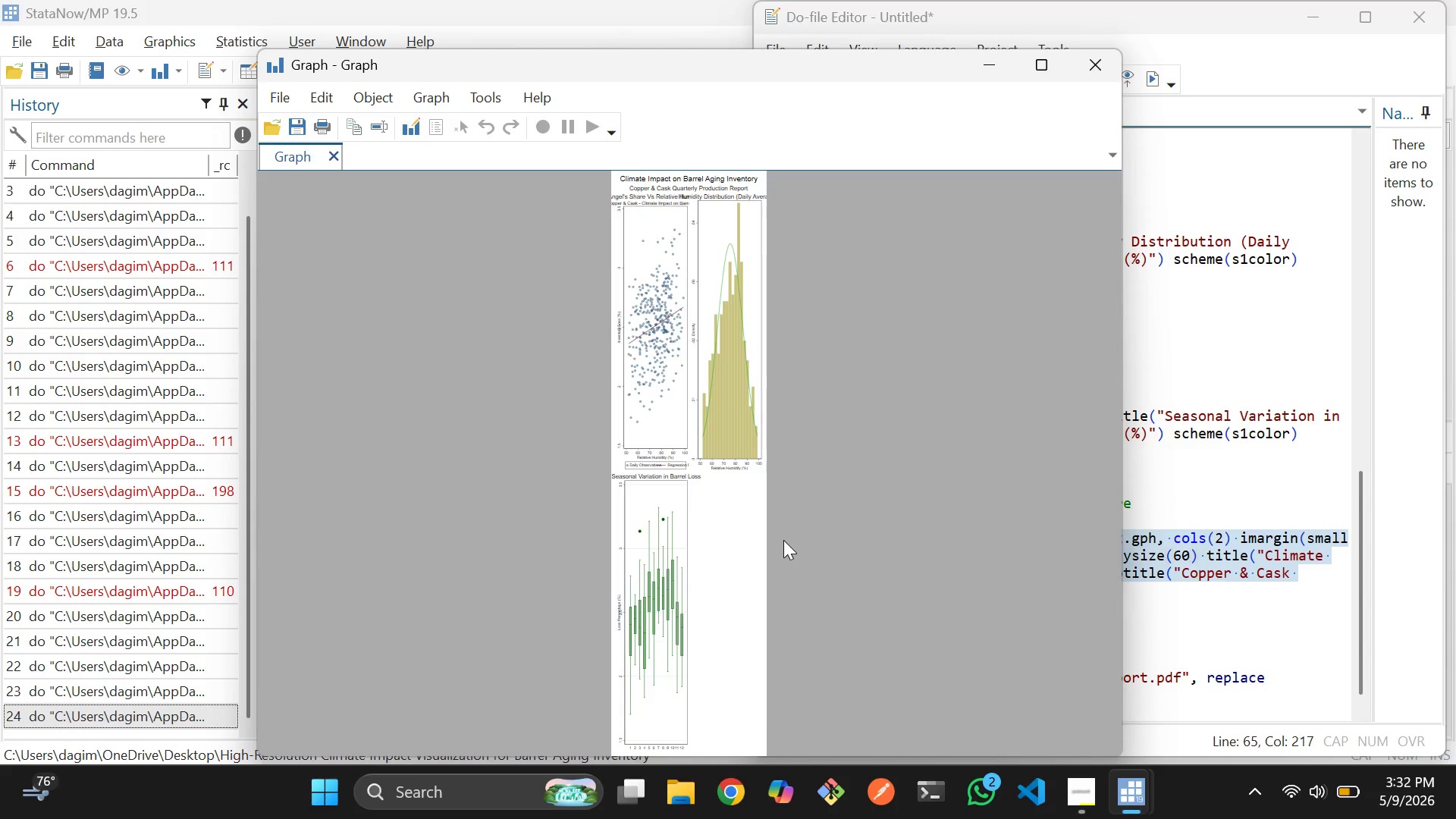 
wait(7.45)
 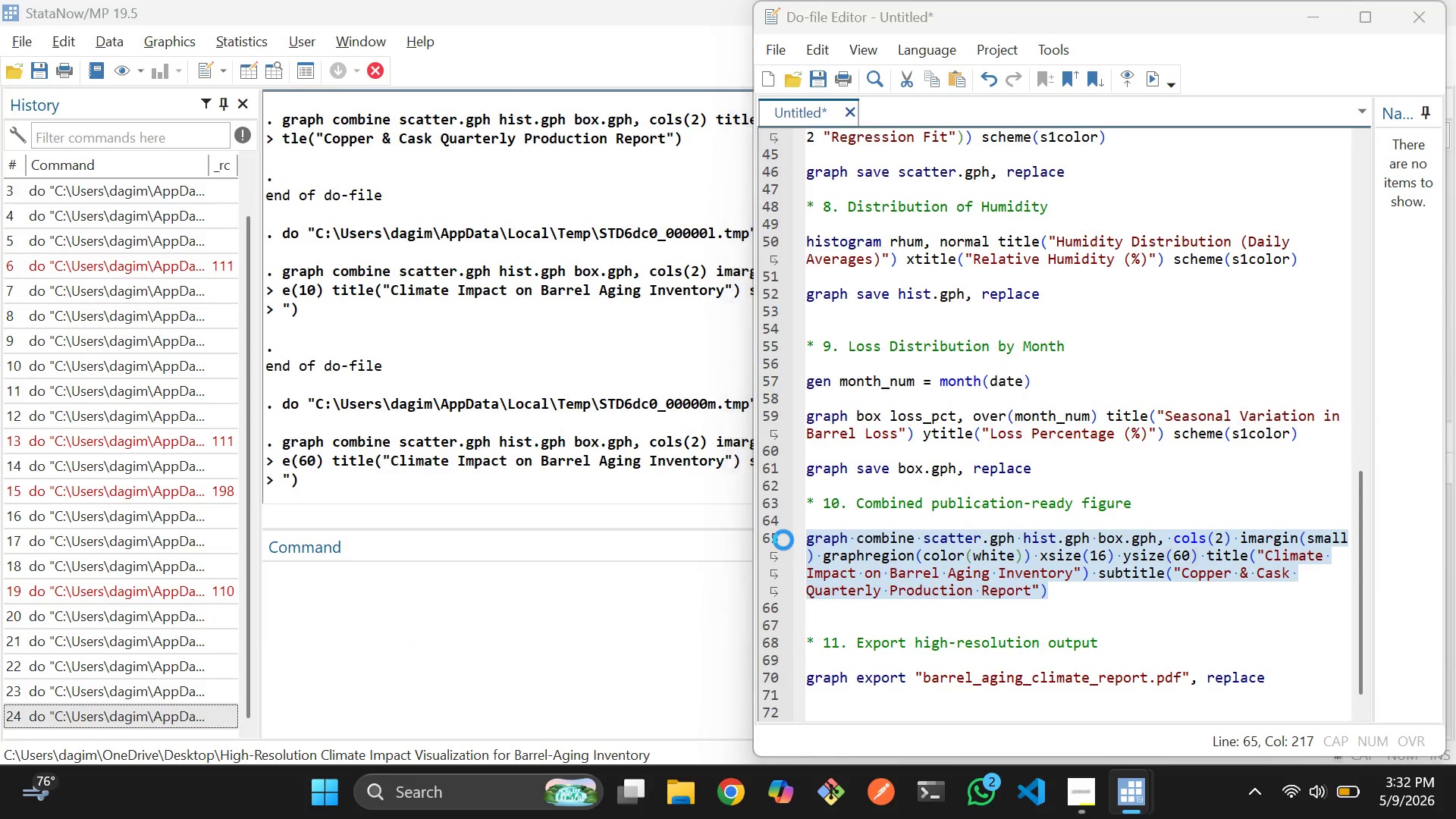 
left_click([1174, 499])
 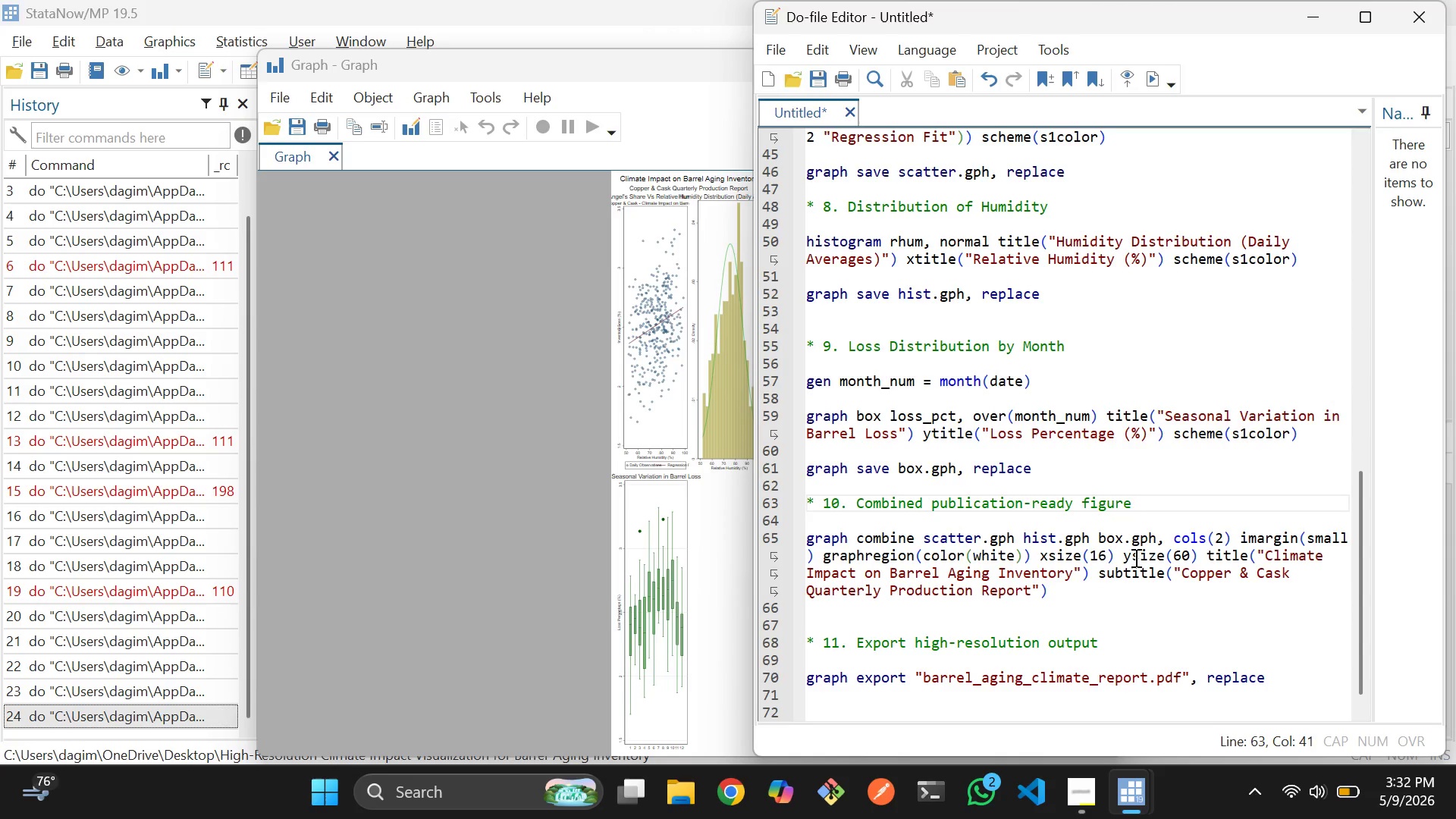 
left_click([1094, 555])
 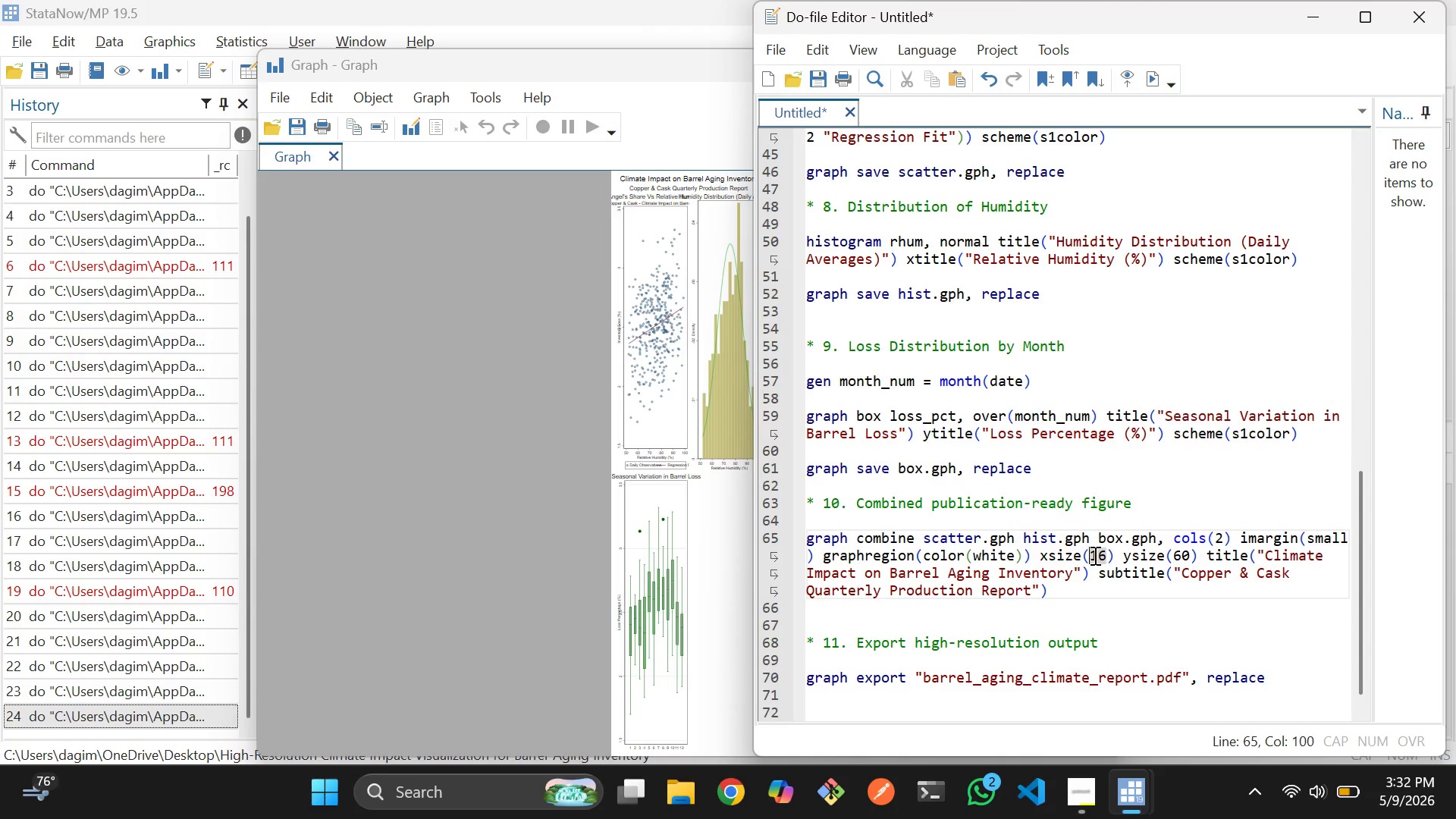 
key(ArrowRight)
 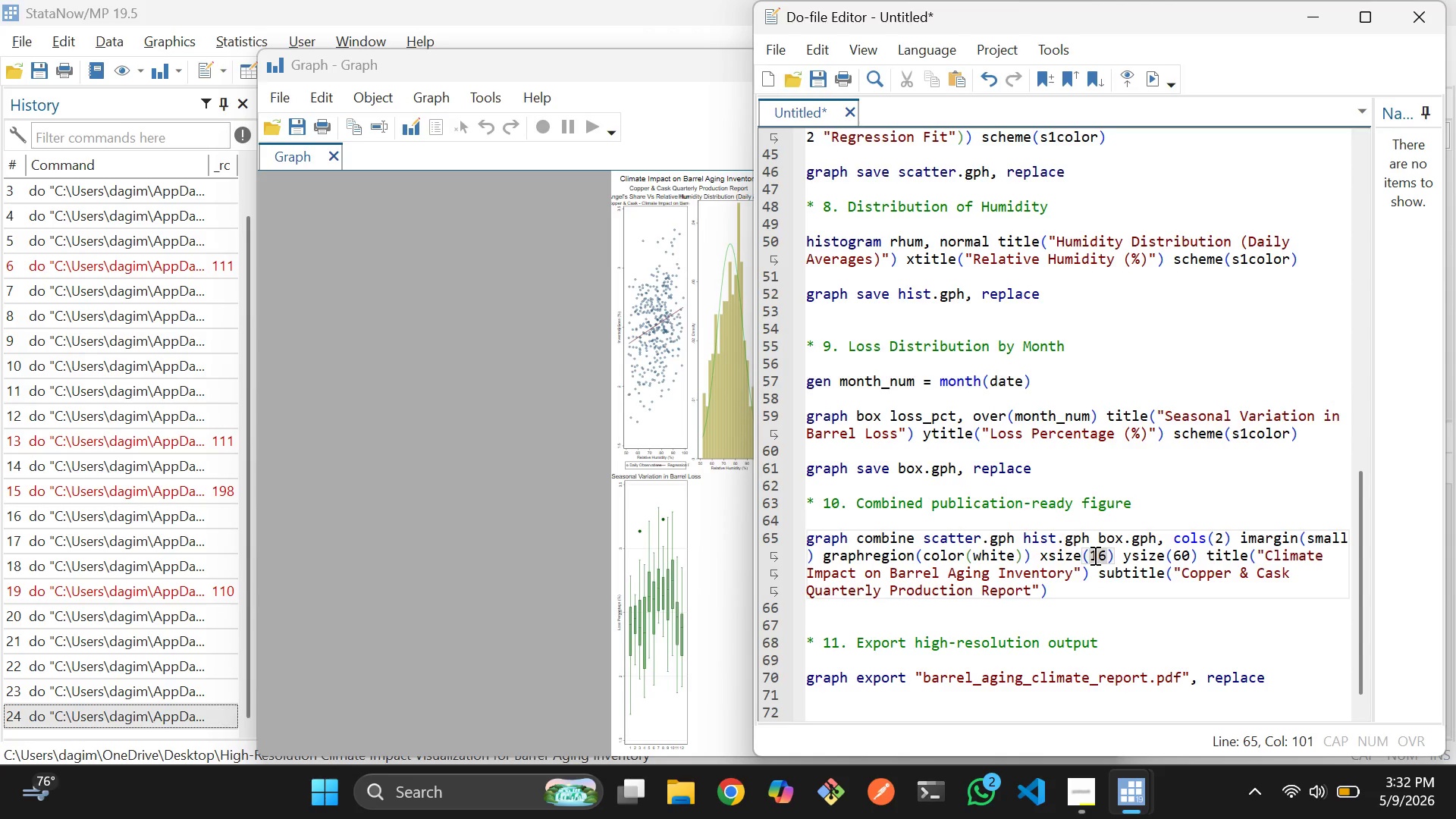 
key(ArrowRight)
 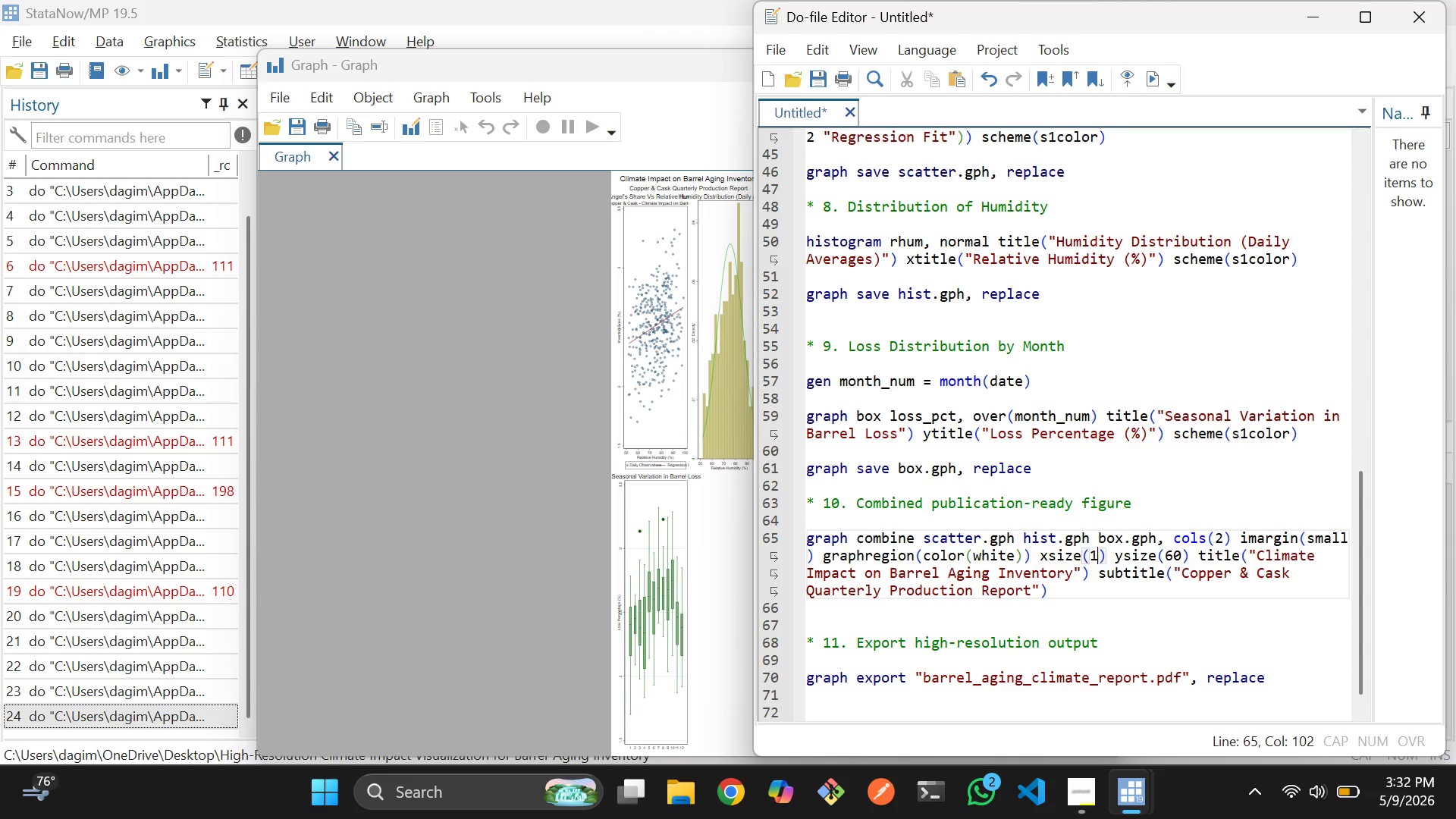 
key(Backspace)
key(Backspace)
type(40)
 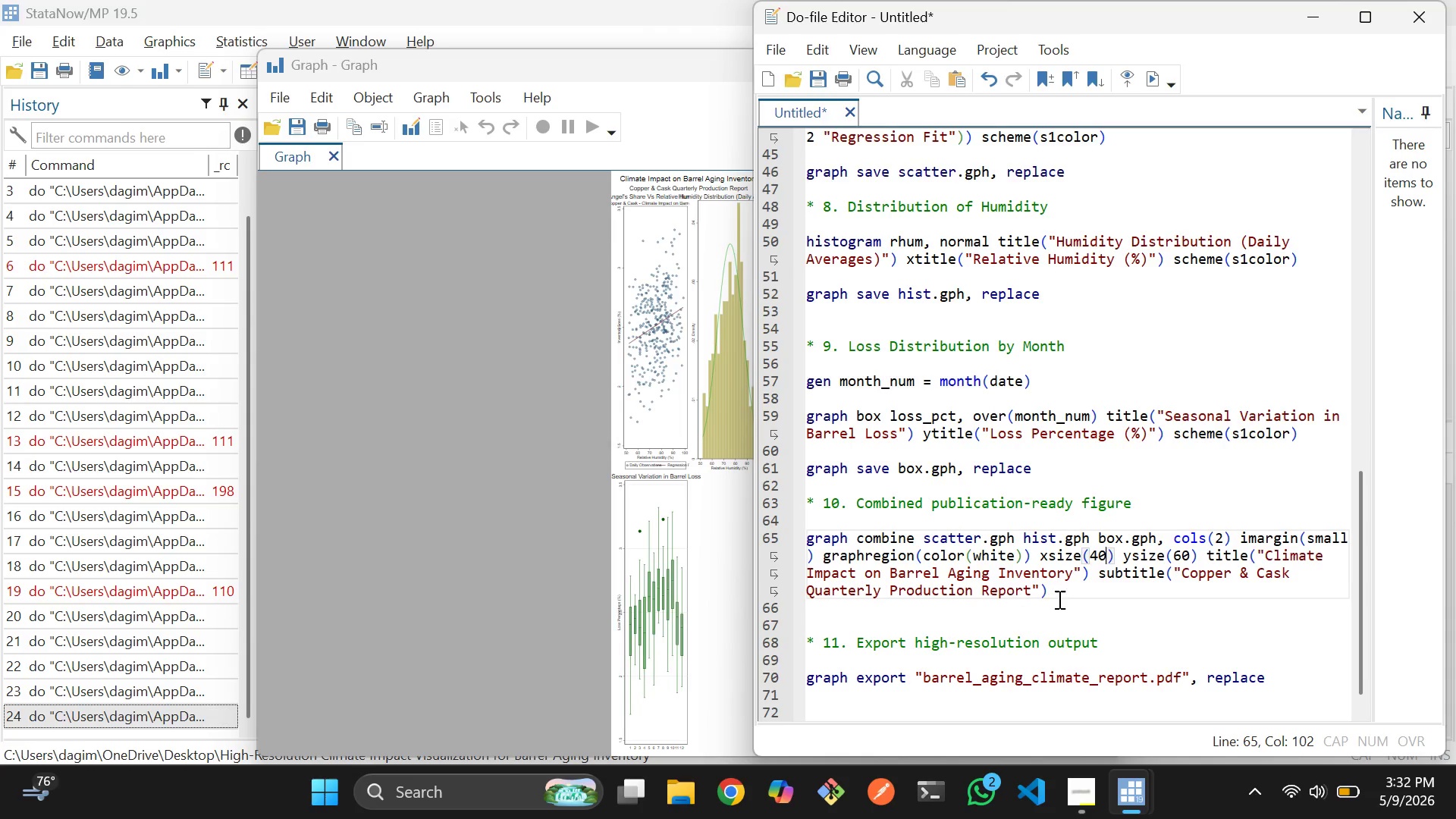 
left_click_drag(start_coordinate=[1061, 599], to_coordinate=[804, 544])
 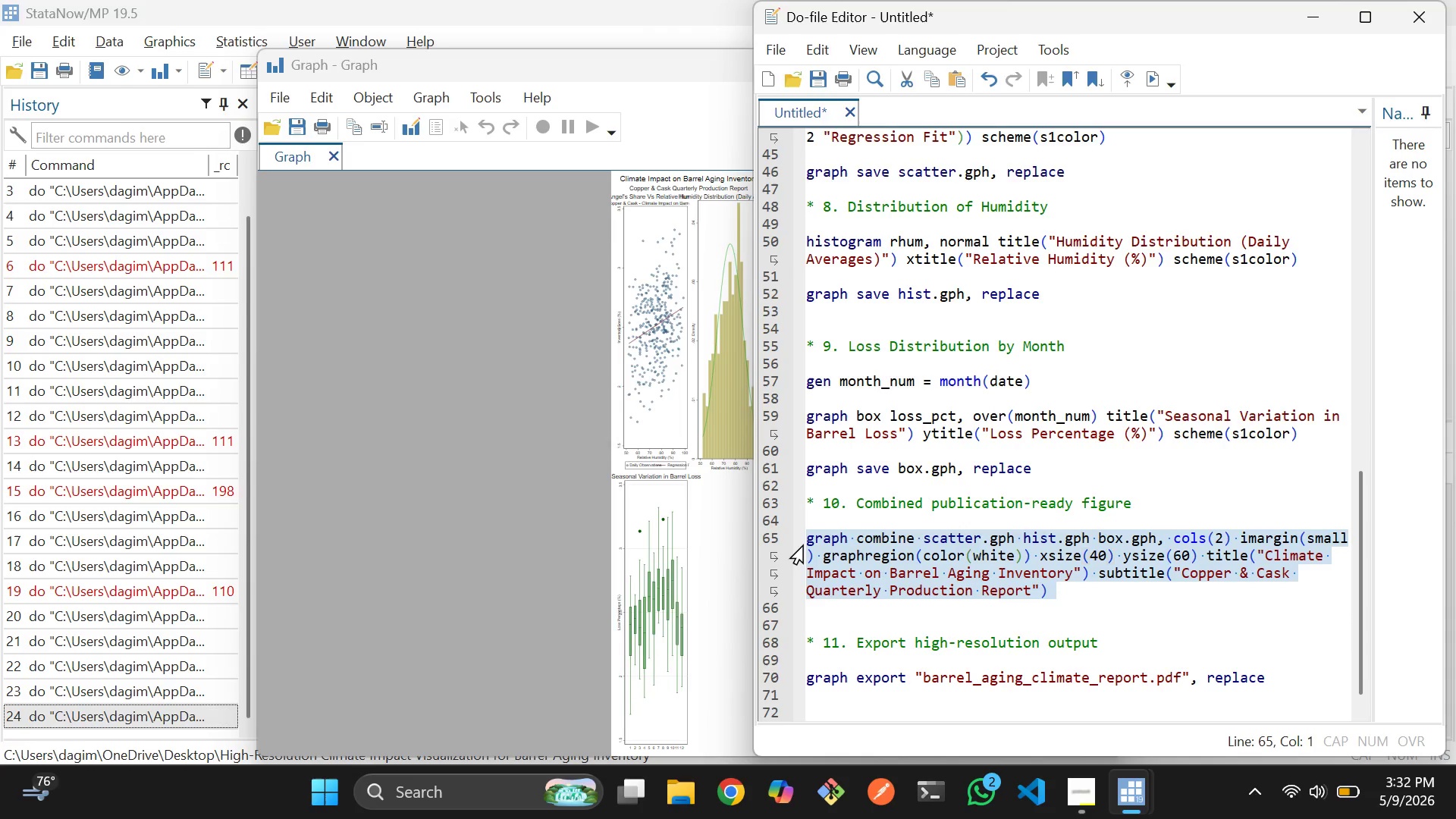 
key(Control+D)
 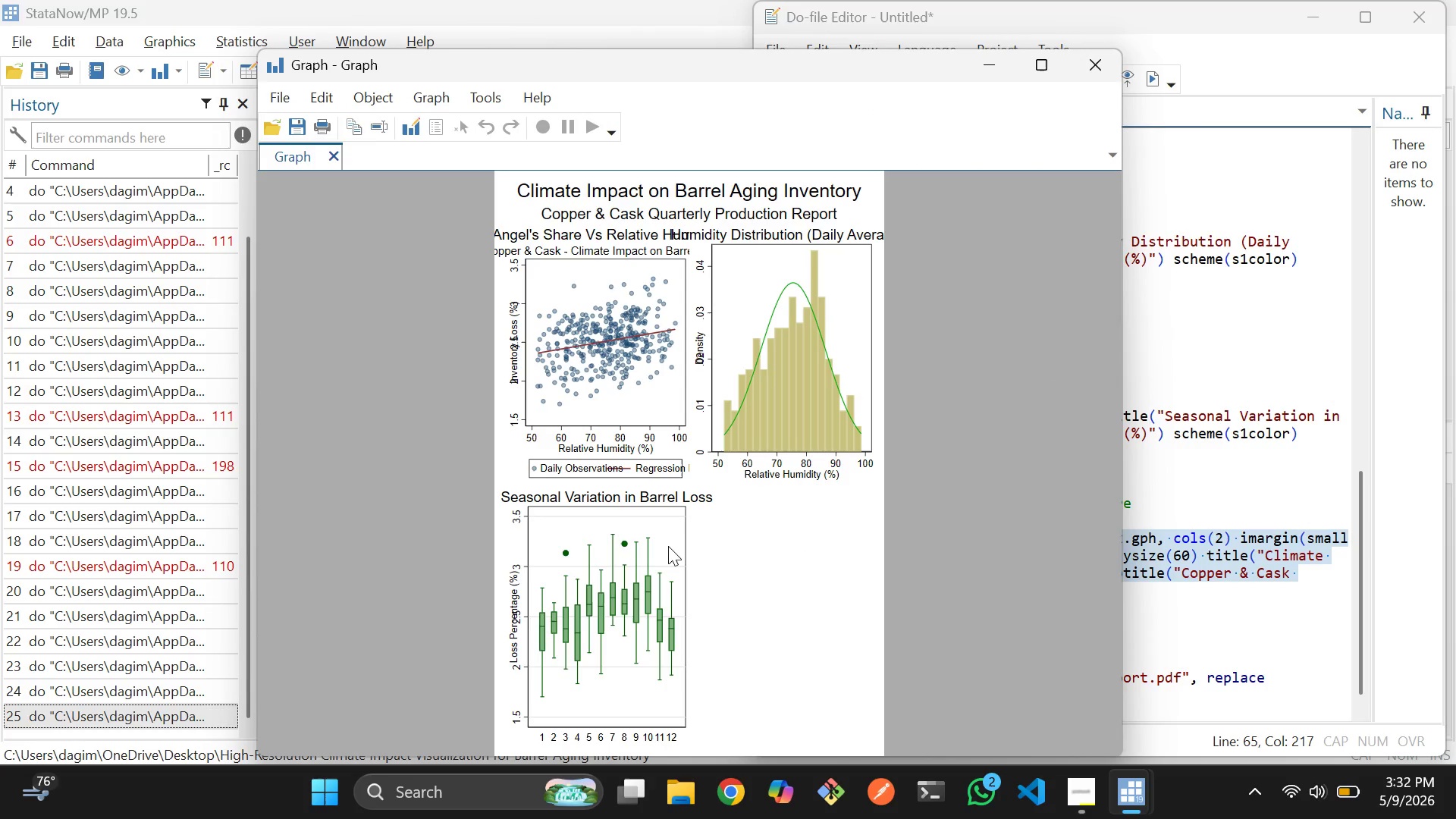 
wait(7.41)
 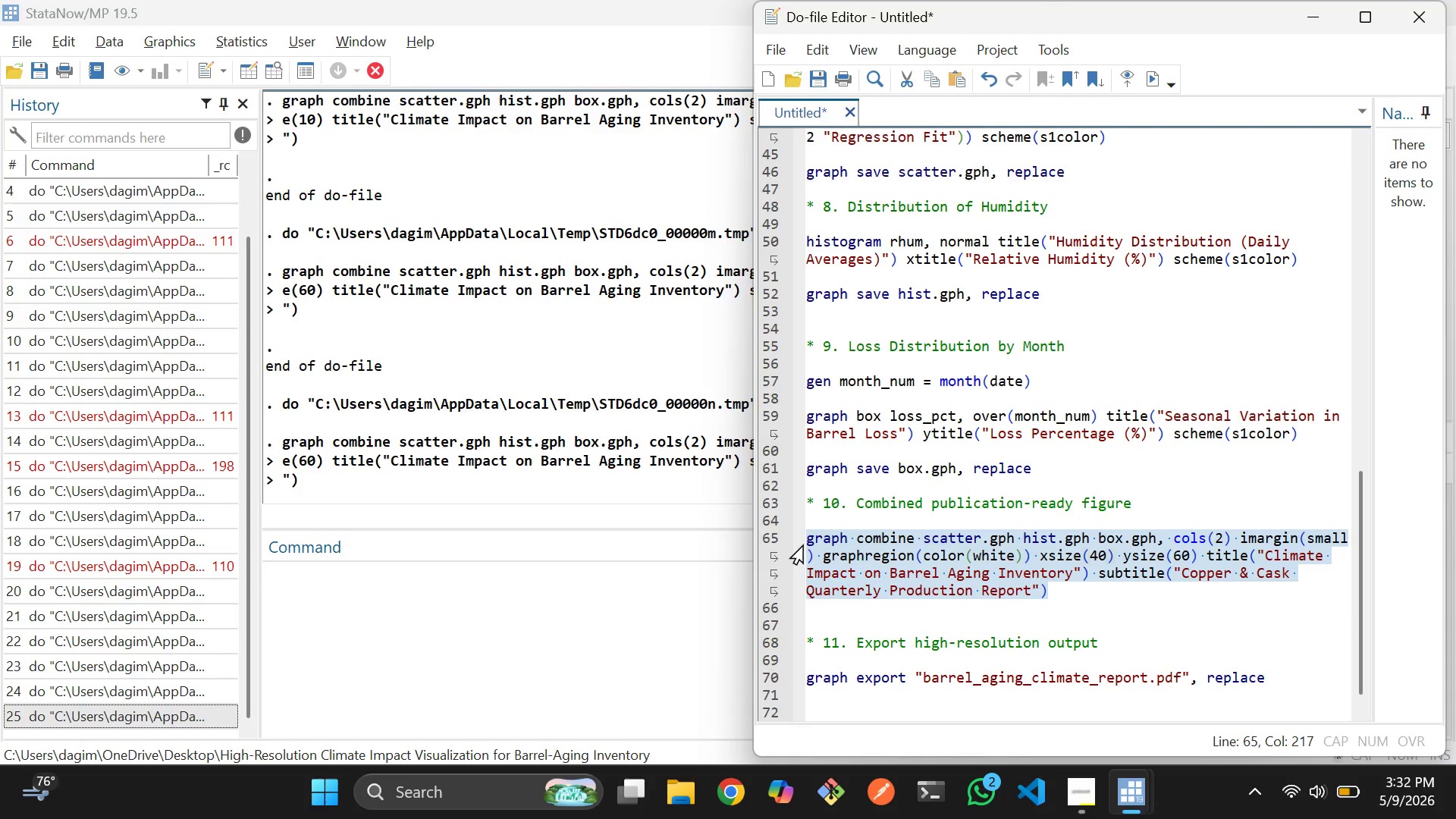 
left_click([1164, 496])
 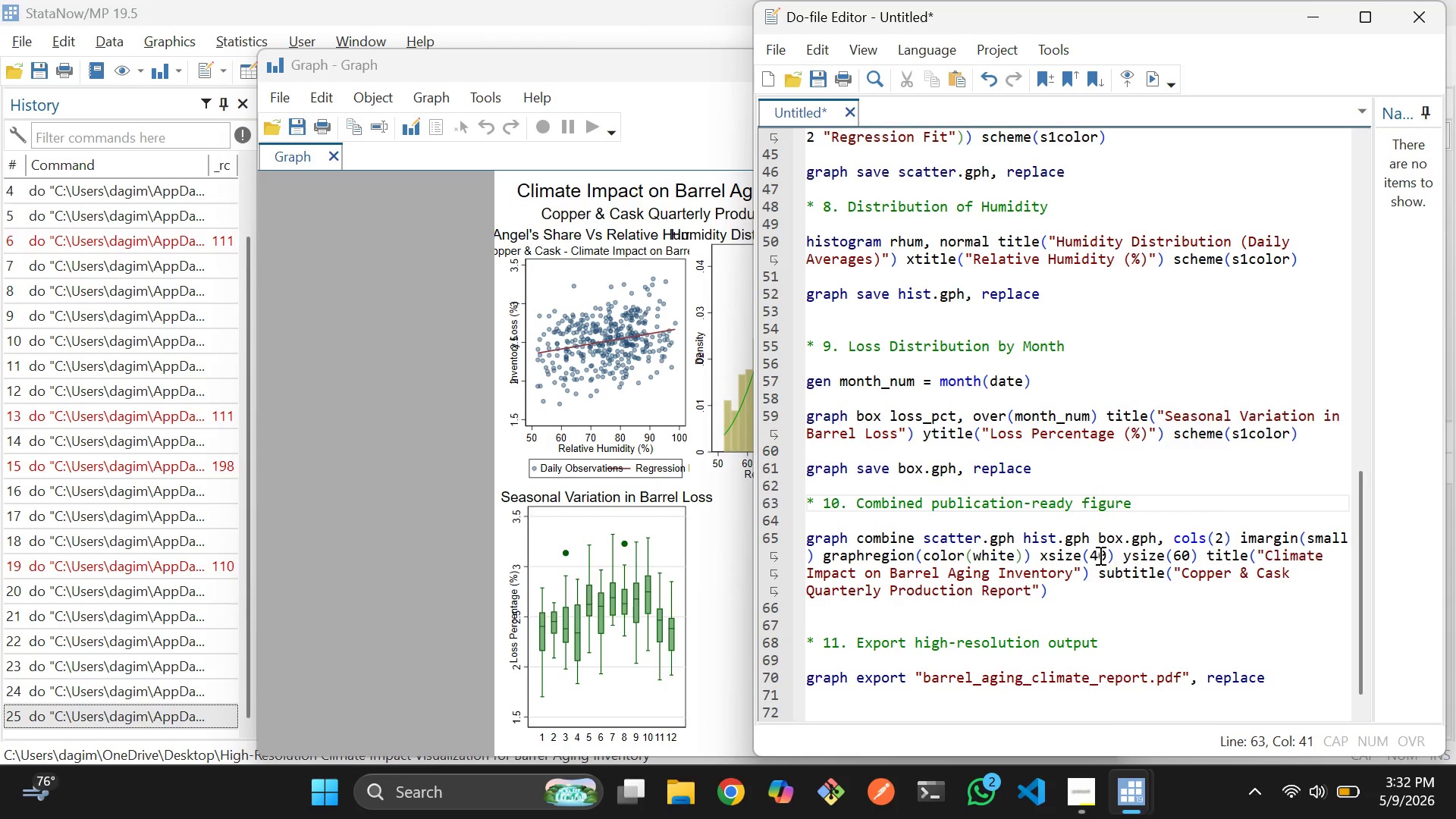 
left_click([1099, 555])
 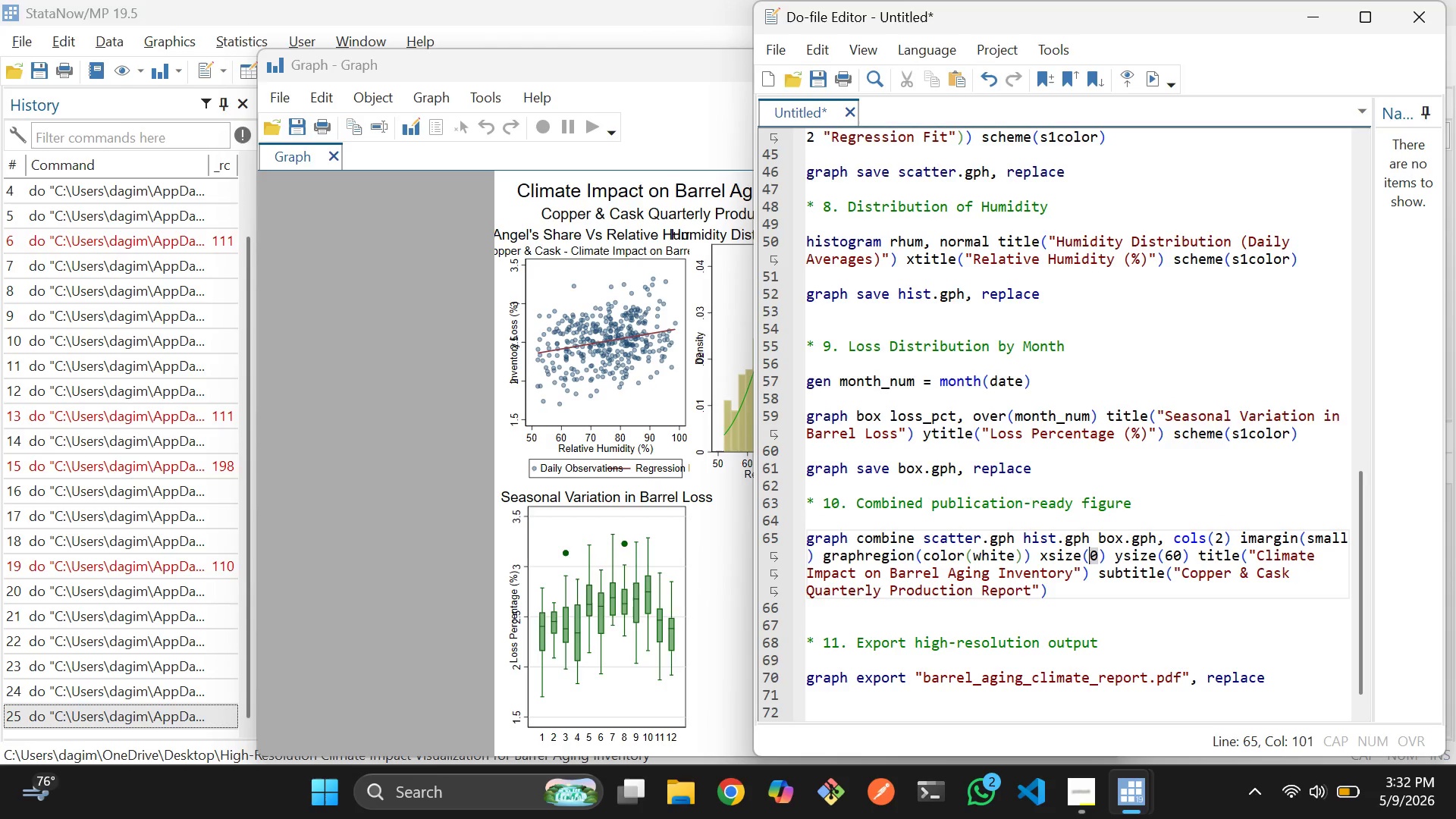 
key(Backspace)
 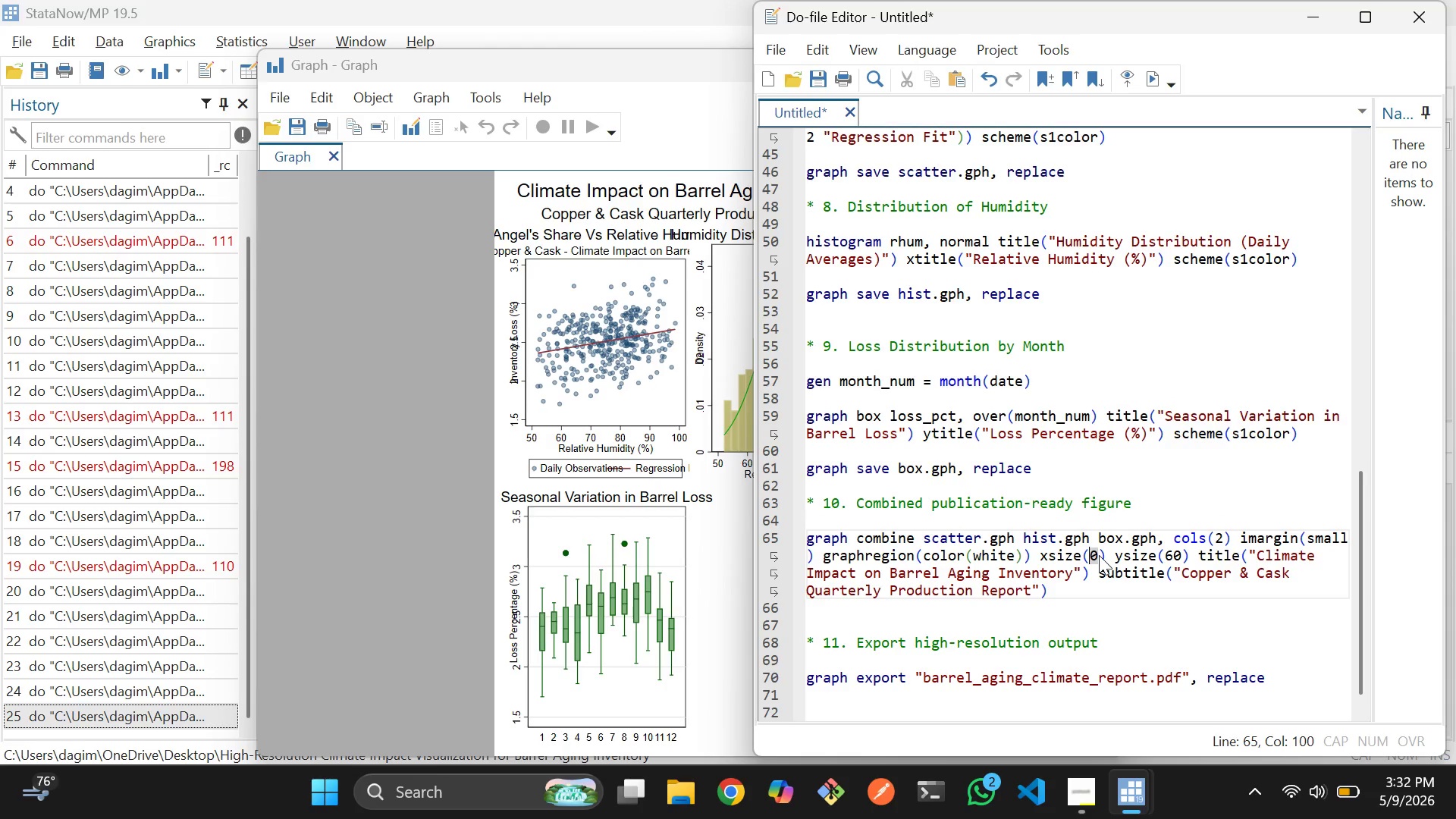 
key(6)
 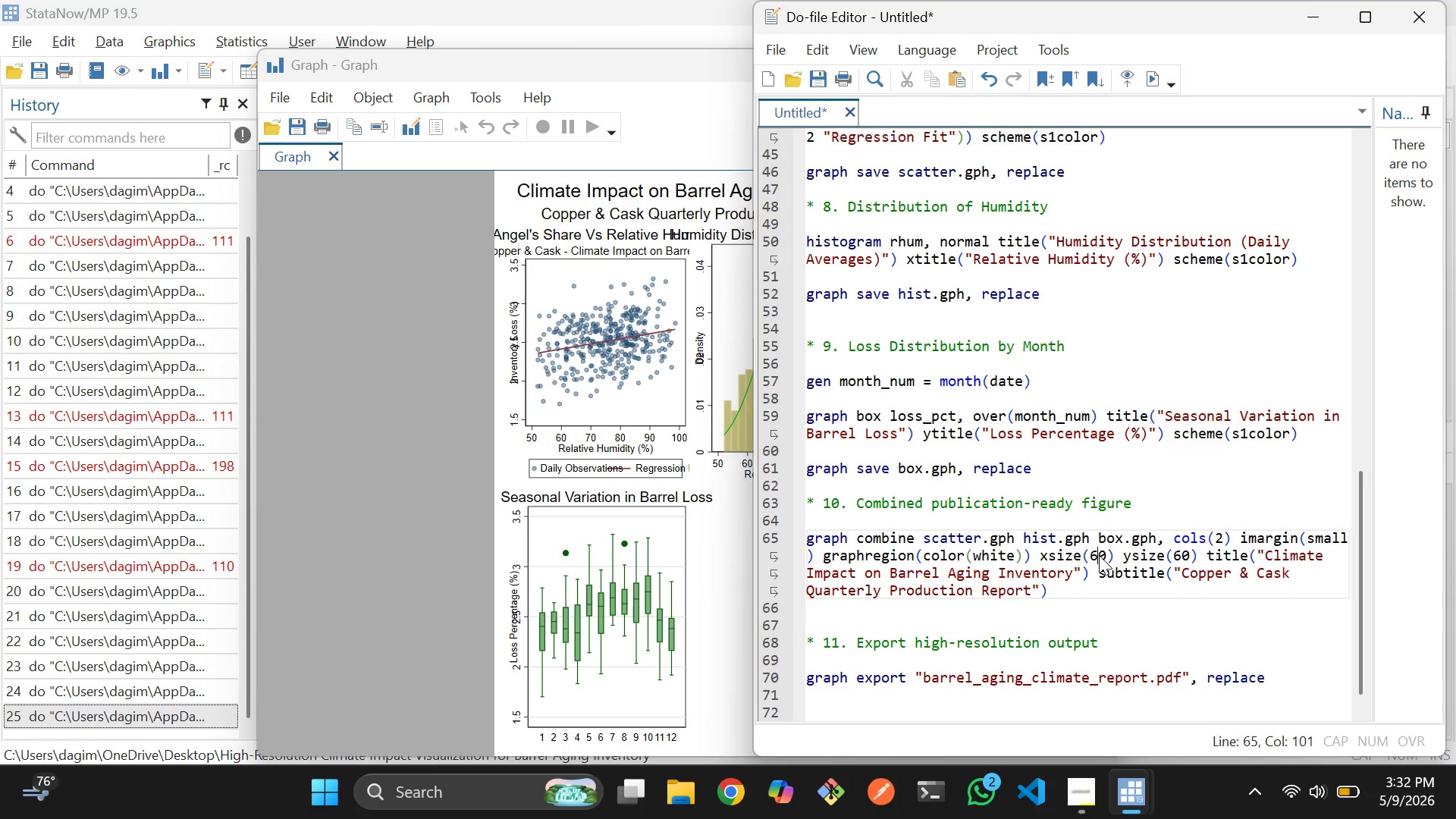 
hold_key(key=ControlLeft, duration=0.45)
 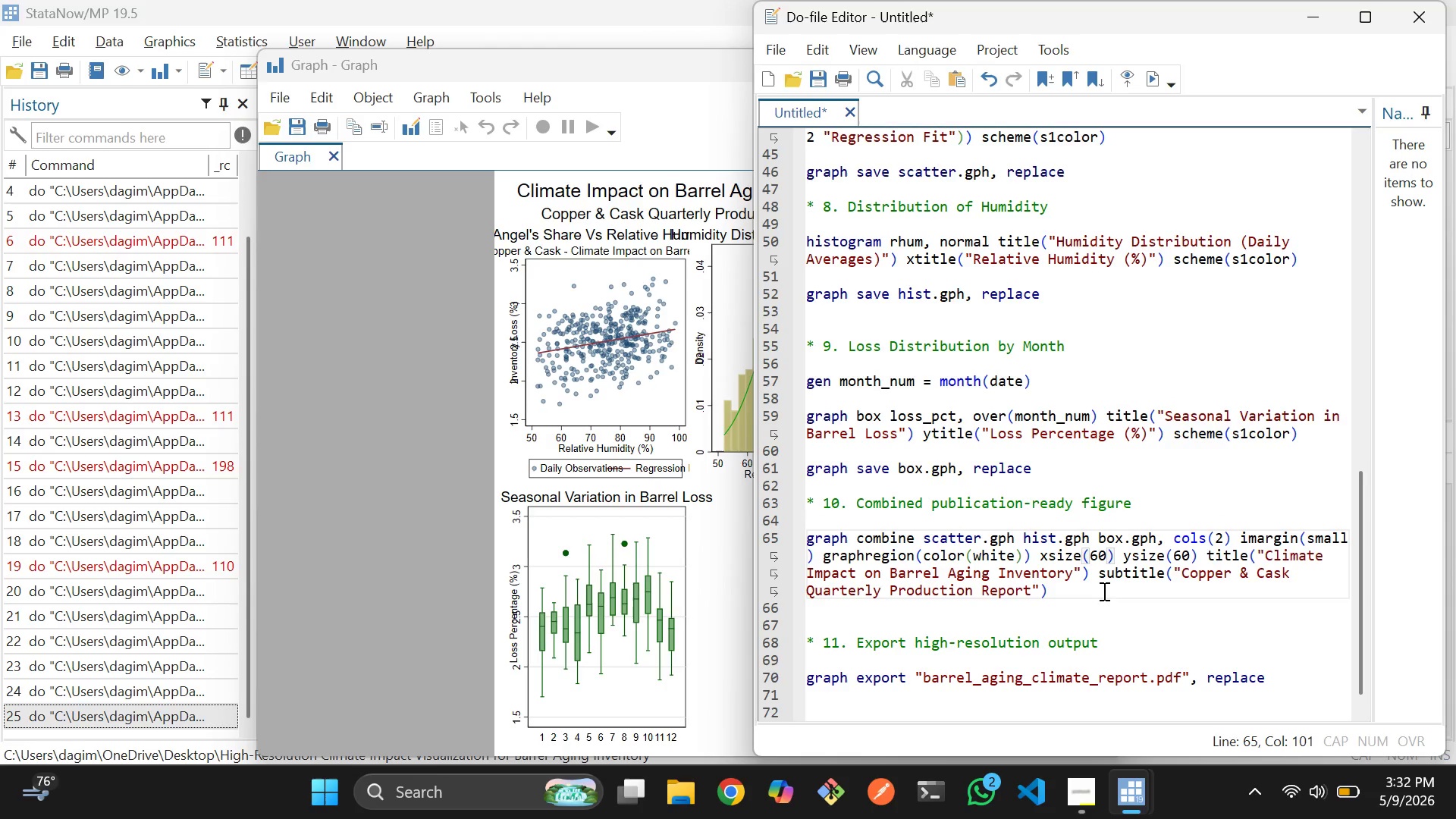 
left_click_drag(start_coordinate=[1103, 591], to_coordinate=[786, 532])
 